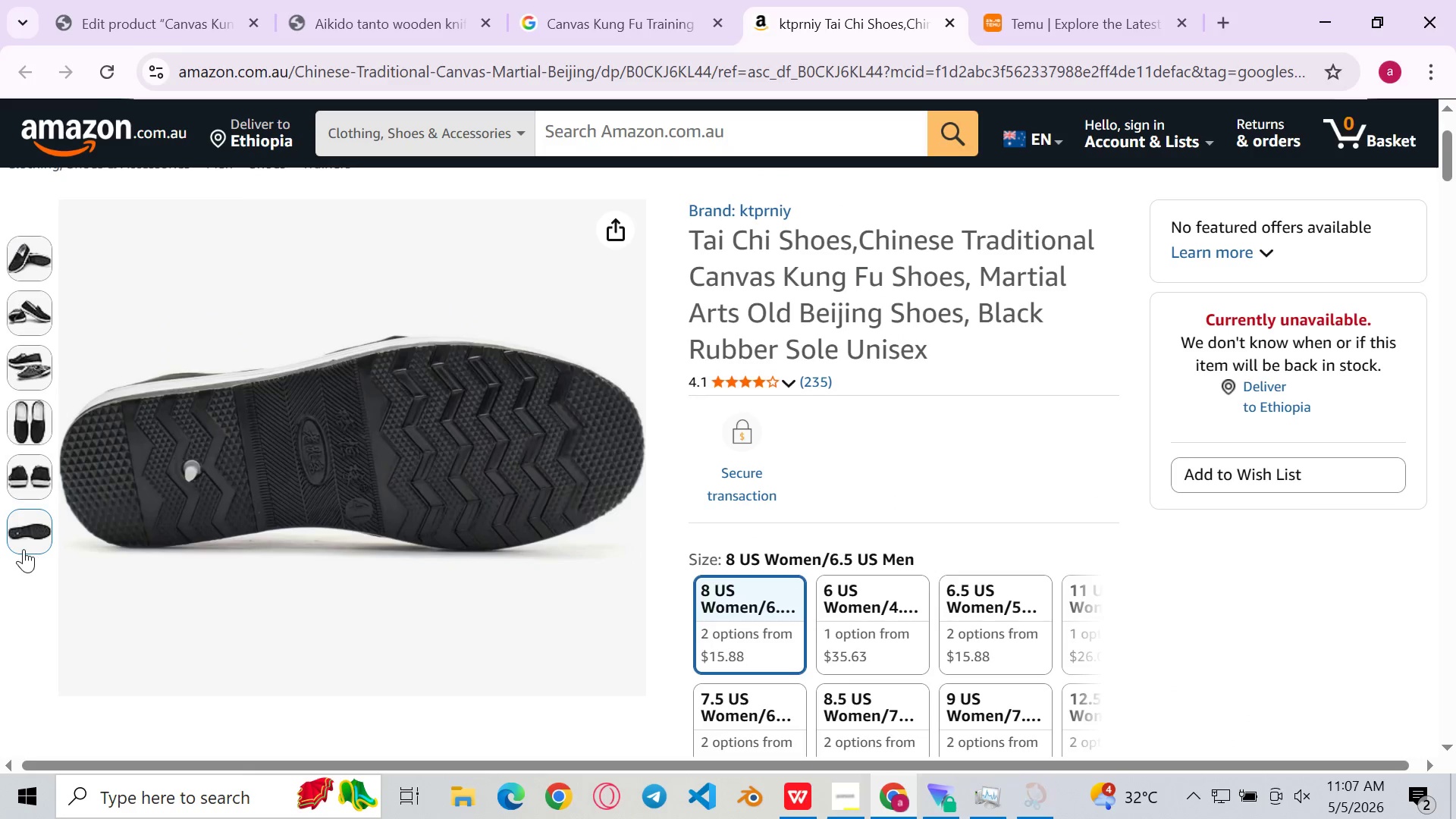 
left_click([24, 549])
 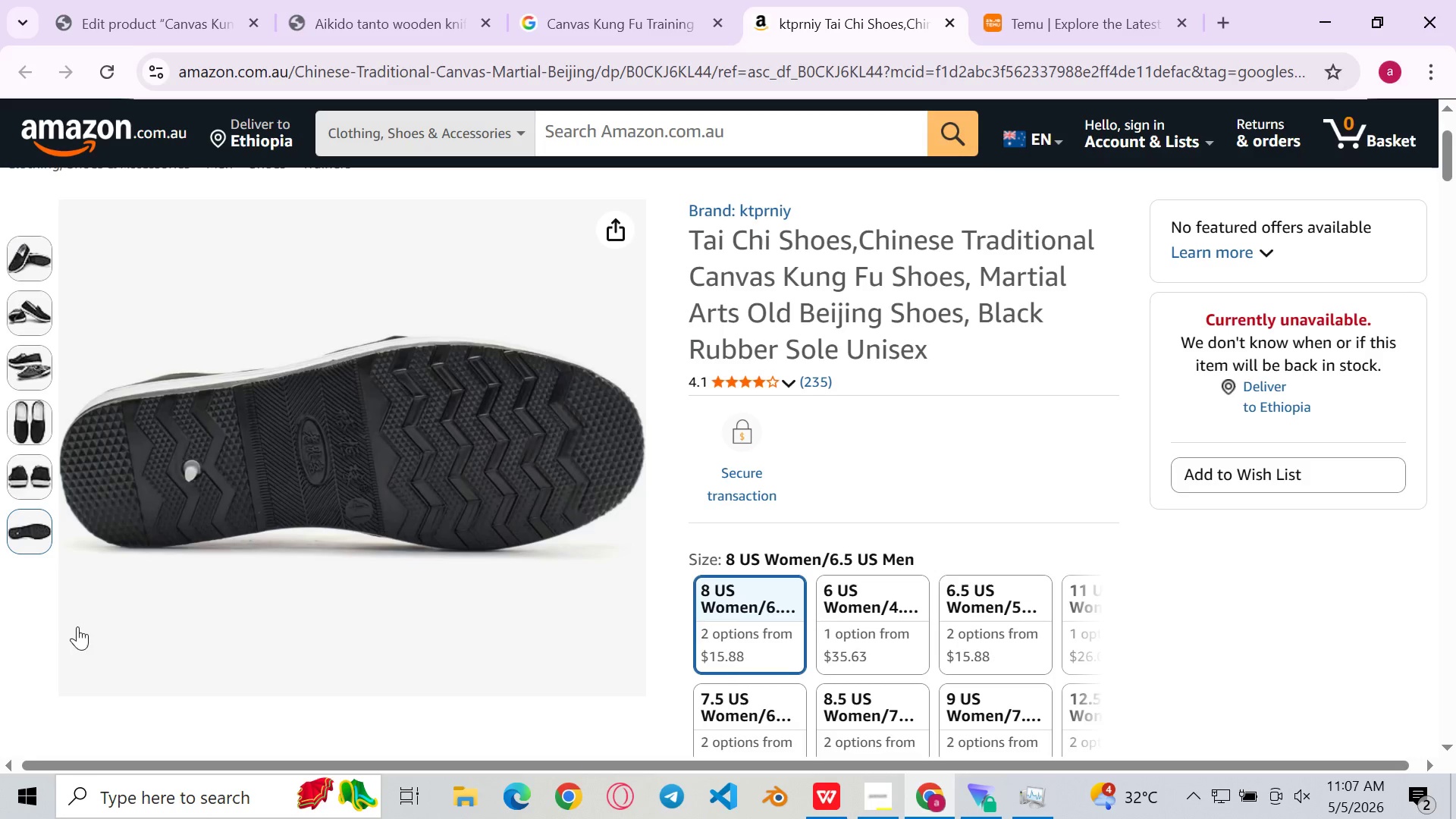 
hold_key(key=ShiftLeft, duration=0.34)
 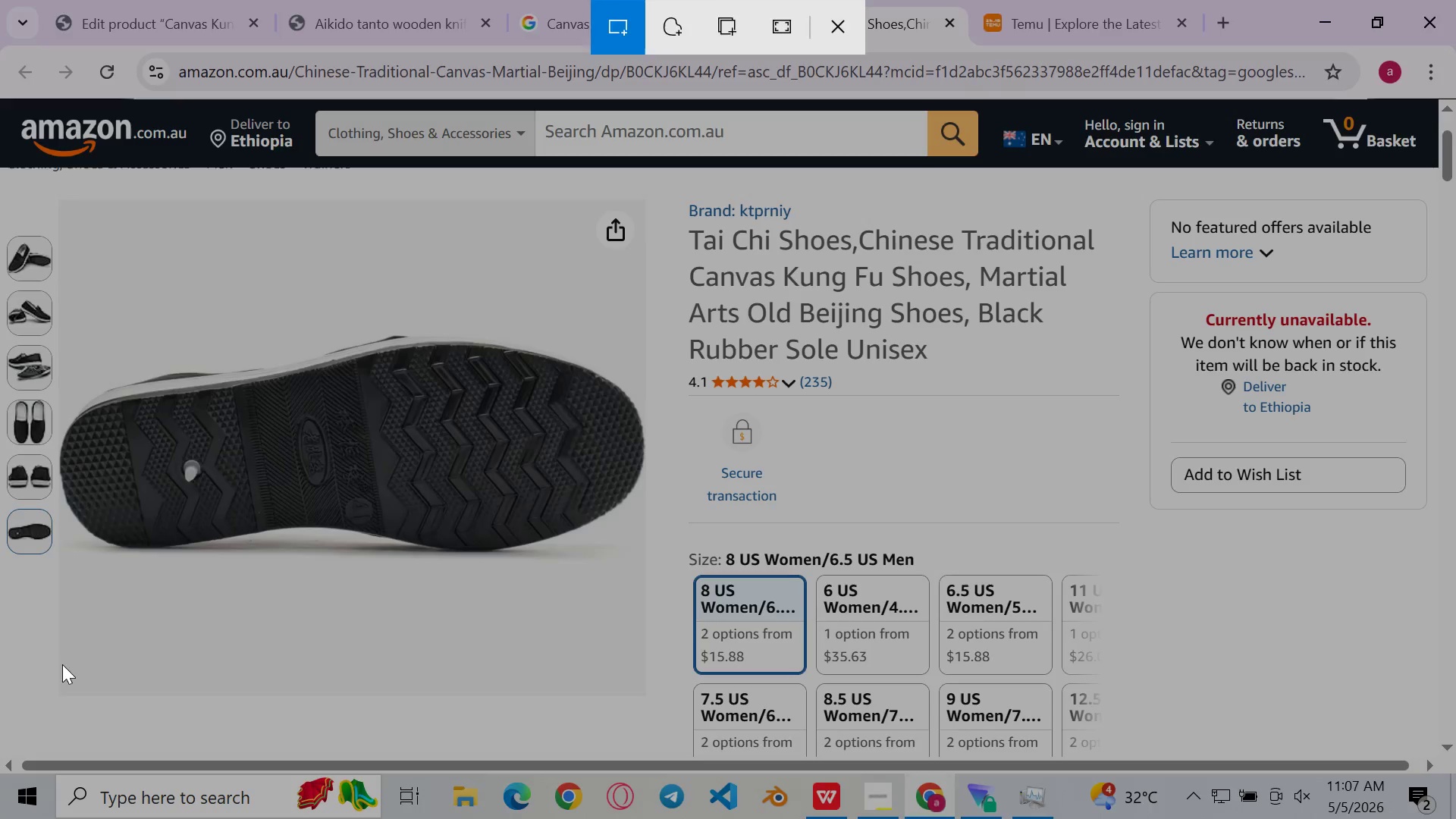 
key(Meta+S)
 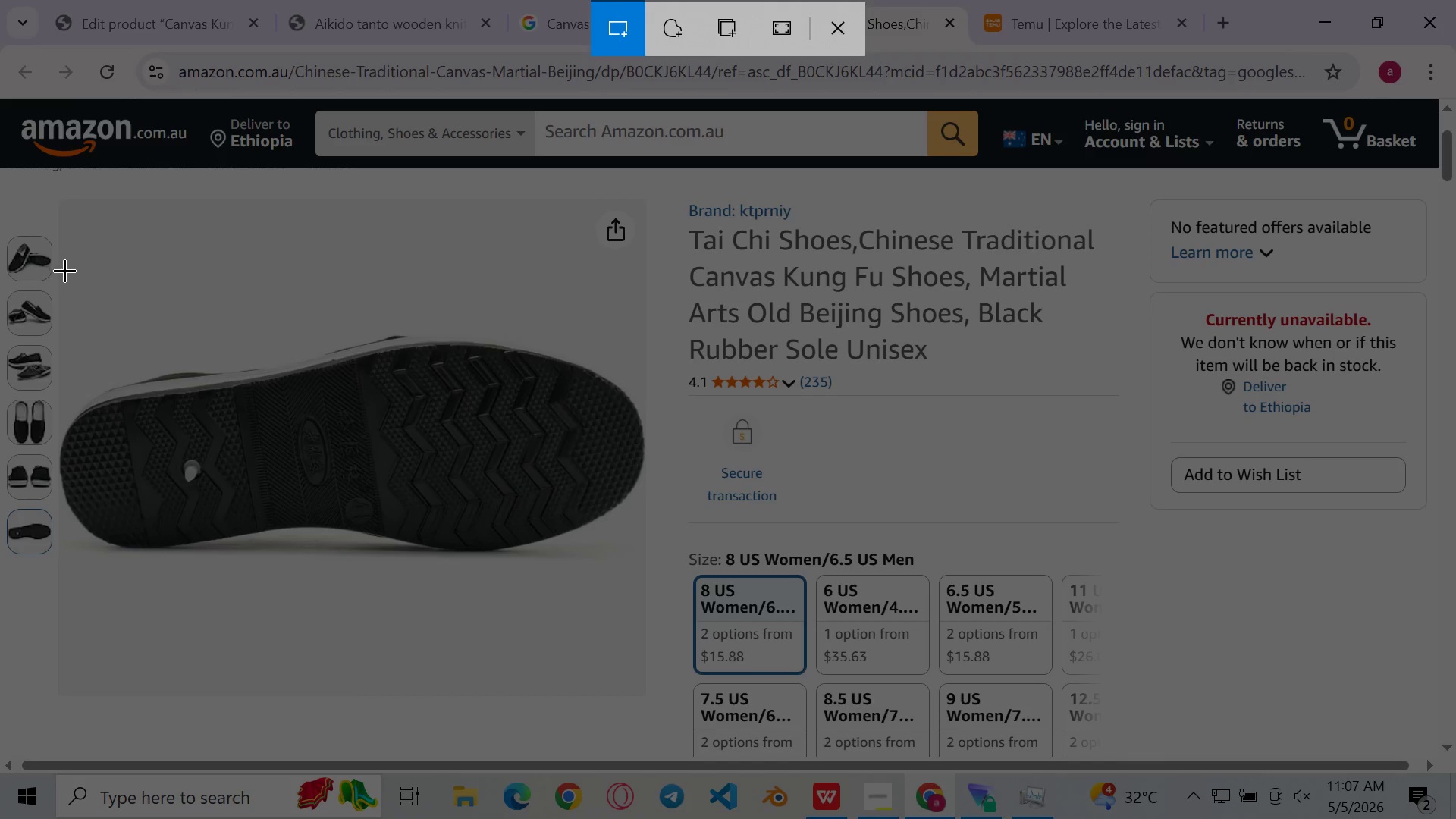 
left_click_drag(start_coordinate=[62, 257], to_coordinate=[645, 675])
 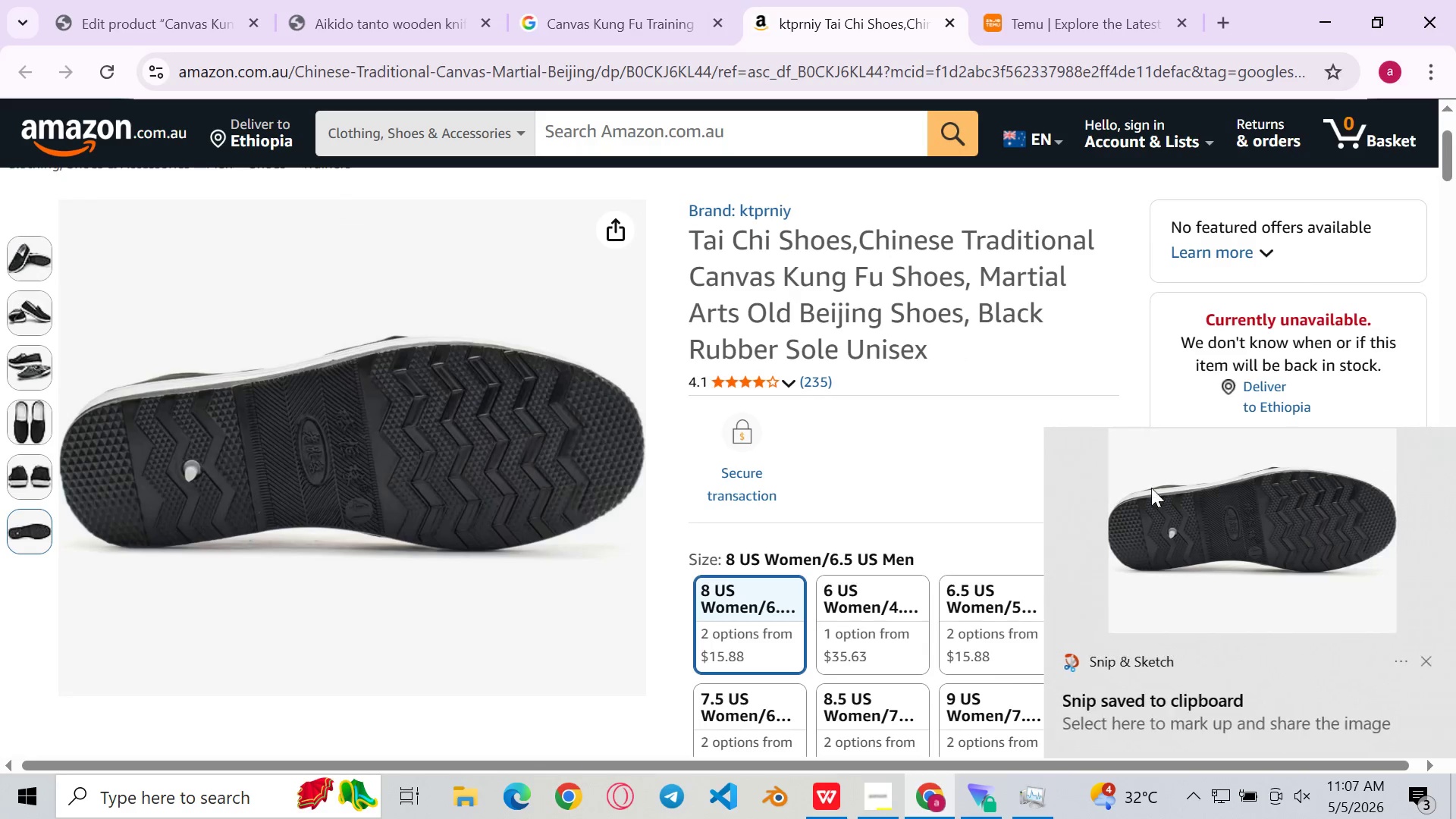 
double_click([1194, 577])
 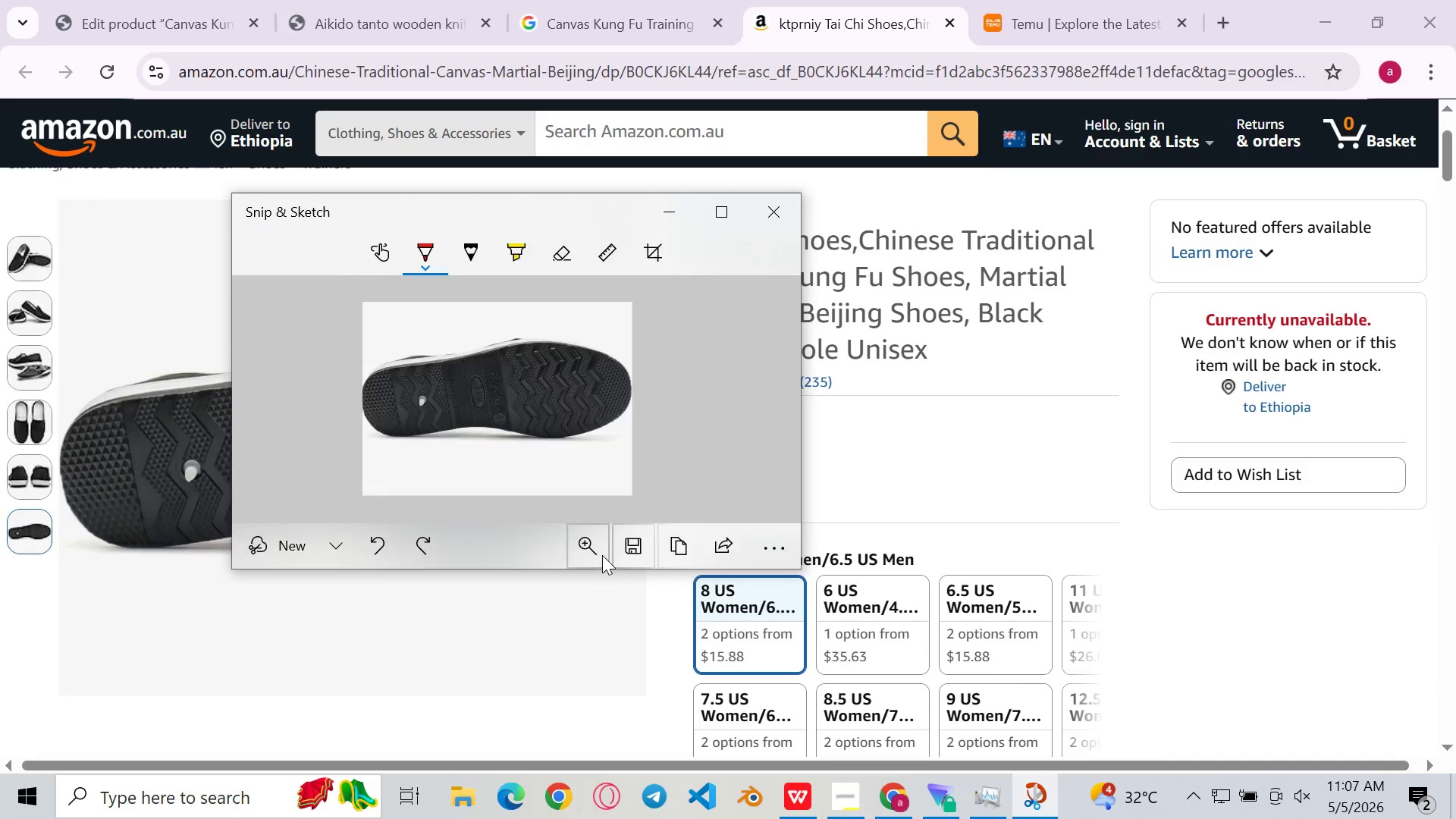 
left_click([625, 549])
 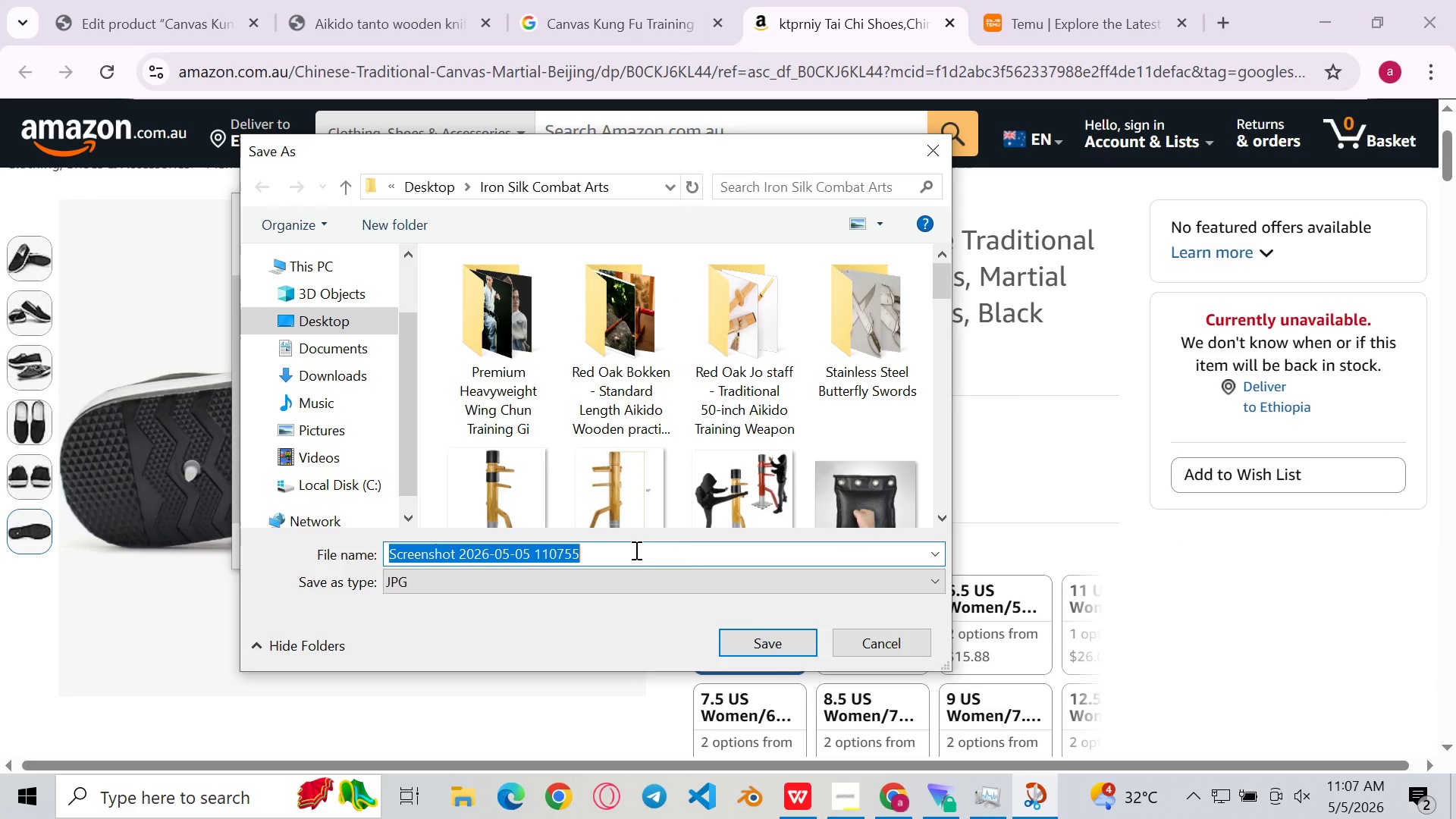 
left_click([777, 638])
 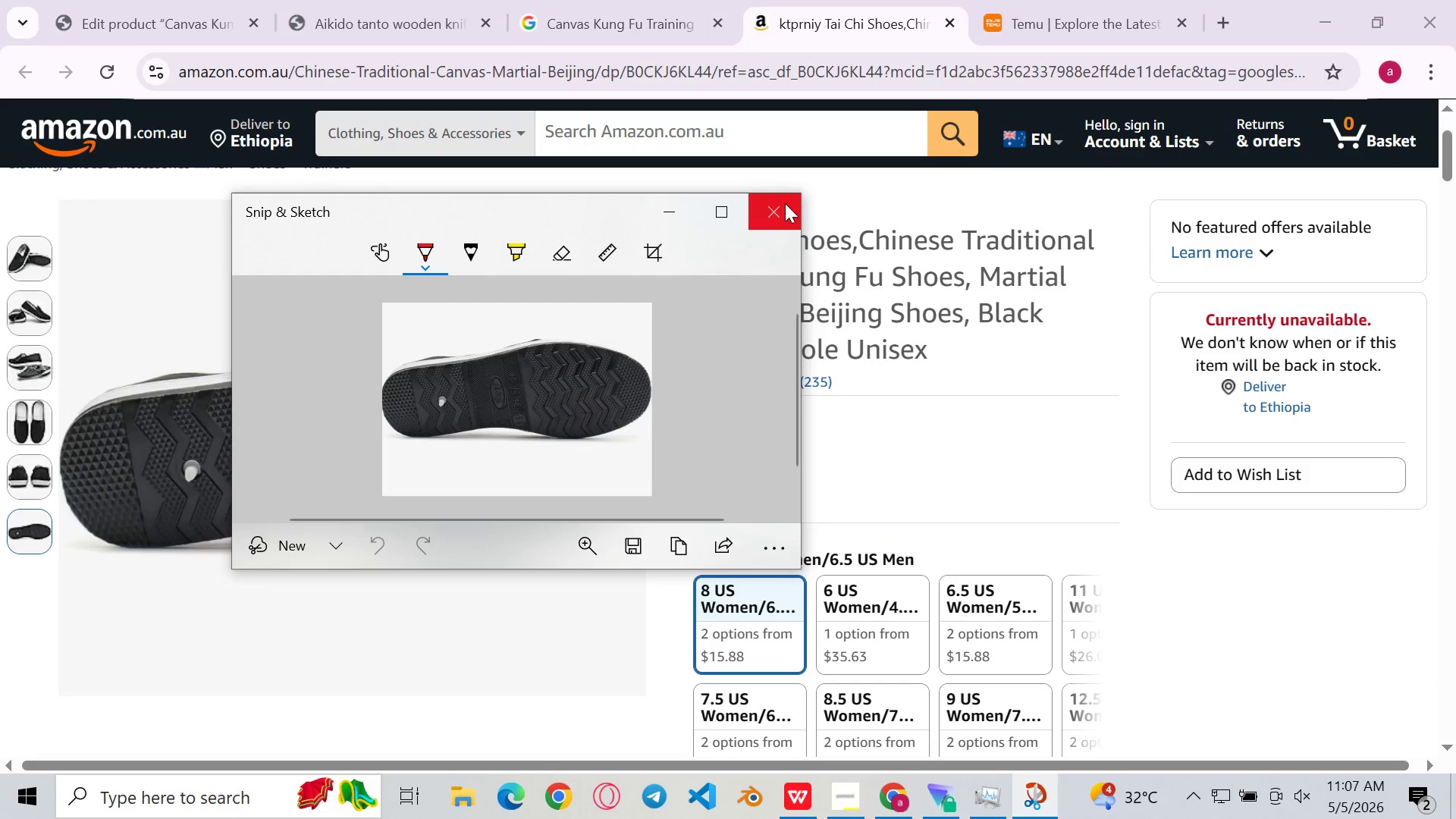 
left_click([782, 210])
 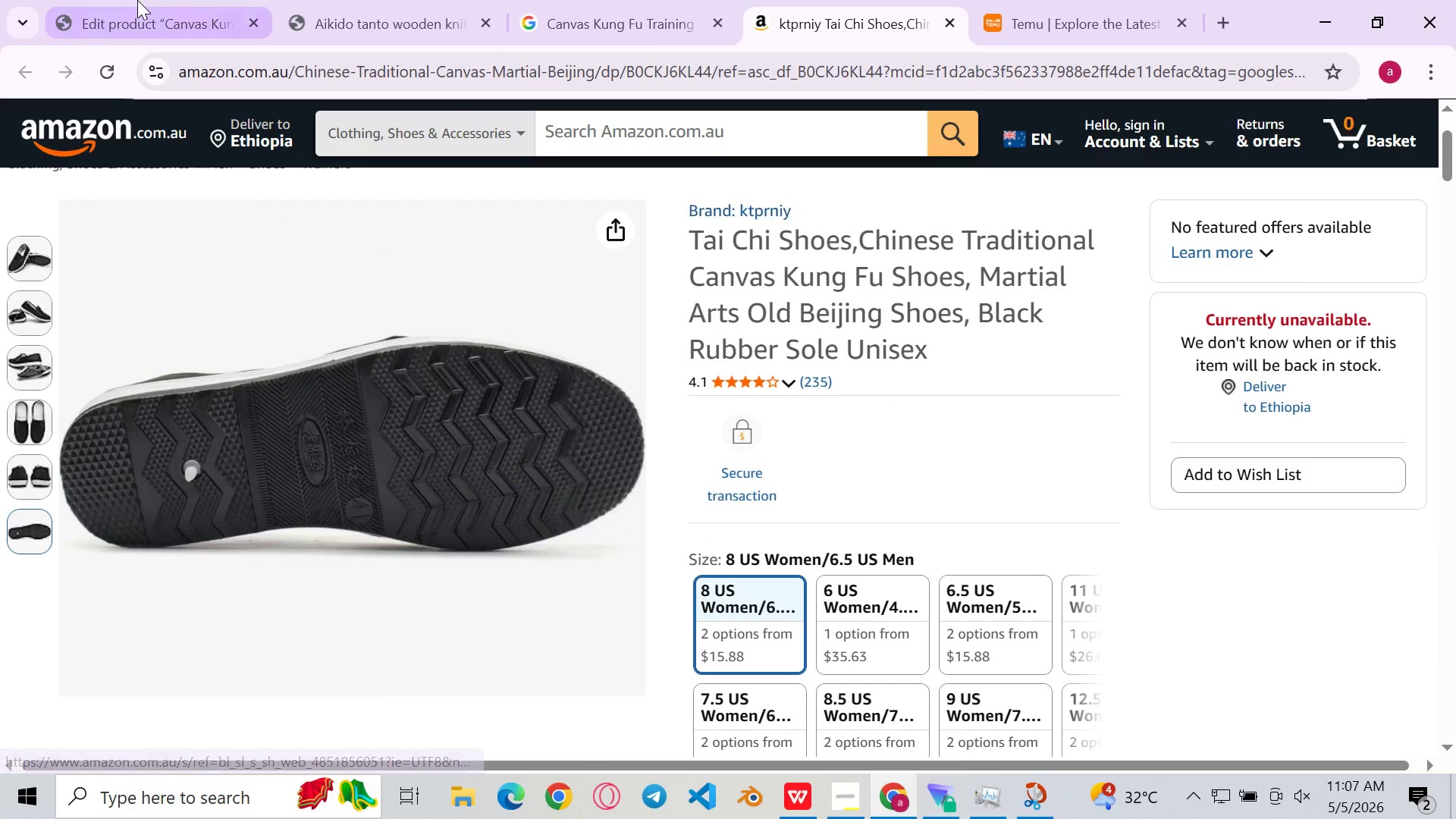 
left_click([137, 0])
 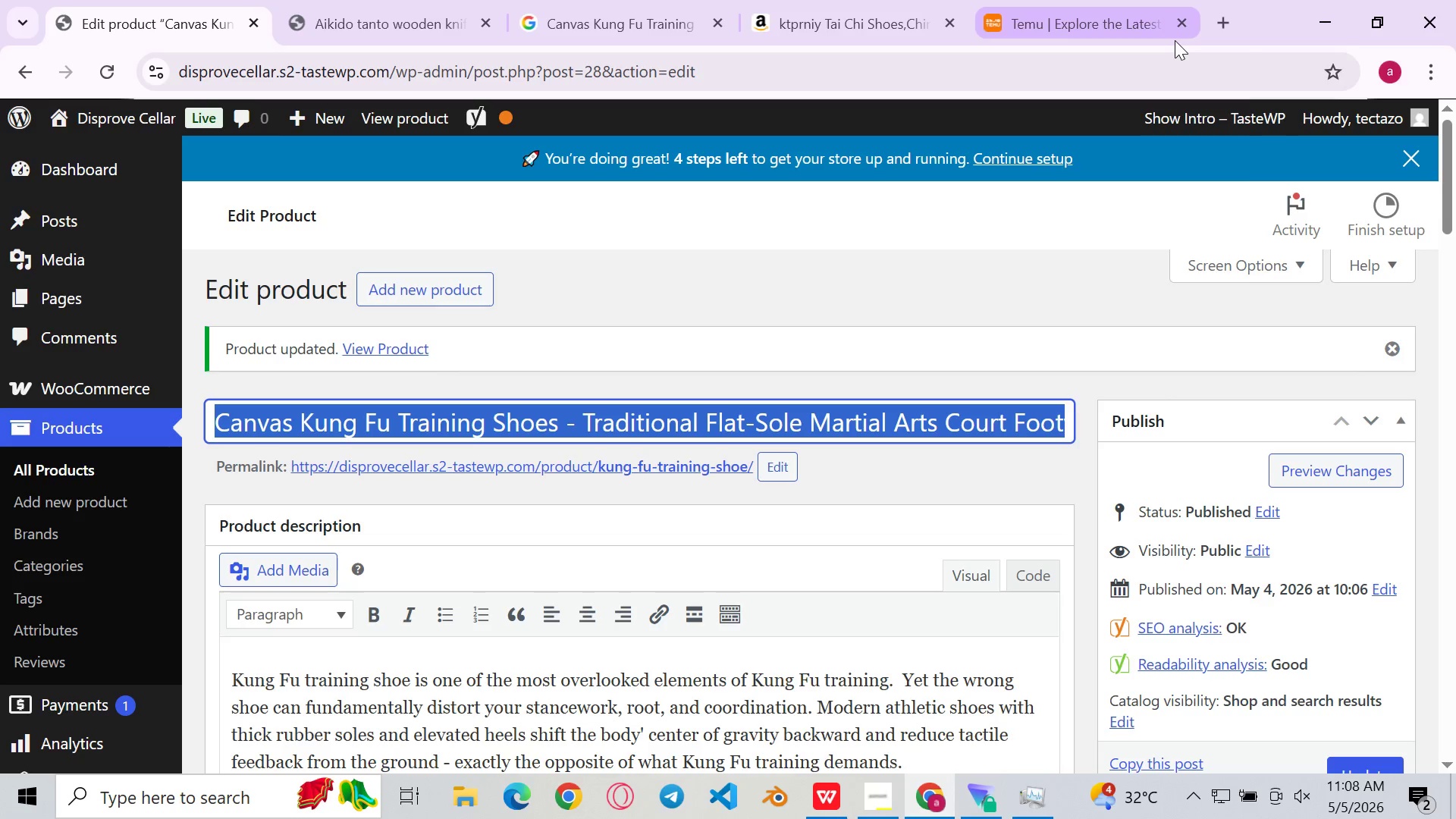 
left_click([1181, 20])
 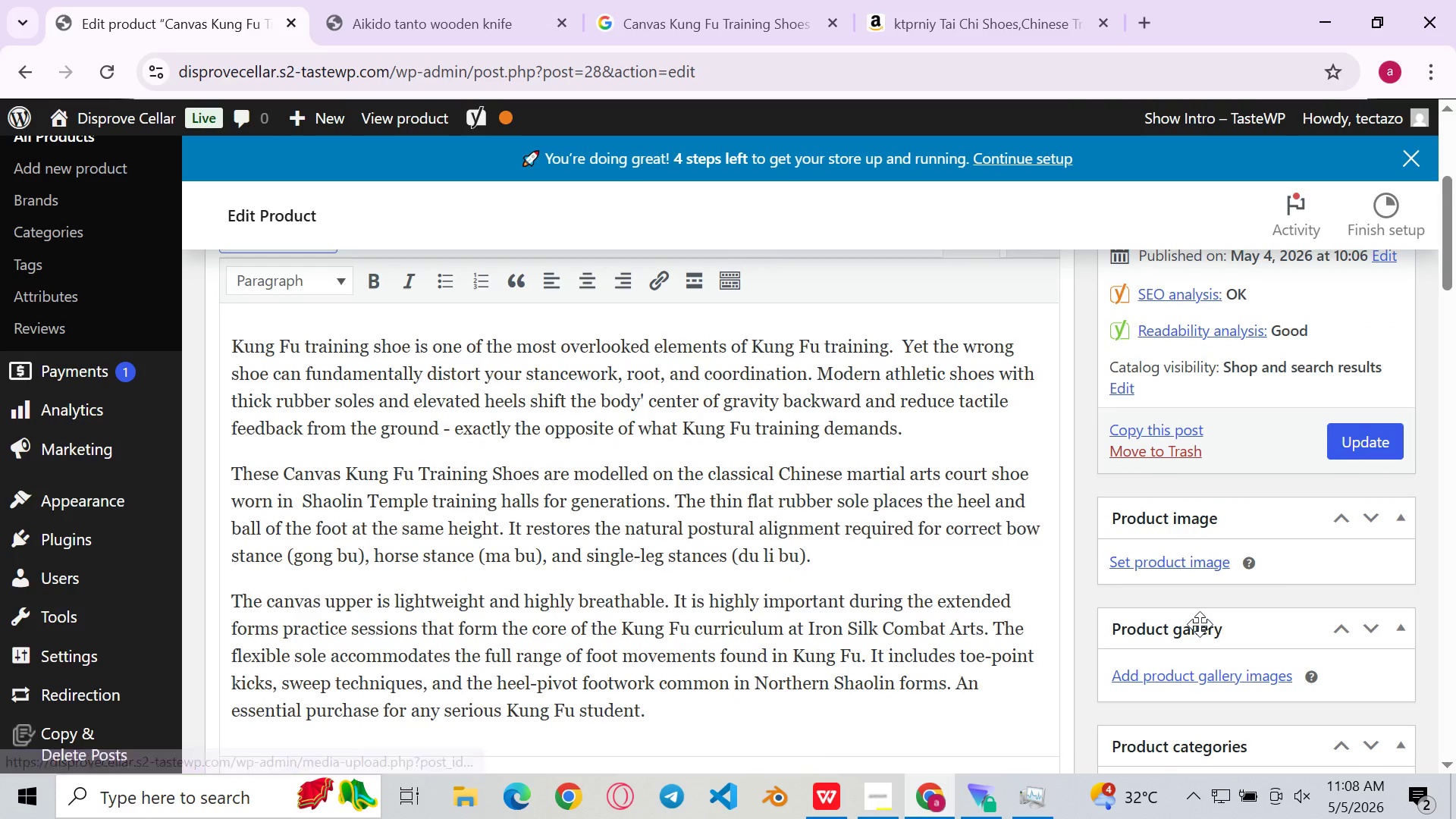 
left_click([1189, 555])
 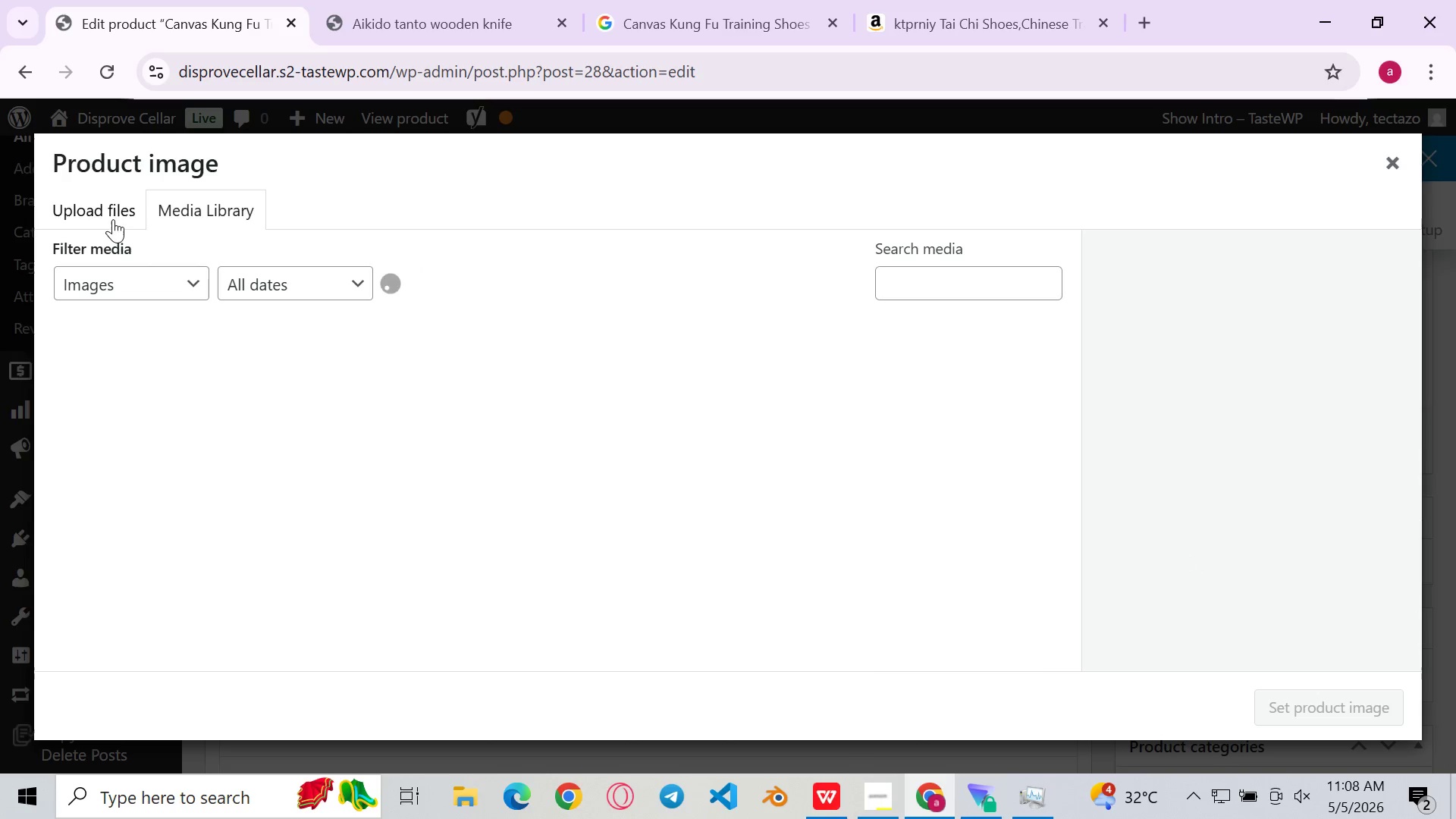 
left_click([95, 216])
 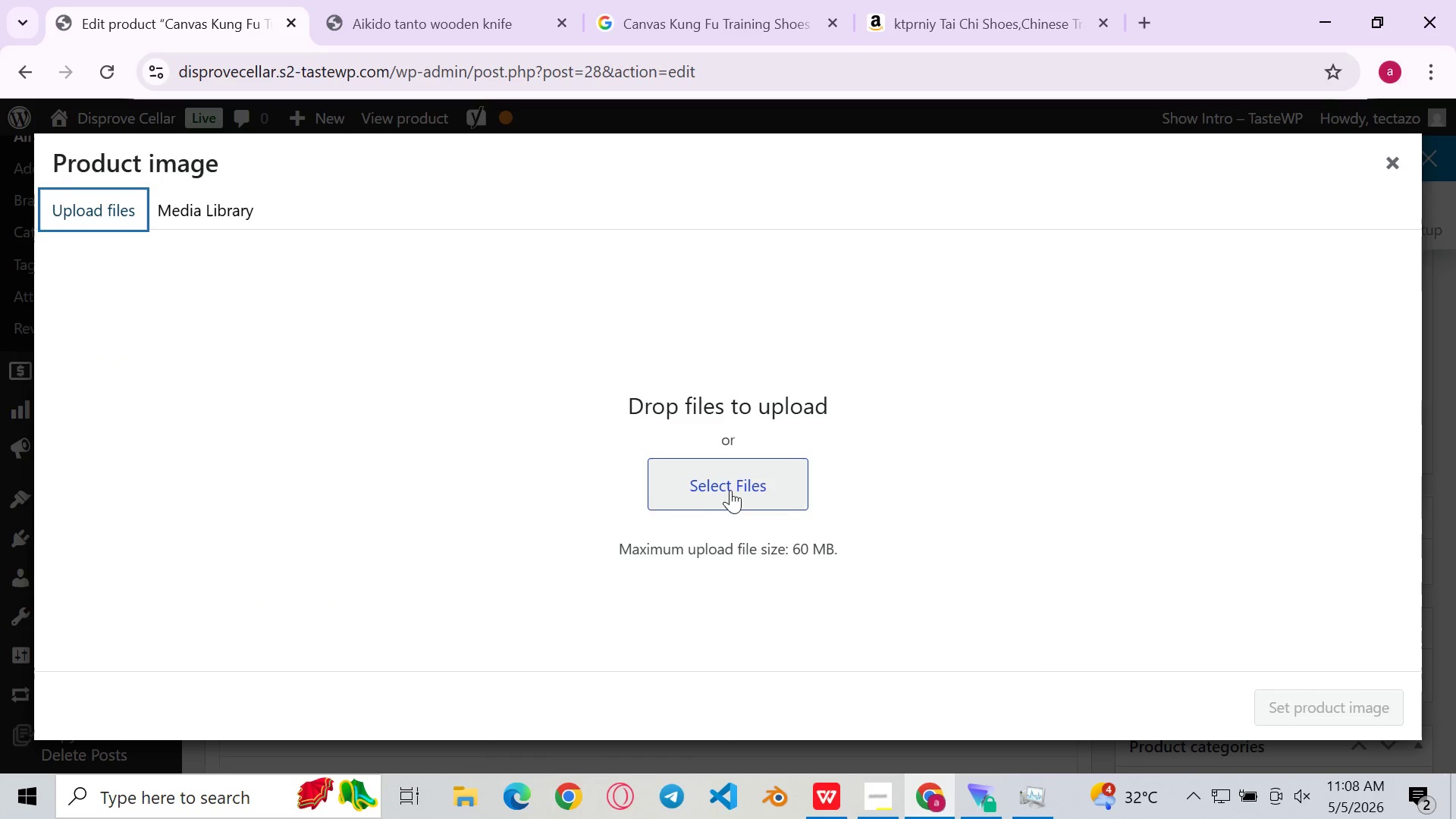 
left_click([705, 501])
 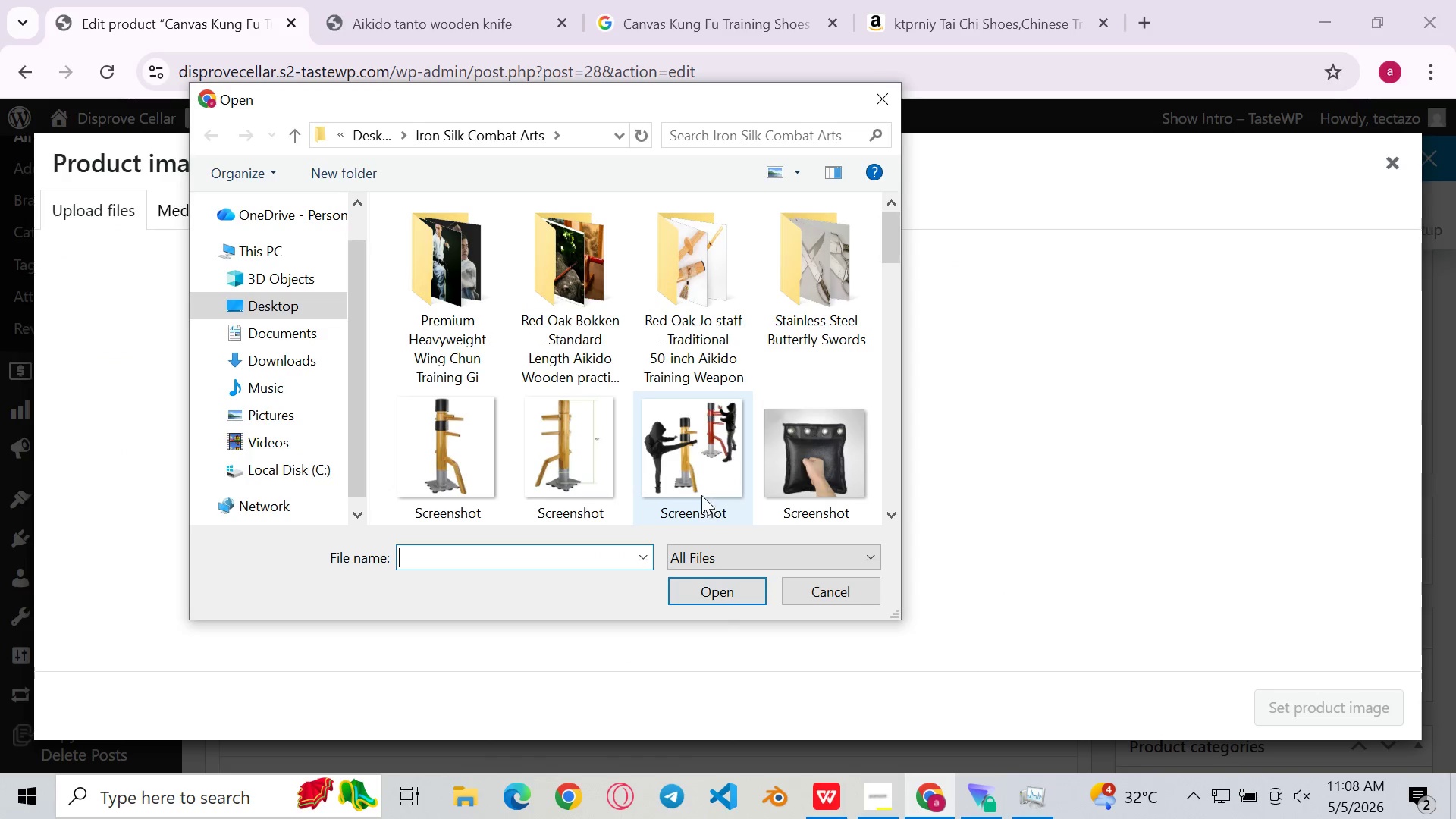 
scroll: coordinate [630, 378], scroll_direction: down, amount: 28.0
 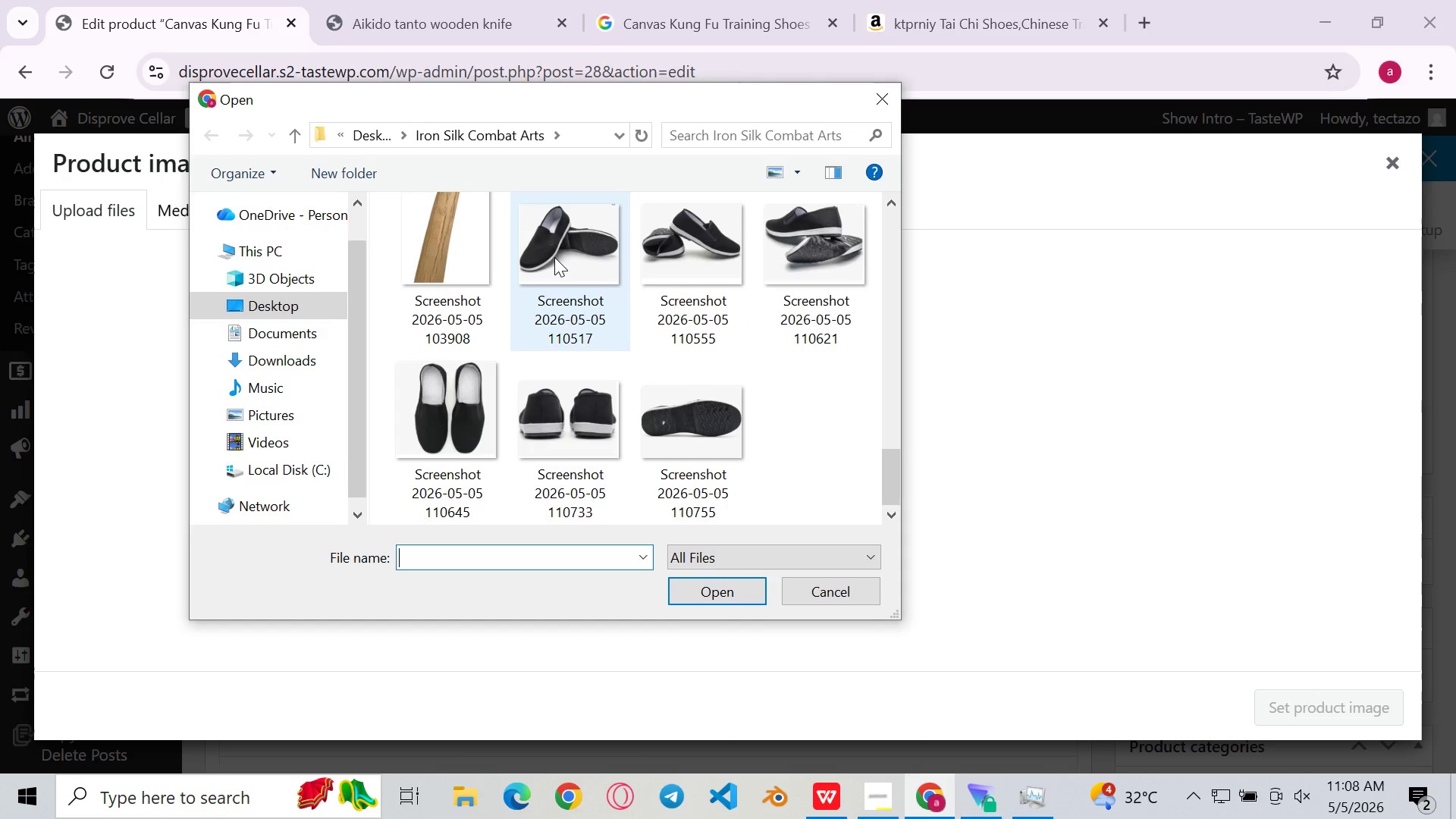 
double_click([554, 257])
 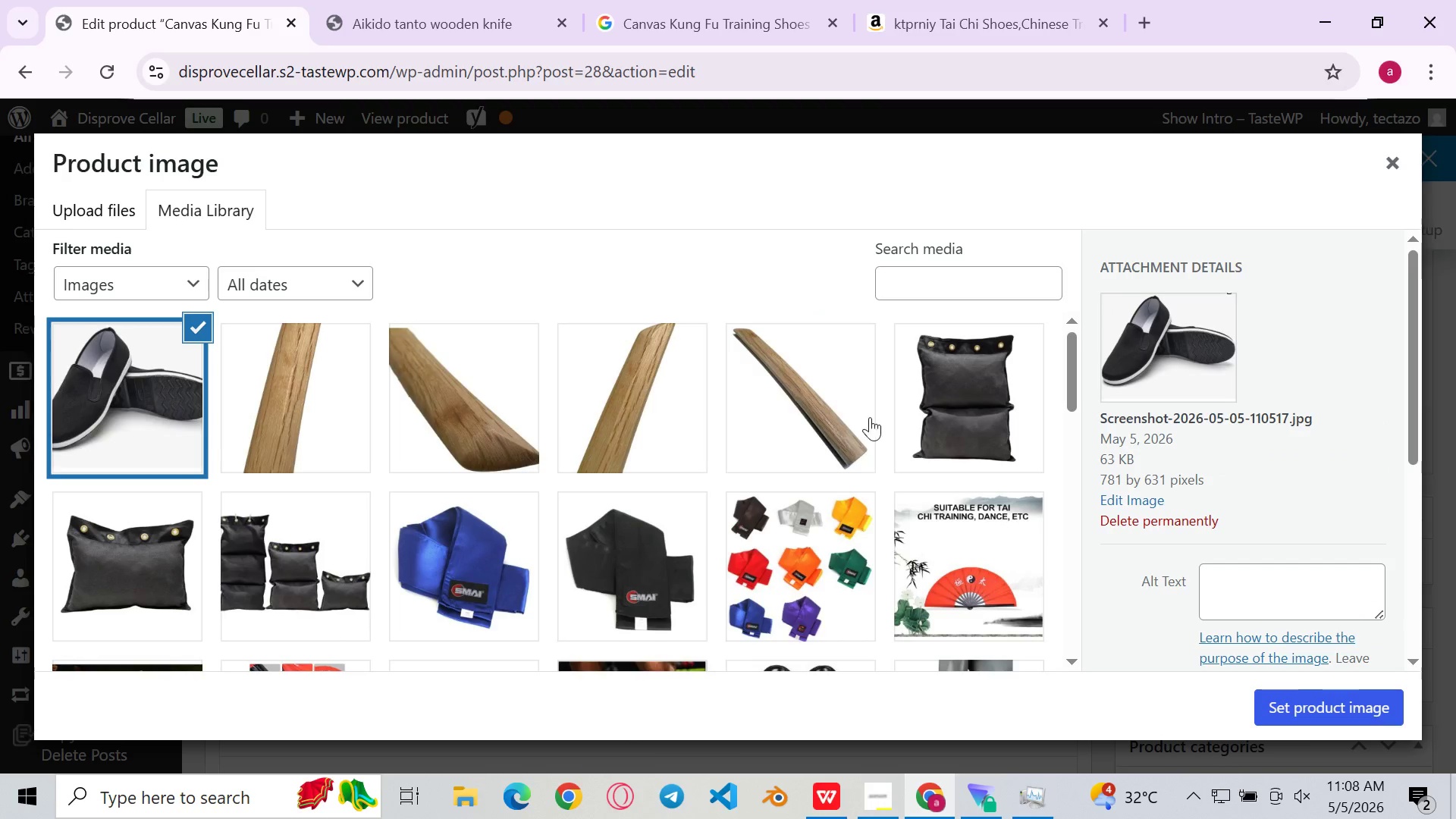 
wait(5.22)
 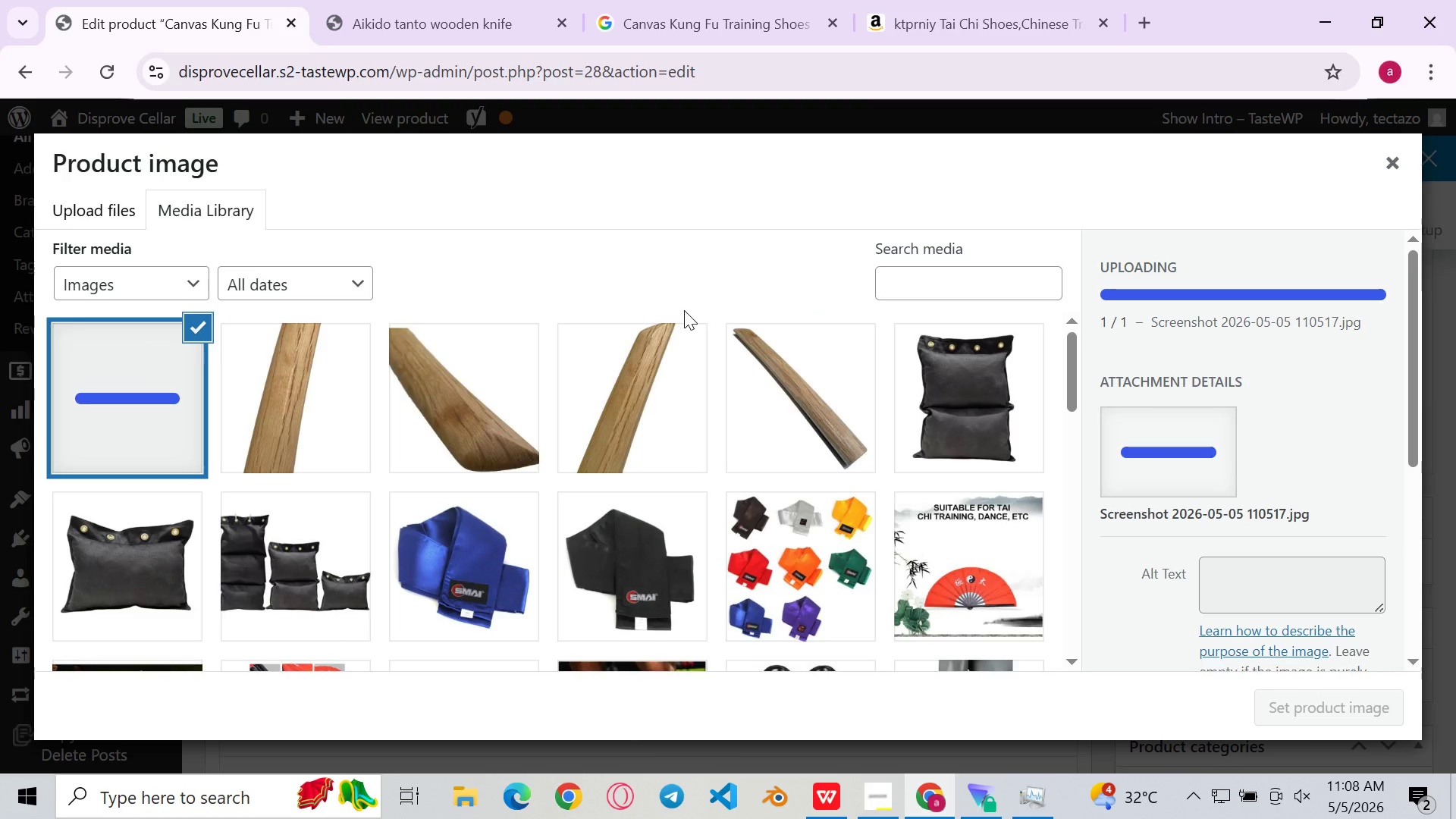 
left_click([1222, 565])
 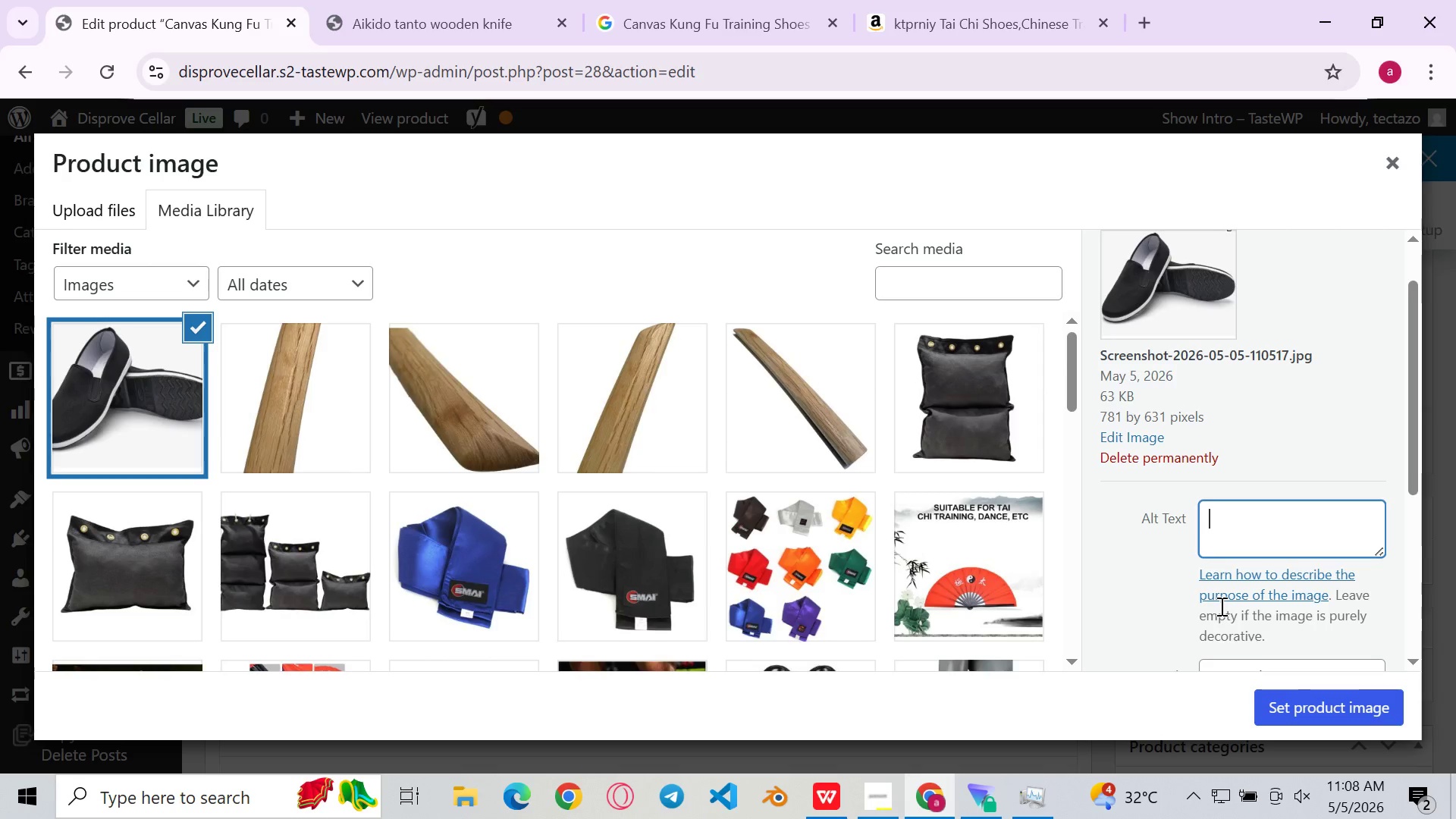 
wait(6.94)
 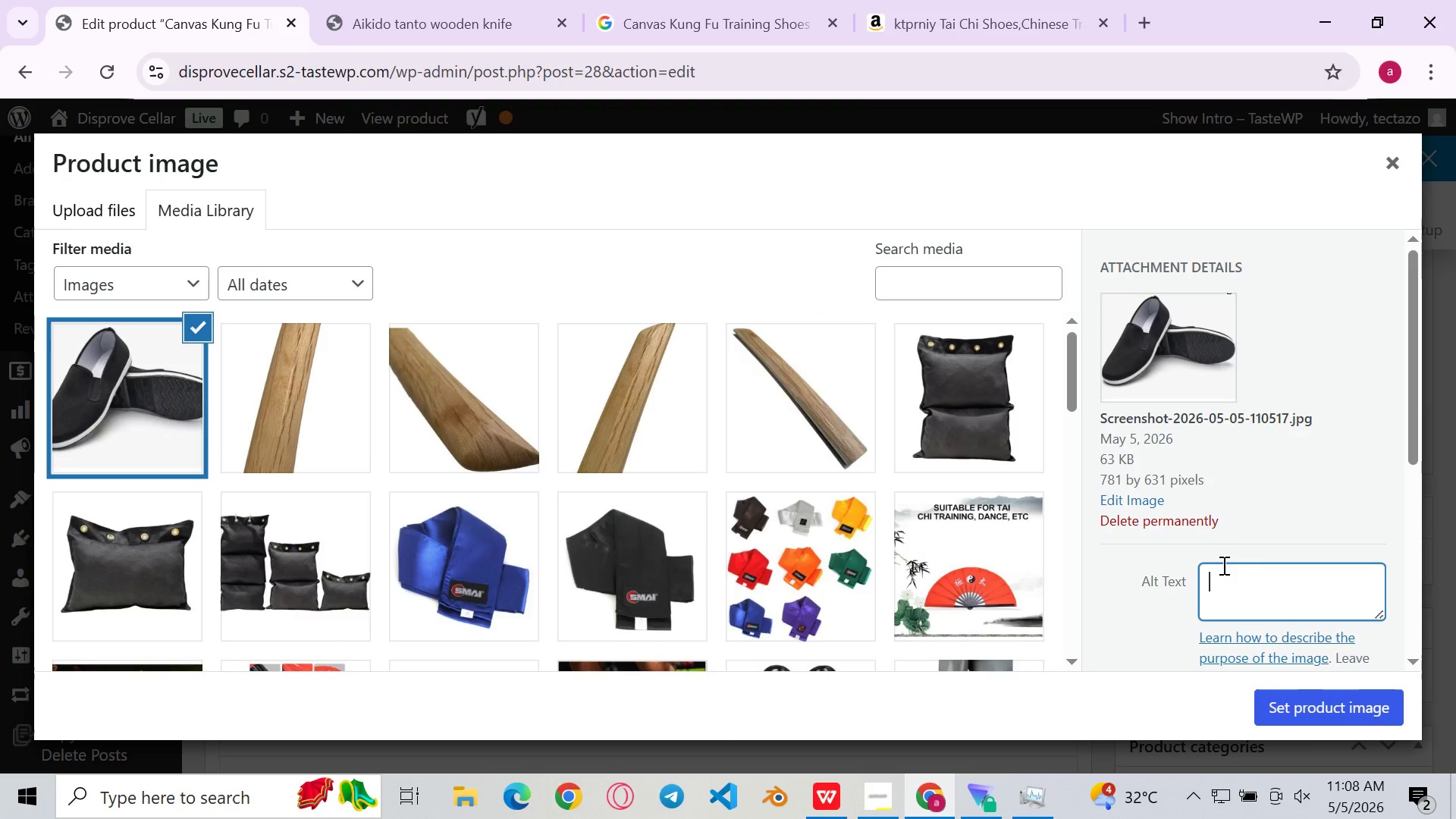 
type(Black canvas Kung Fu training shoes shown from the side on a partci)
key(Backspace)
key(Backspace)
type(icula)
 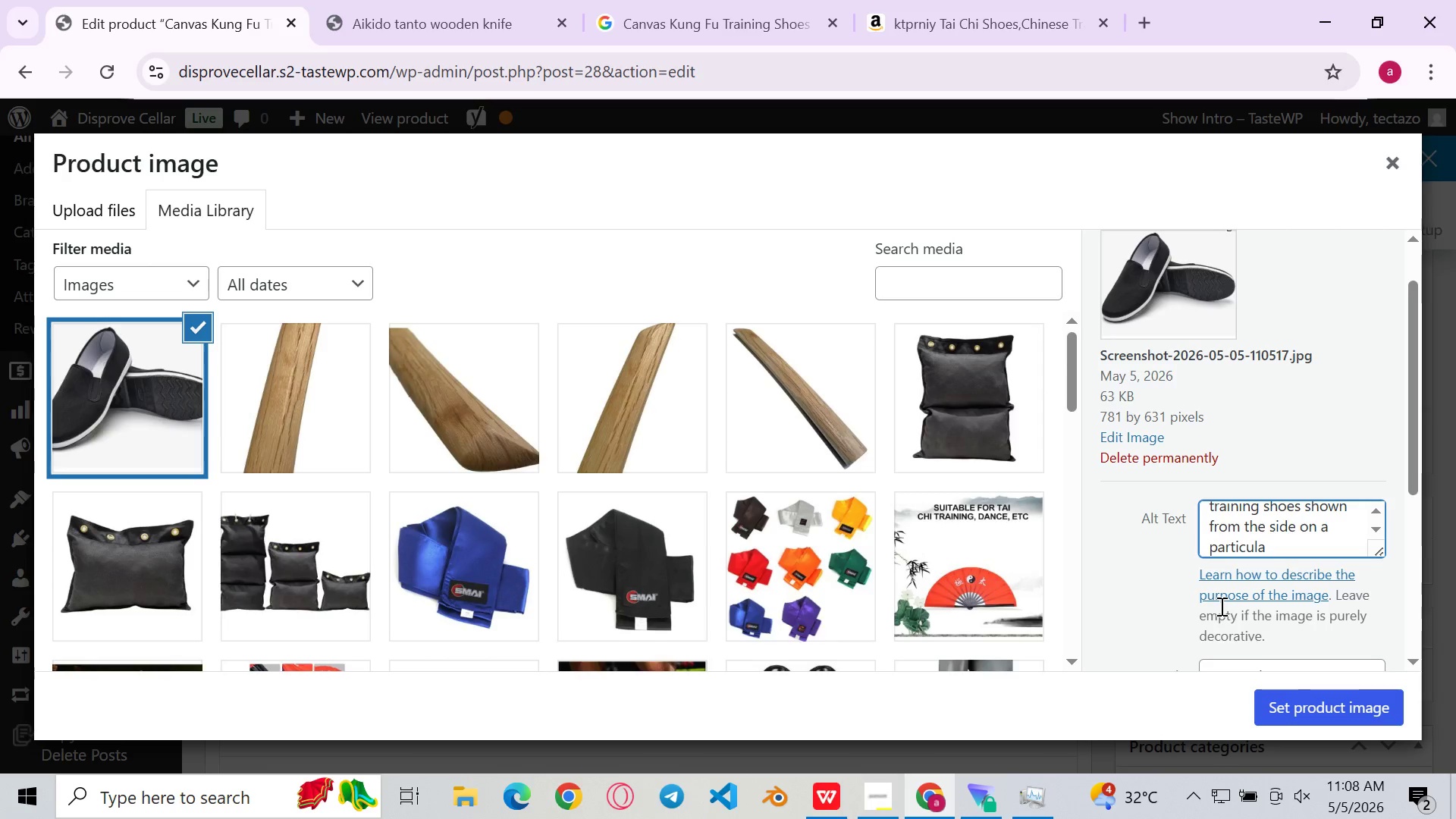 
key(Backspace)
key(Backspace)
key(Backspace)
key(Backspace)
key(Backspace)
key(Backspace)
key(Backspace)
key(Backspace)
type(rc)
key(Backspace)
type(actitioners)
 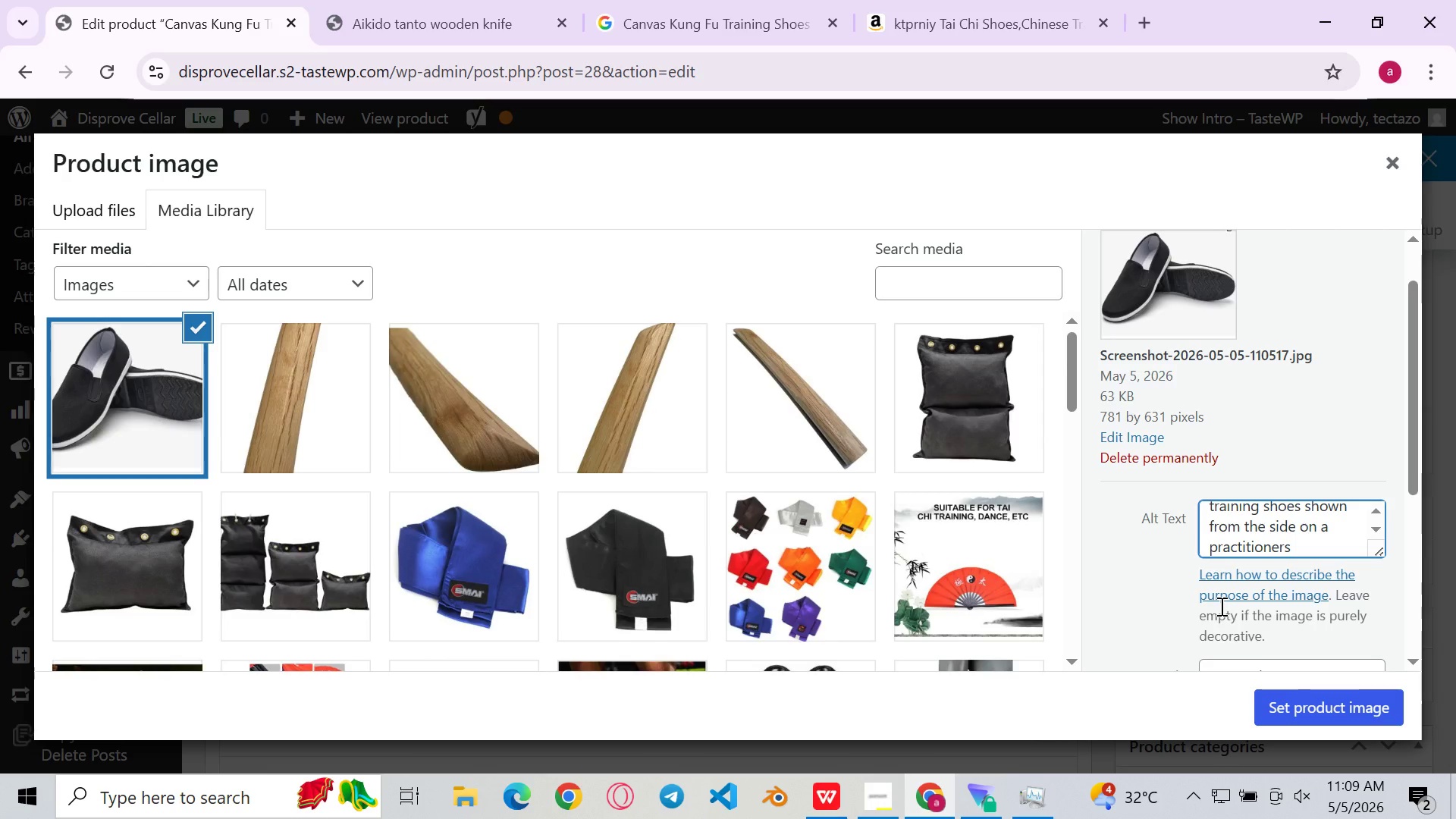 
key(Backspace)
type('s feet in a )
 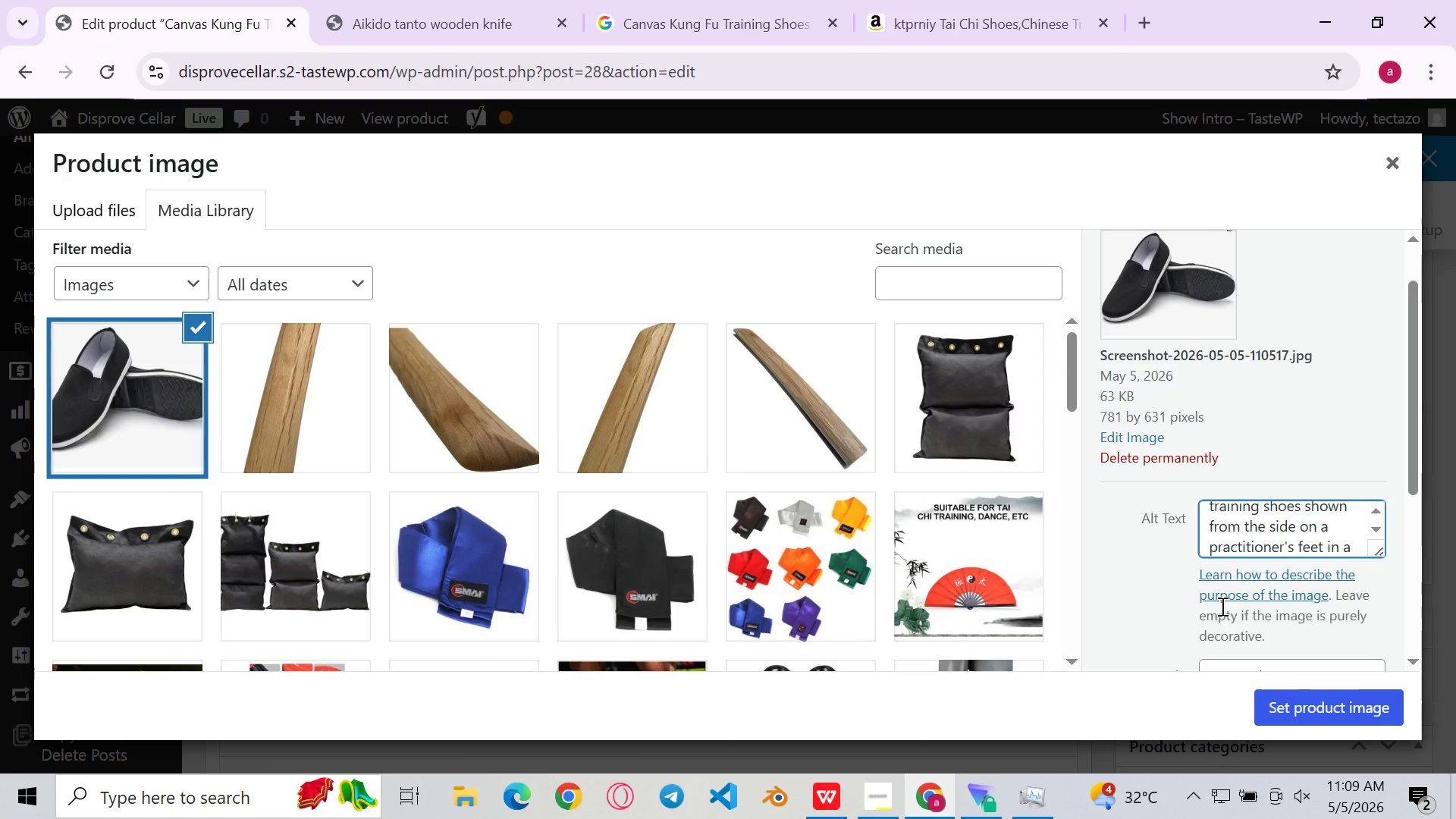 
type(horse stance, demonstat)
key(Backspace)
key(Backspace)
type(rating the flat sole construction used in traditional Chinese martial arts )
 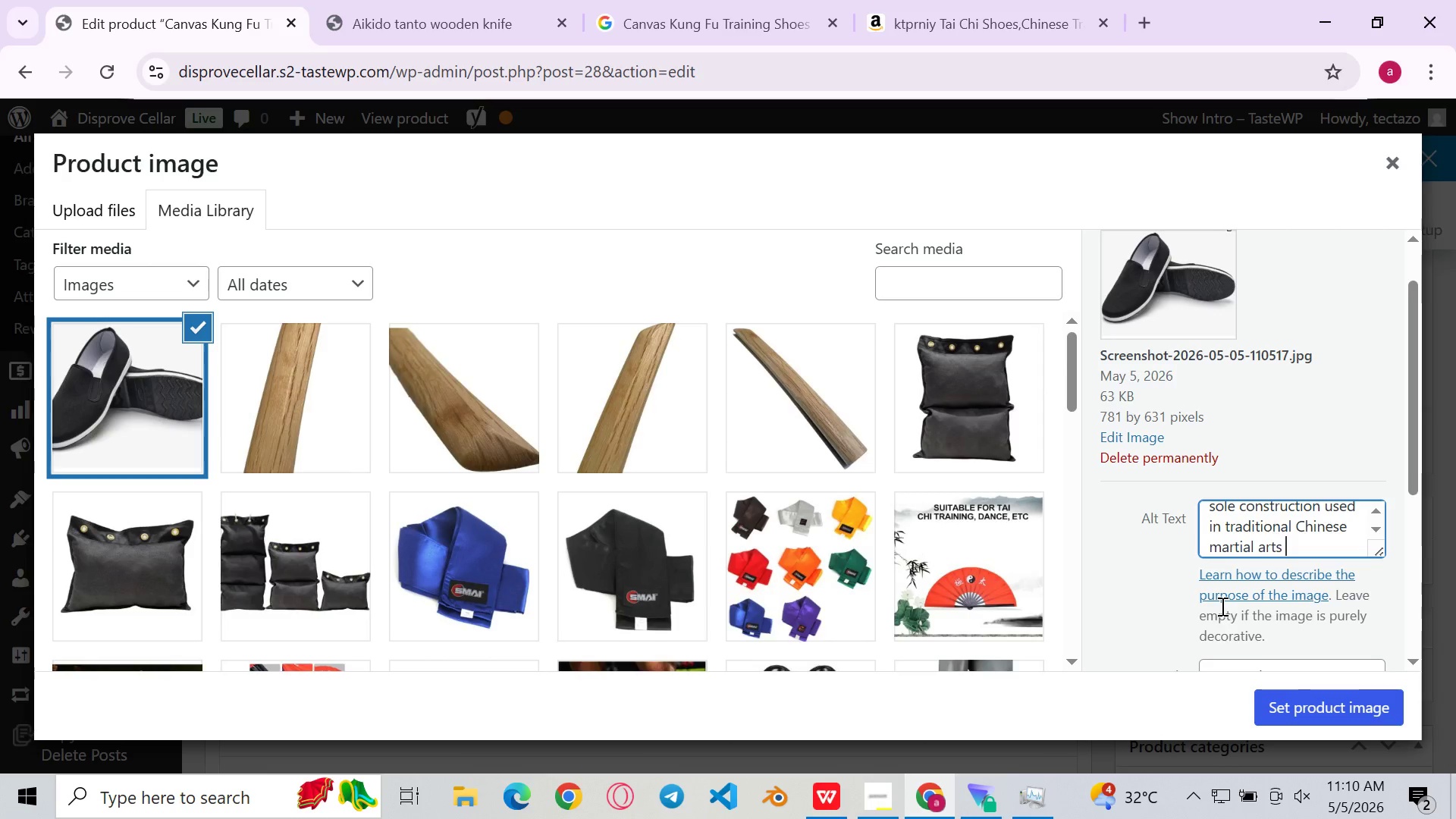 
wait(15.67)
 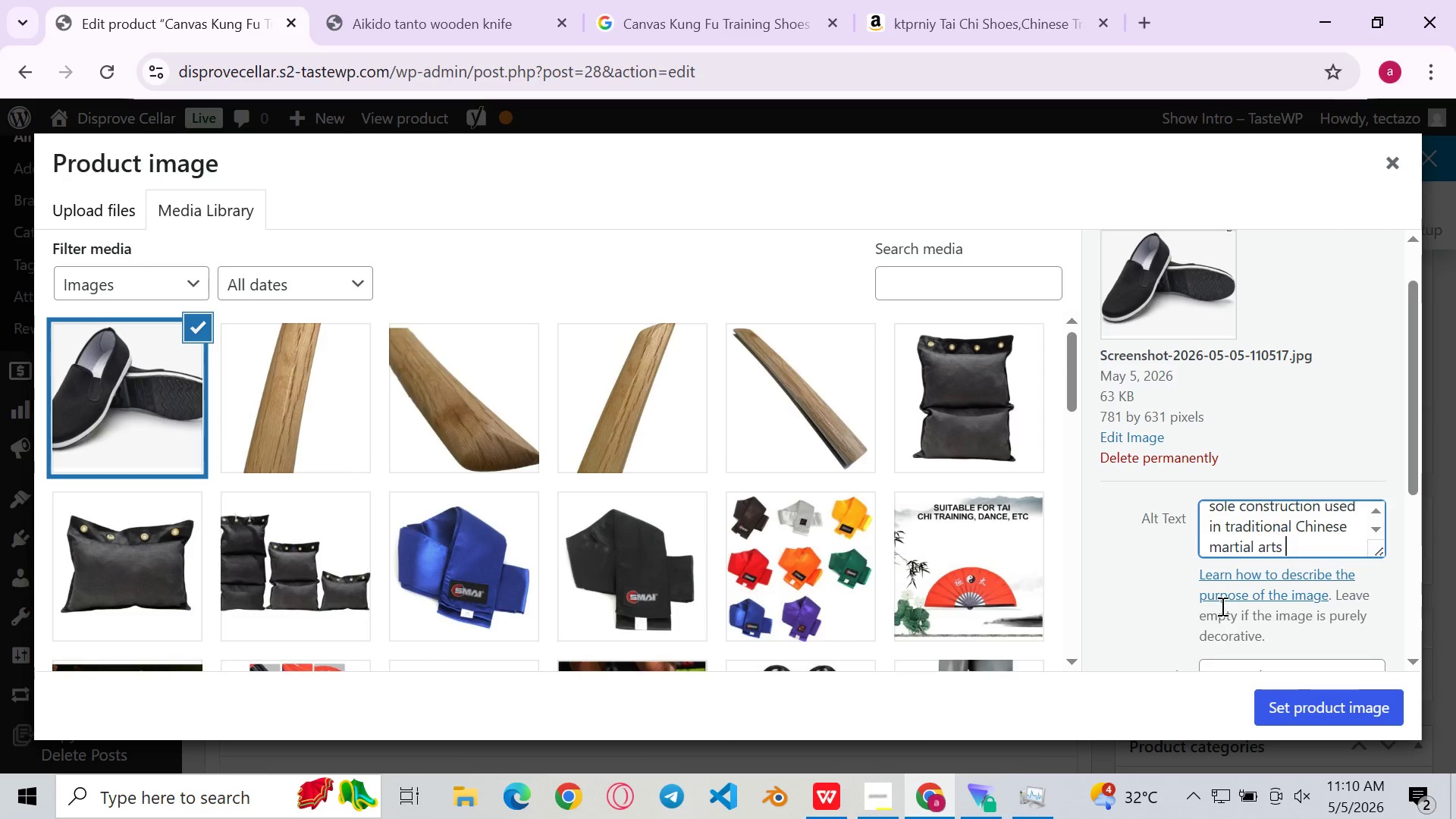 
type(footwork)
 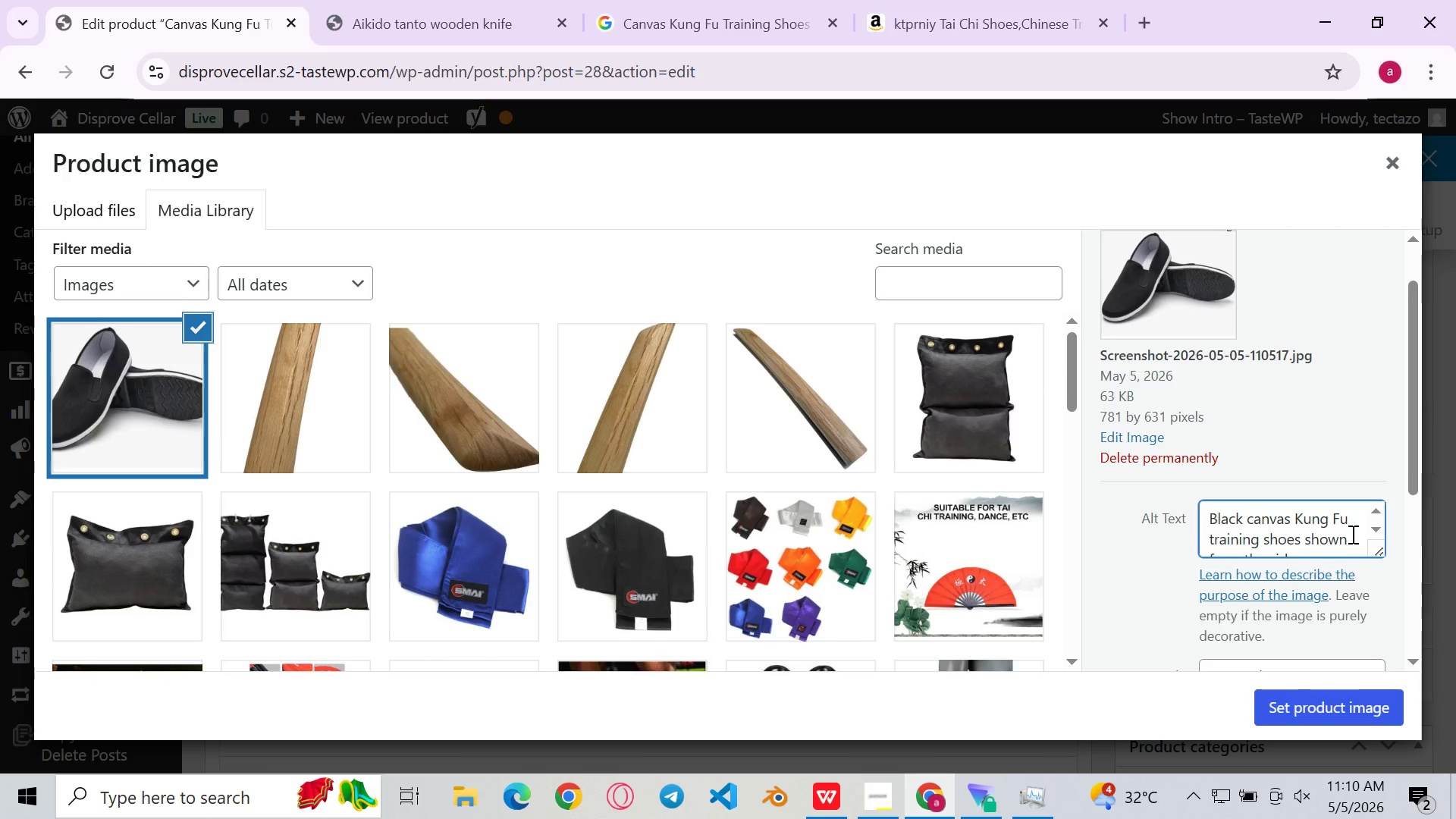 
left_click([1326, 537])
 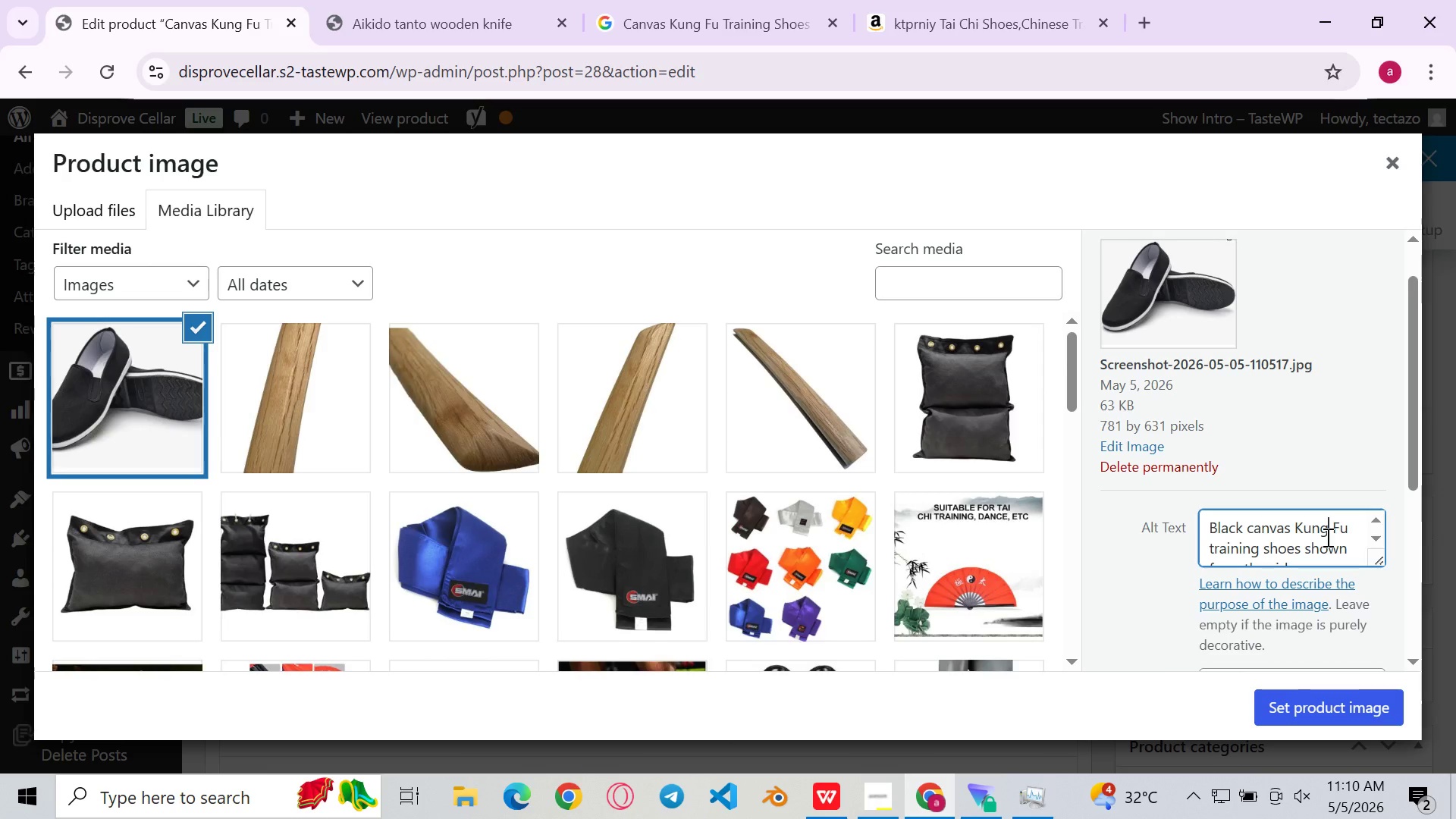 
key(Control+A)
 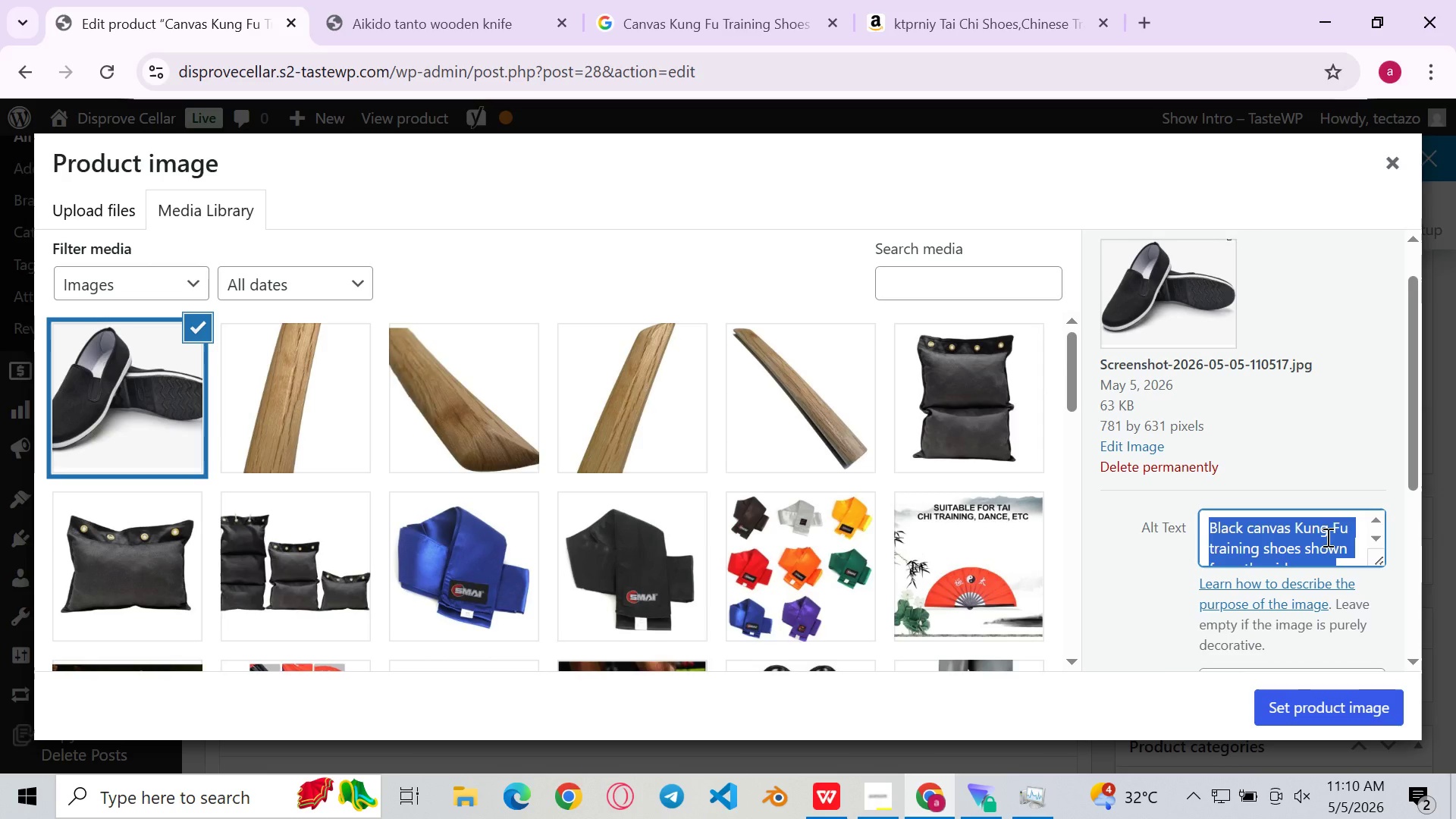 
key(Control+C)
 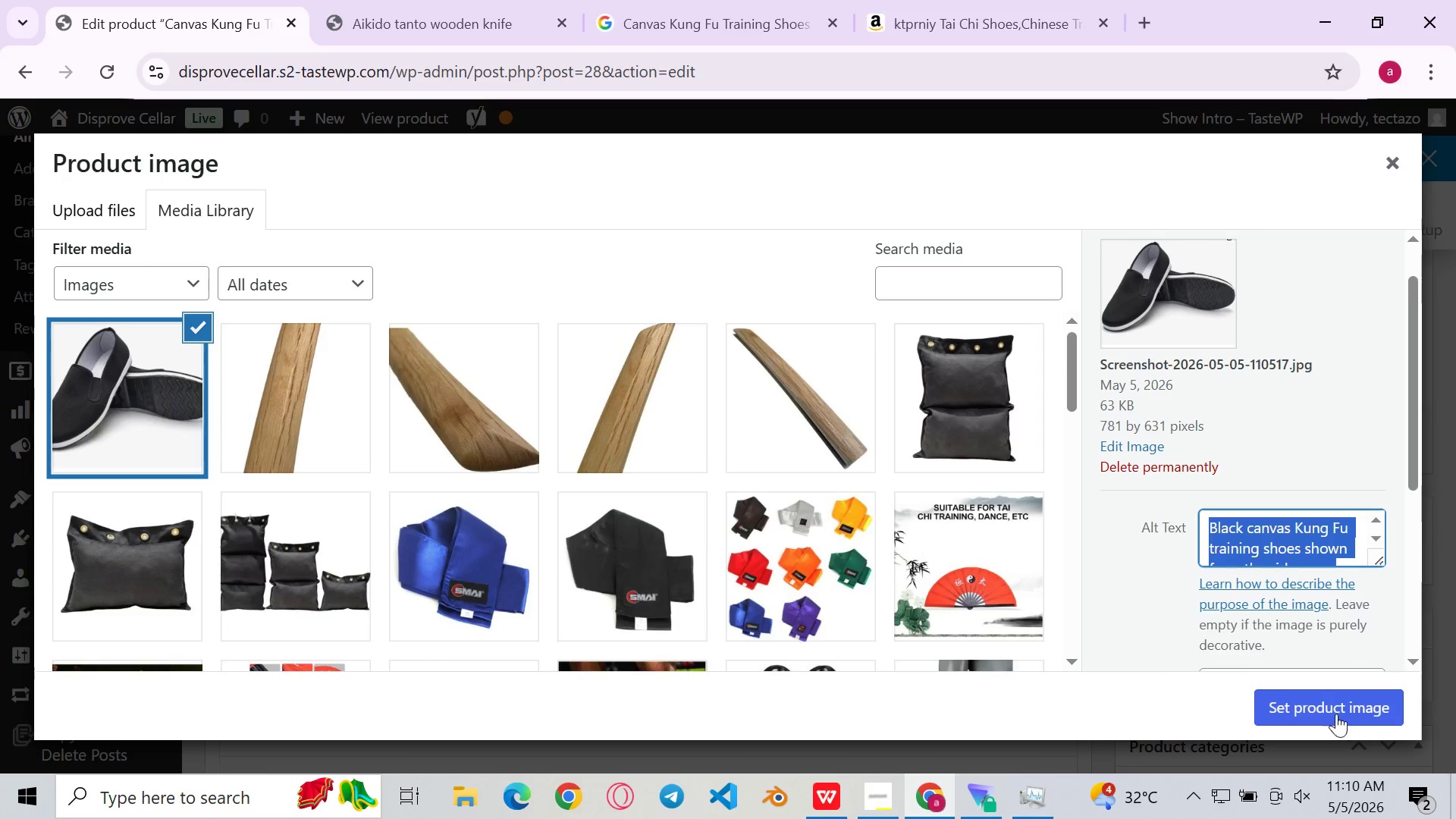 
left_click([1332, 710])
 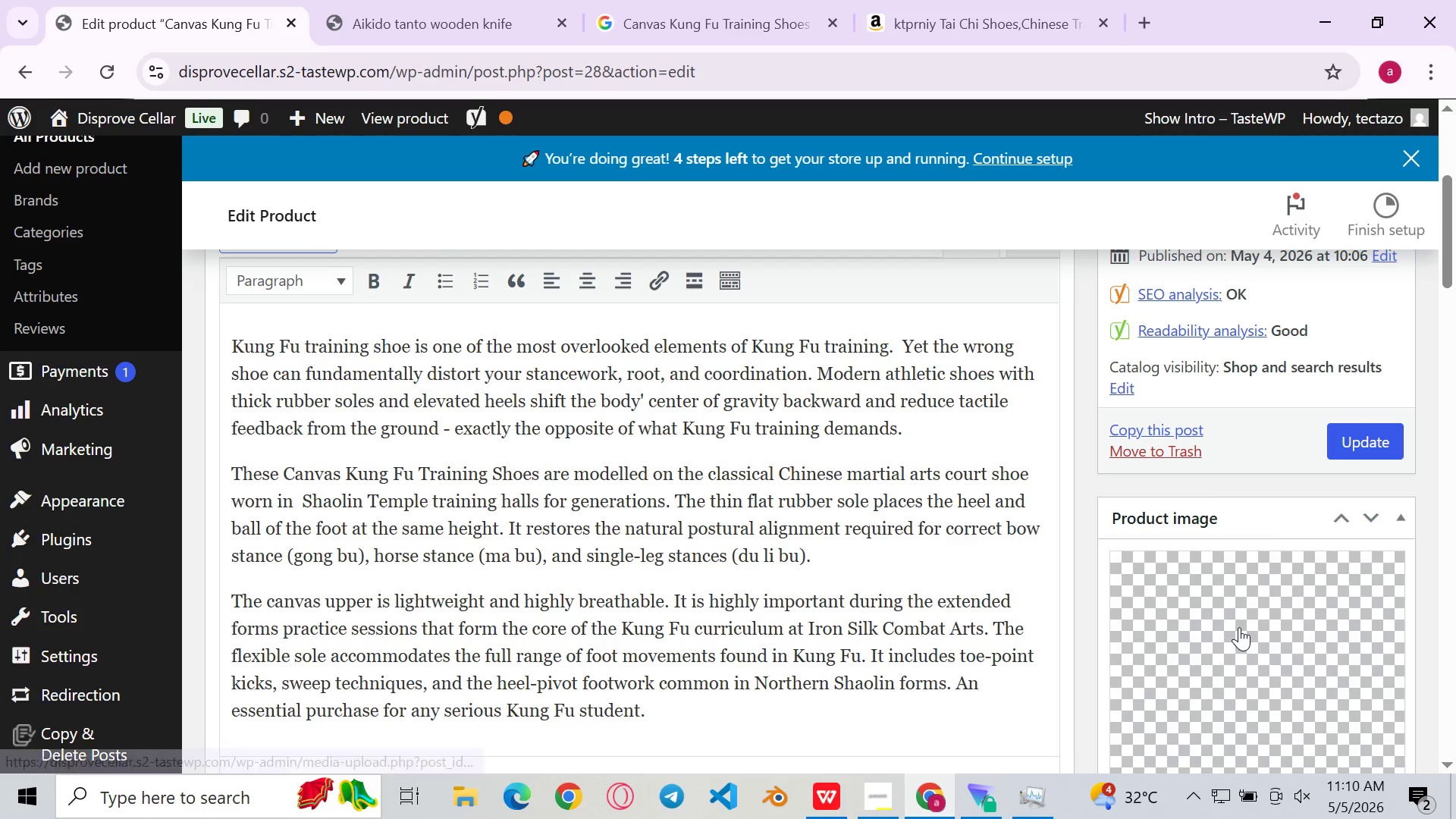 
mouse_move([1233, 623])
 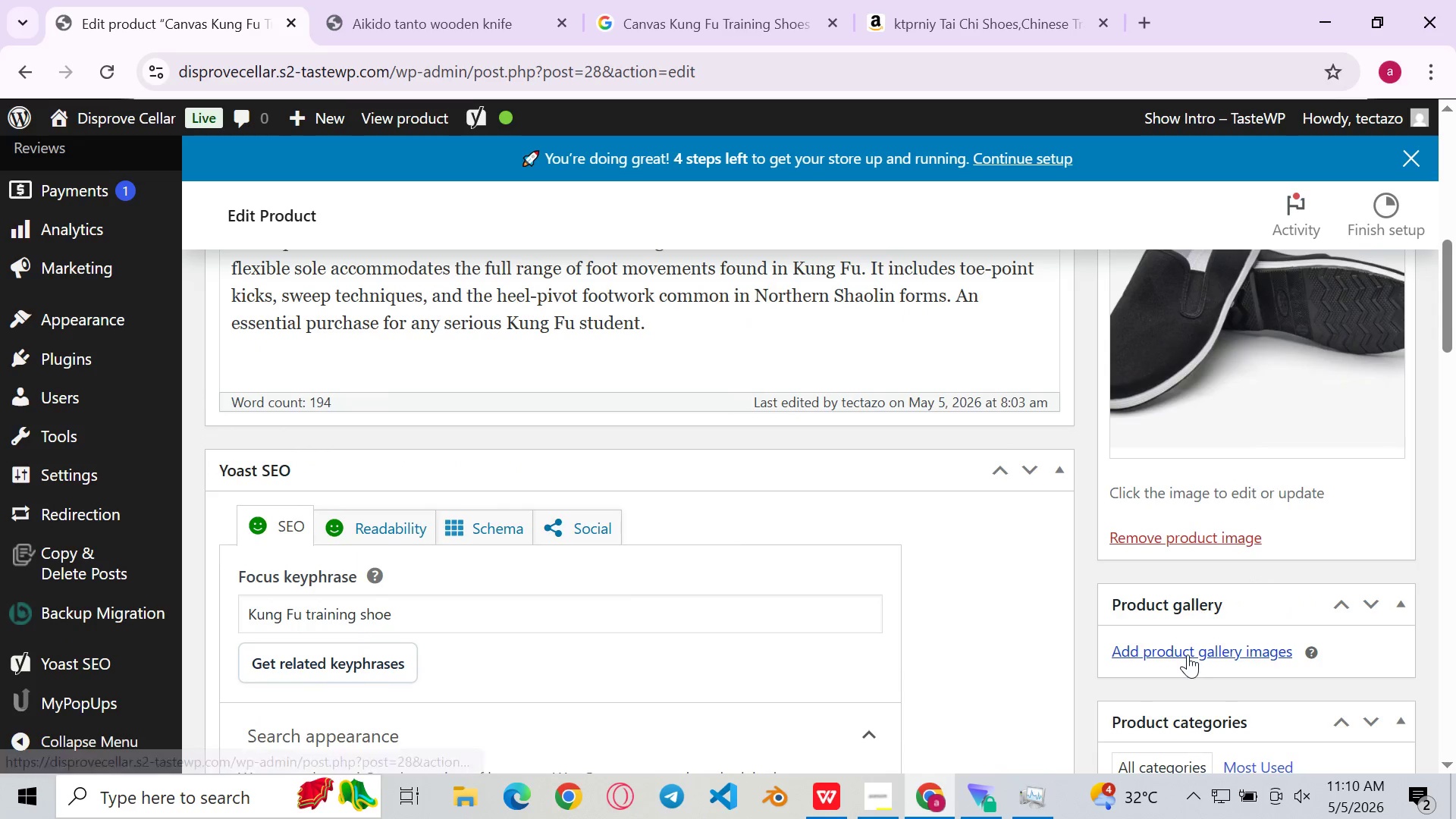 
left_click([1188, 654])
 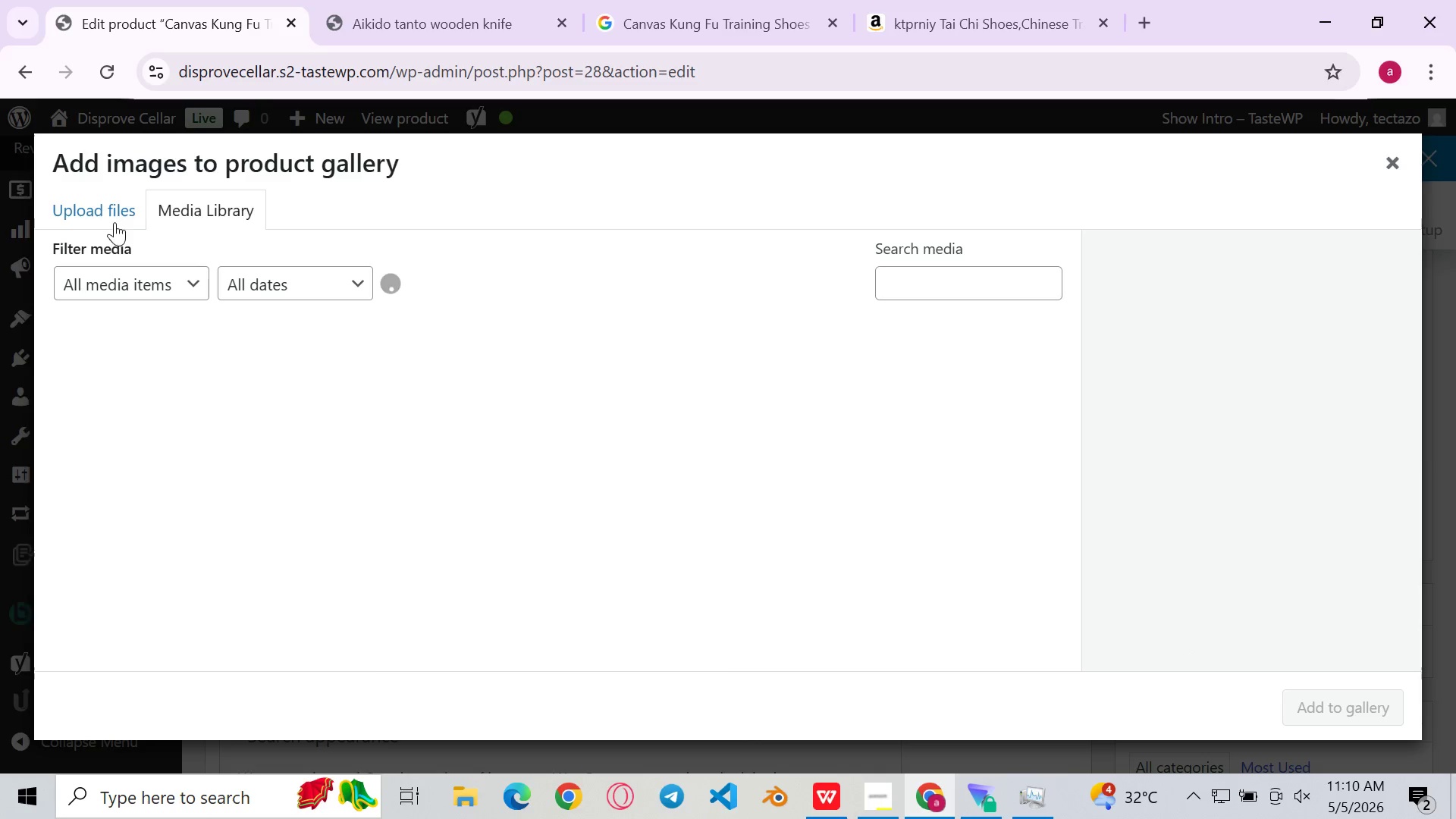 
left_click([109, 219])
 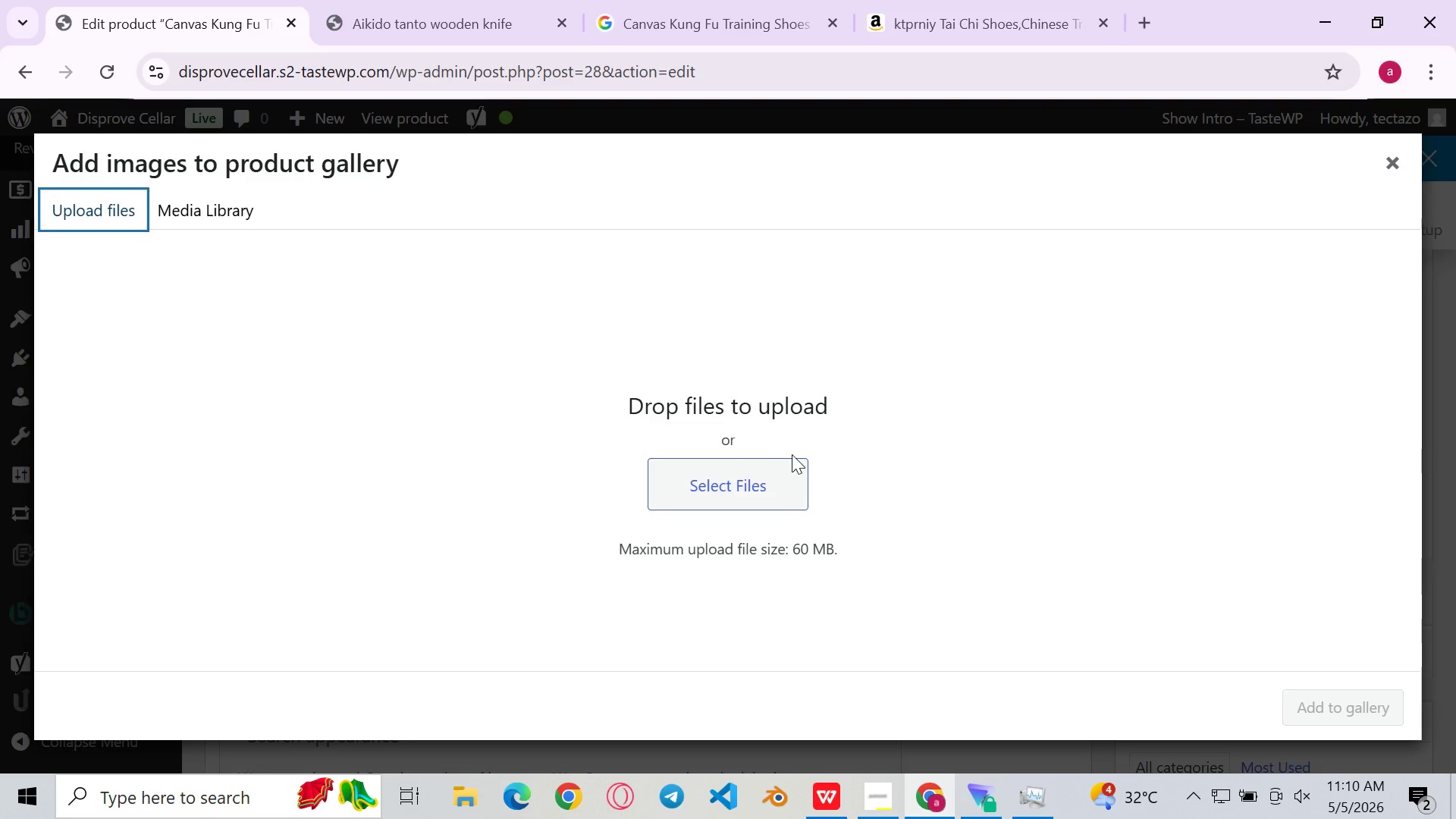 
left_click([770, 477])
 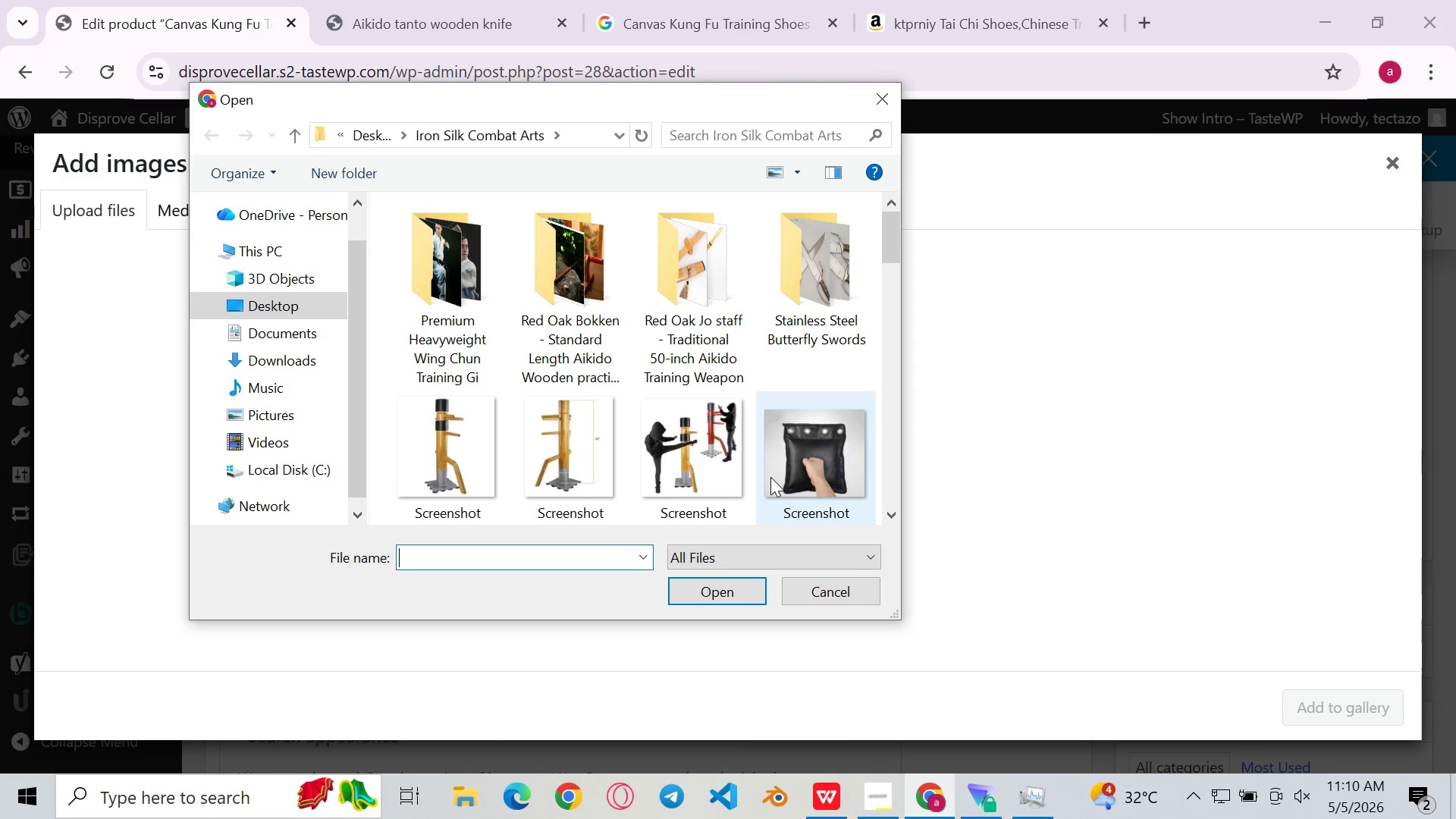 
scroll: coordinate [628, 423], scroll_direction: down, amount: 34.0
 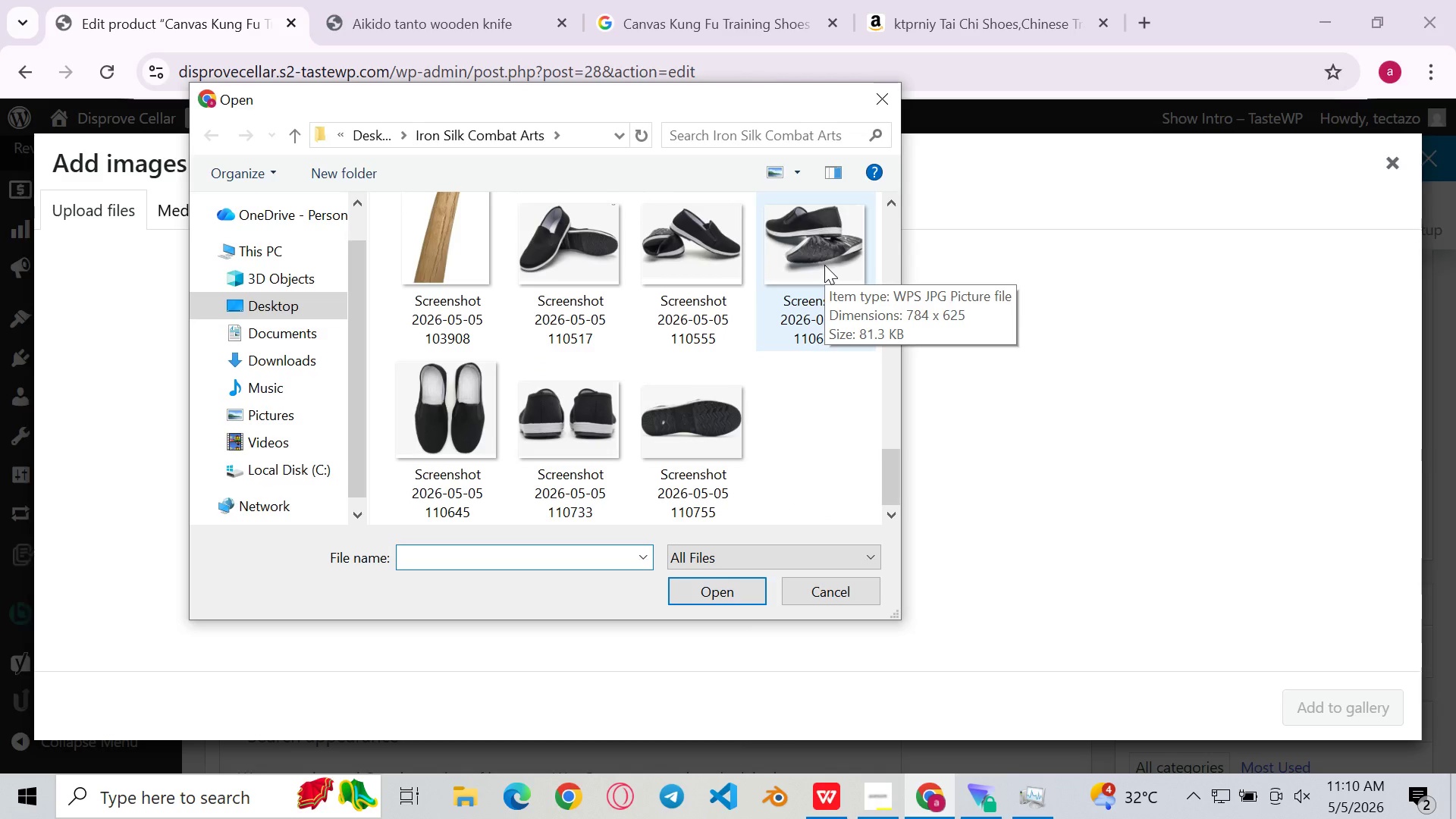 
double_click([824, 265])
 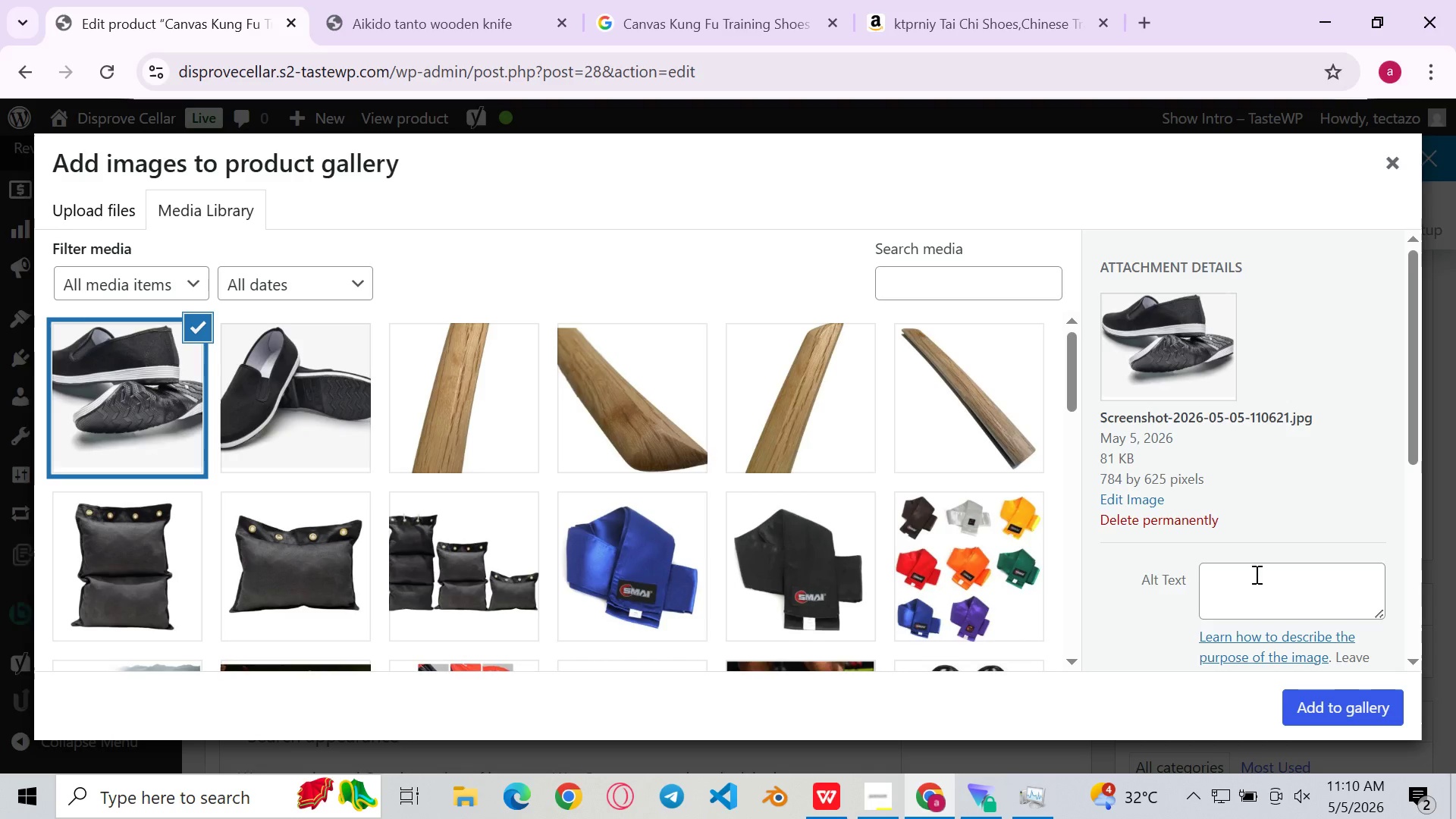 
wait(13.14)
 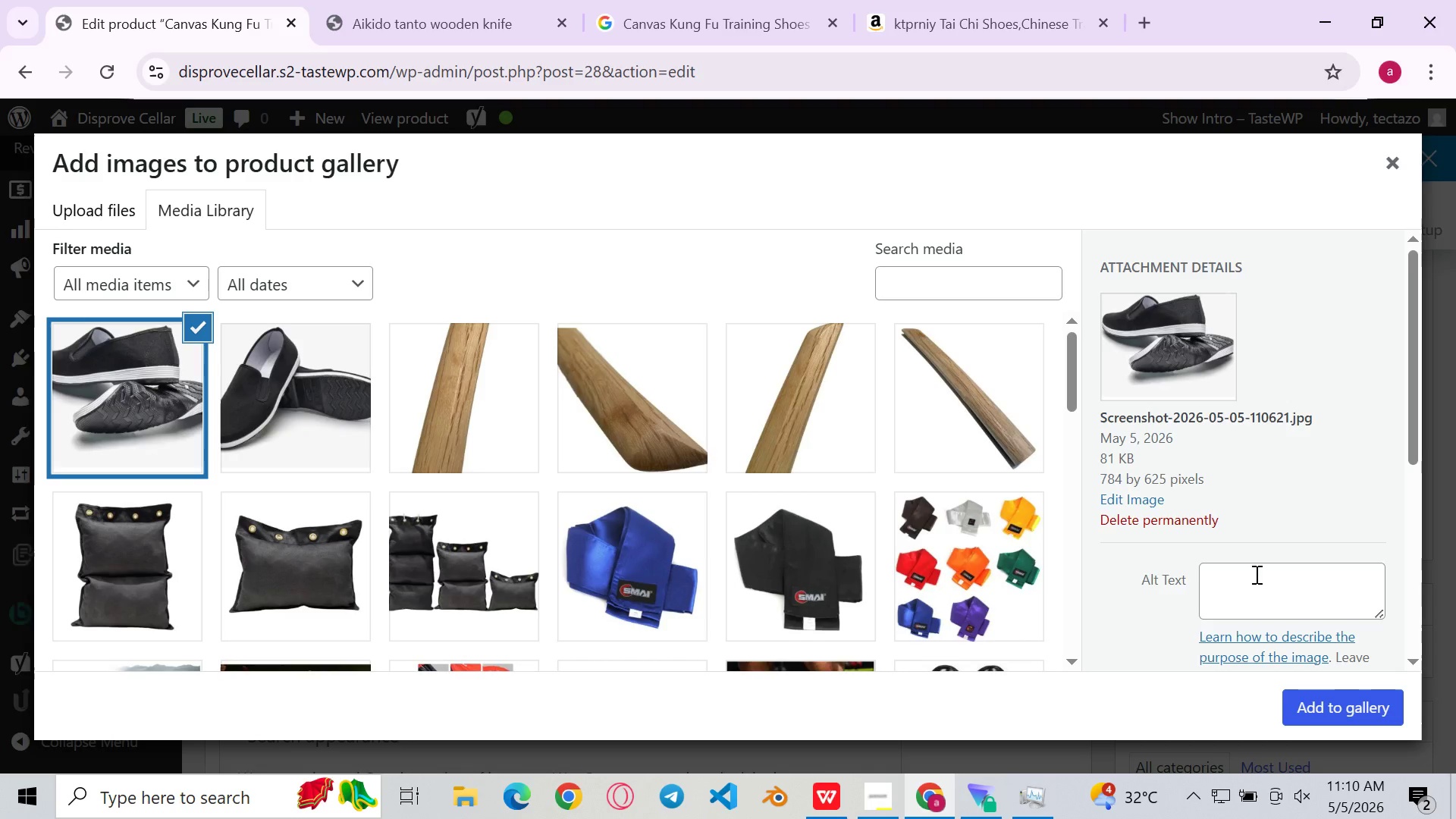 
left_click([1255, 574])
 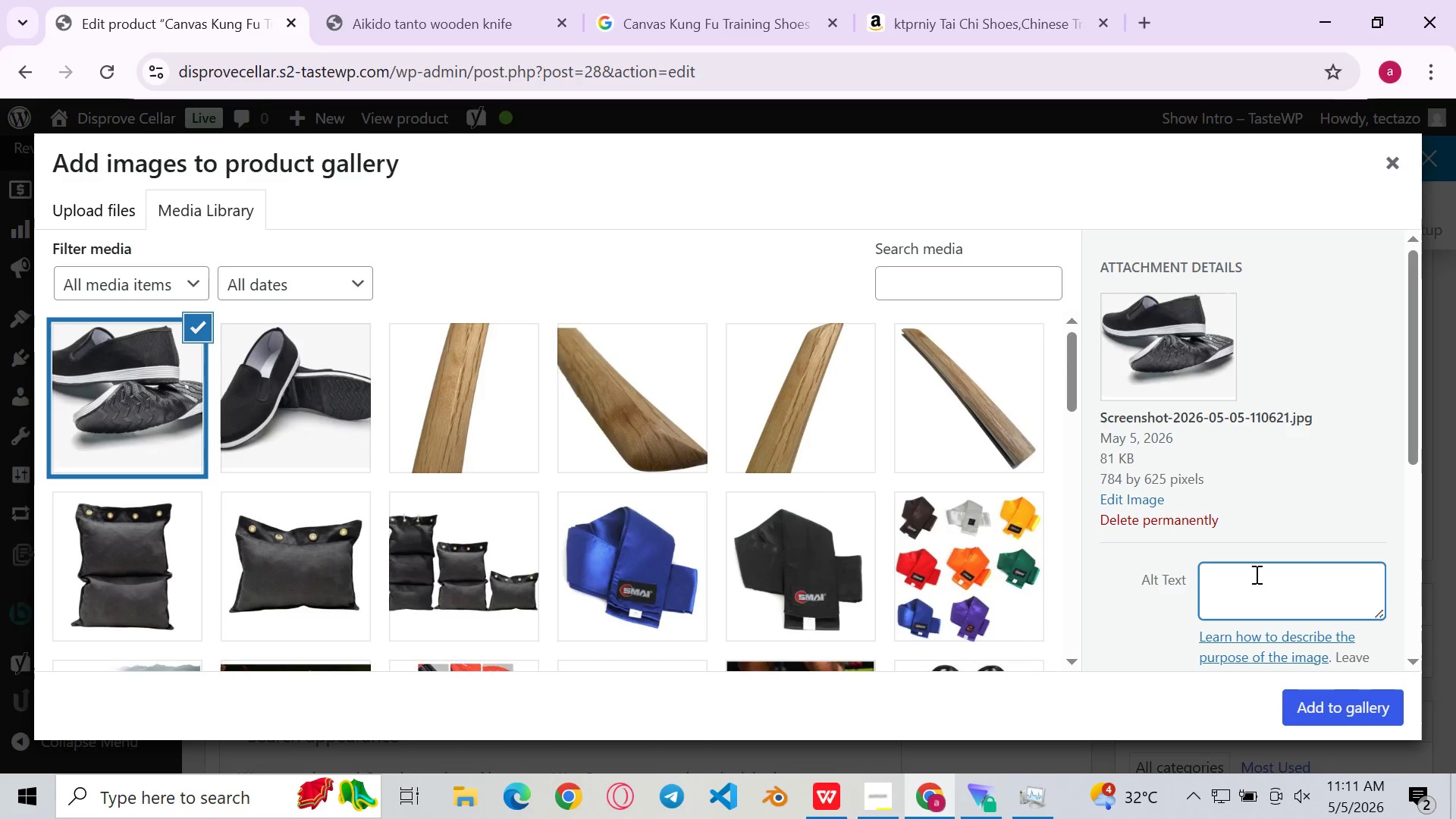 
key(Control+V)
 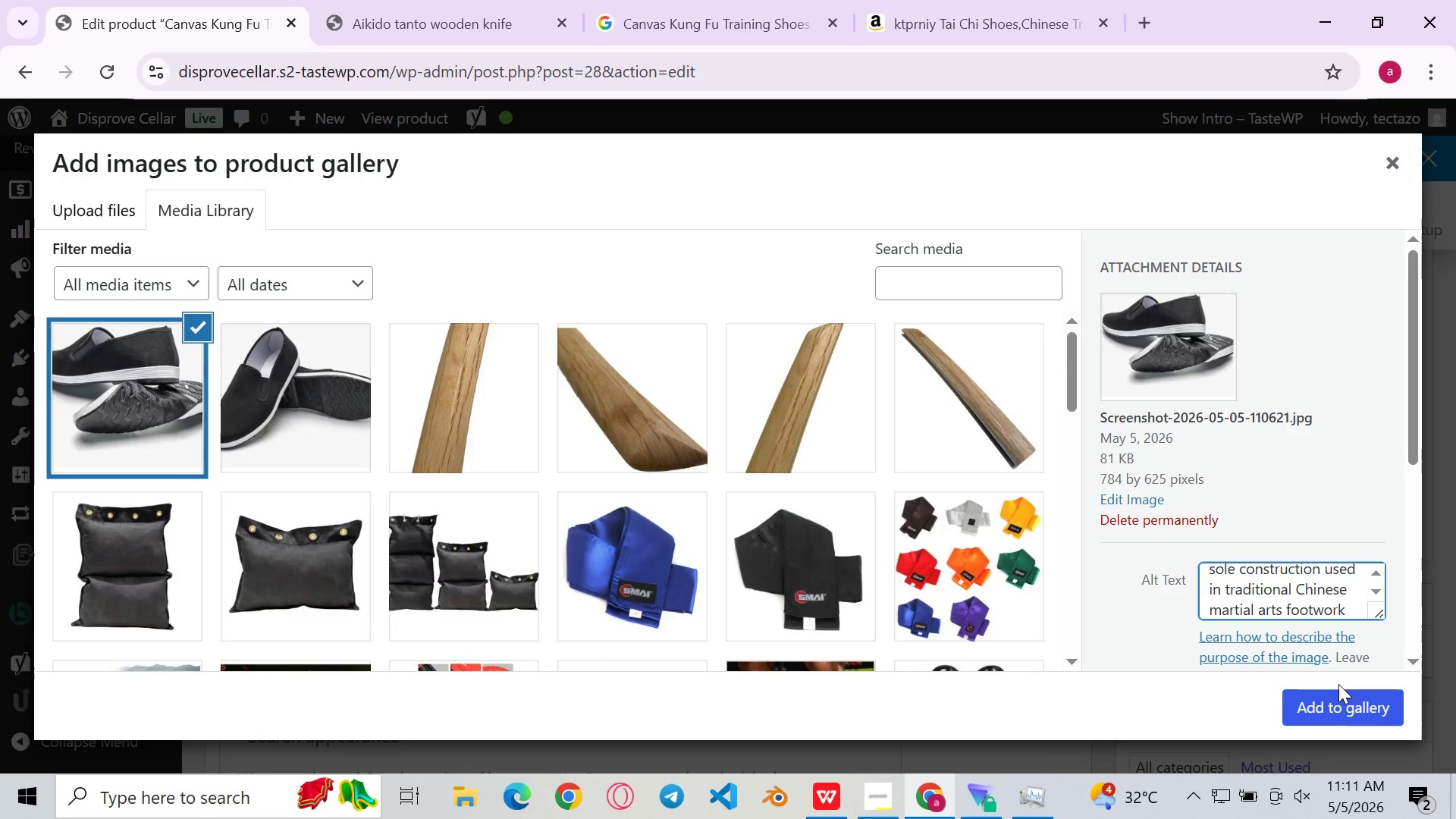 
left_click([1329, 701])
 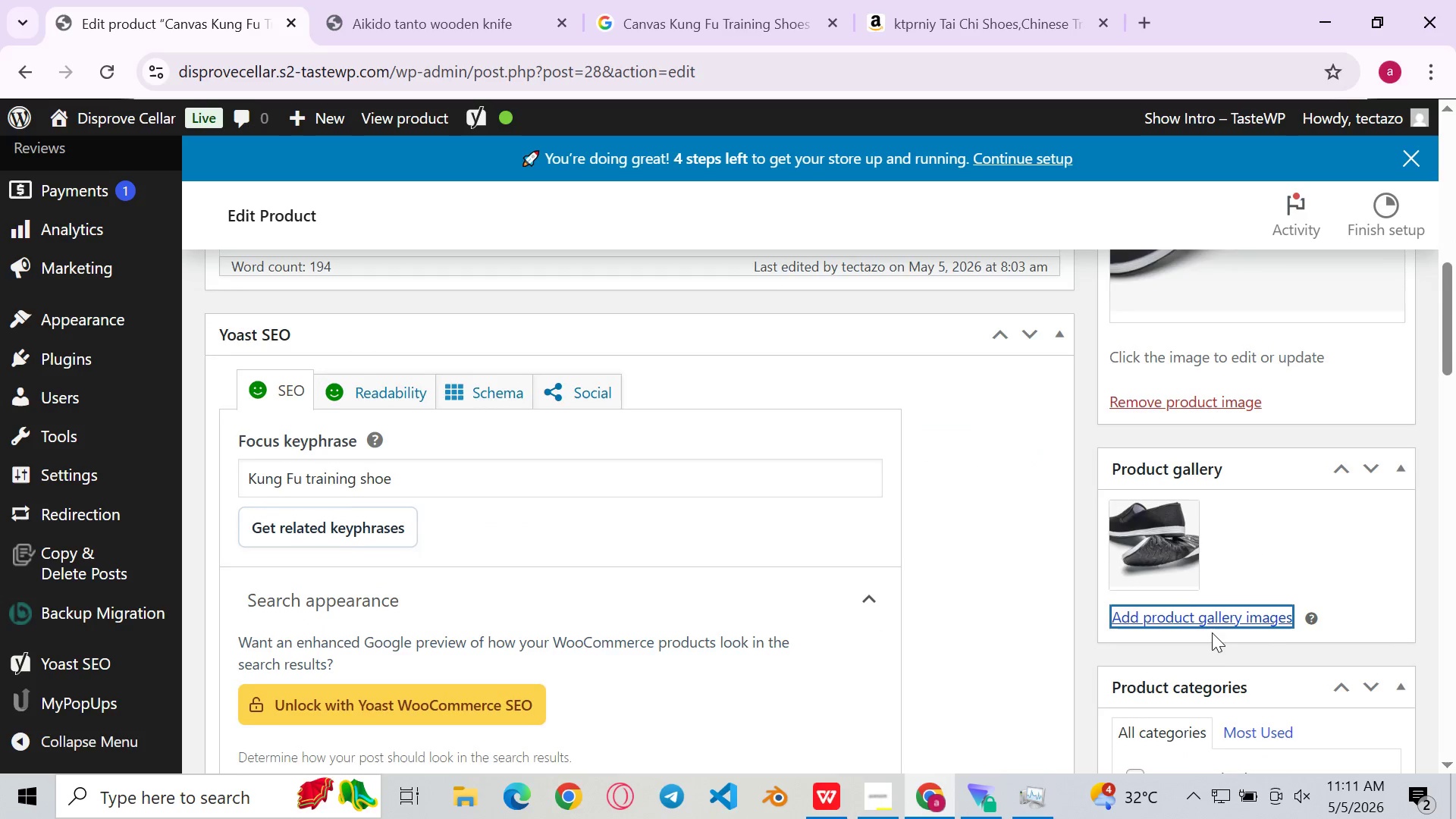 
left_click([1225, 619])
 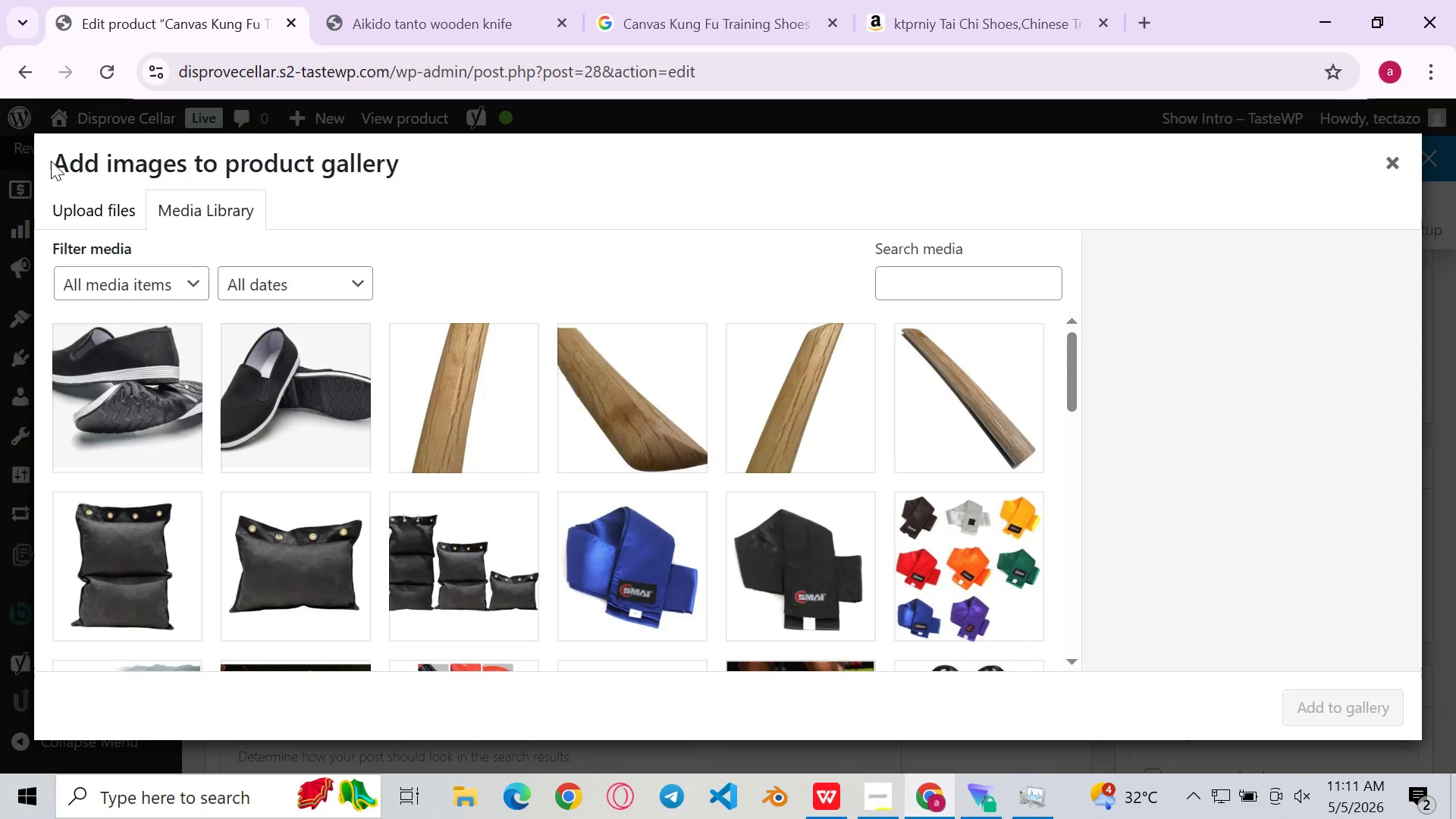 
left_click([83, 210])
 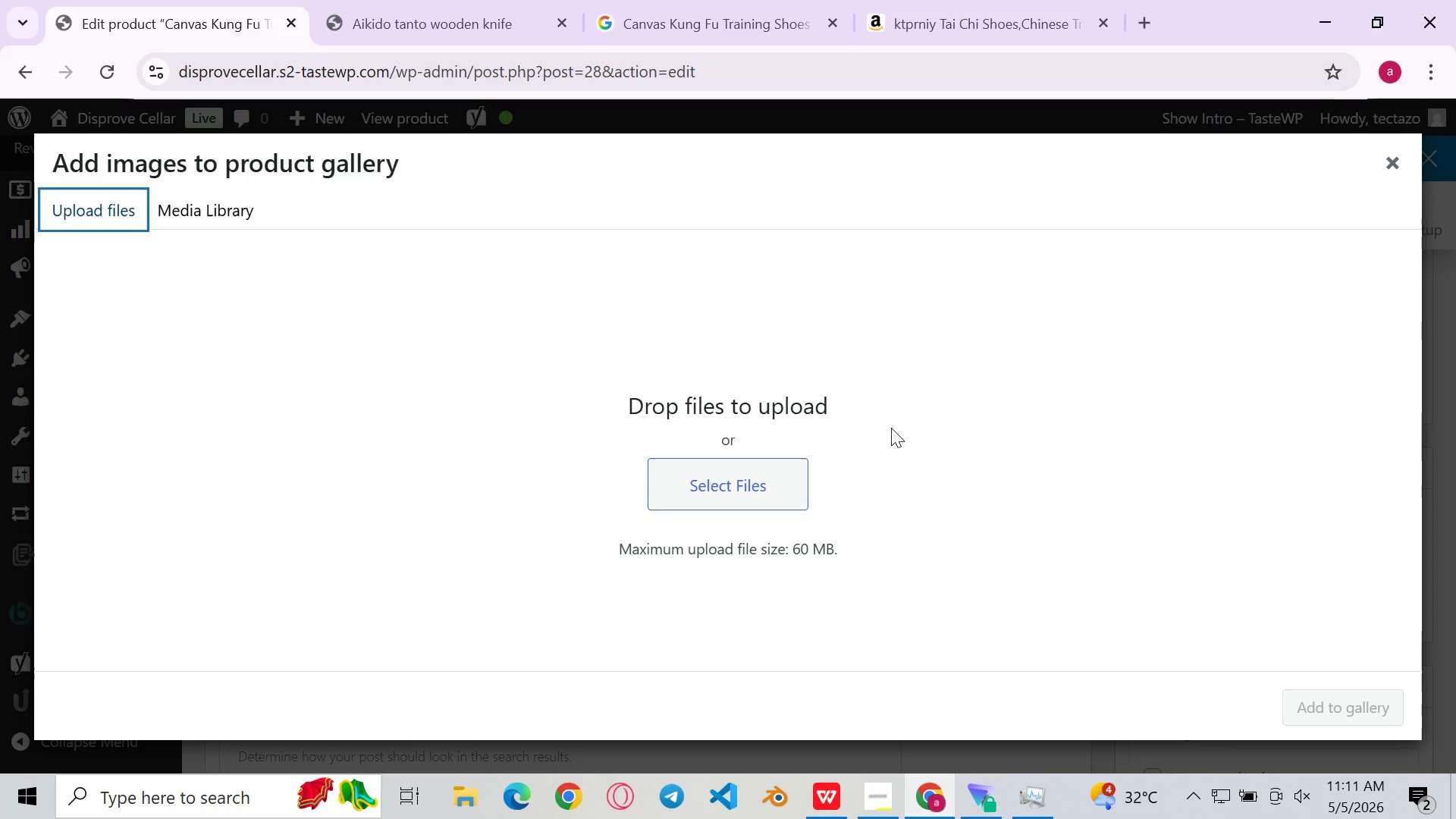 
left_click([727, 482])
 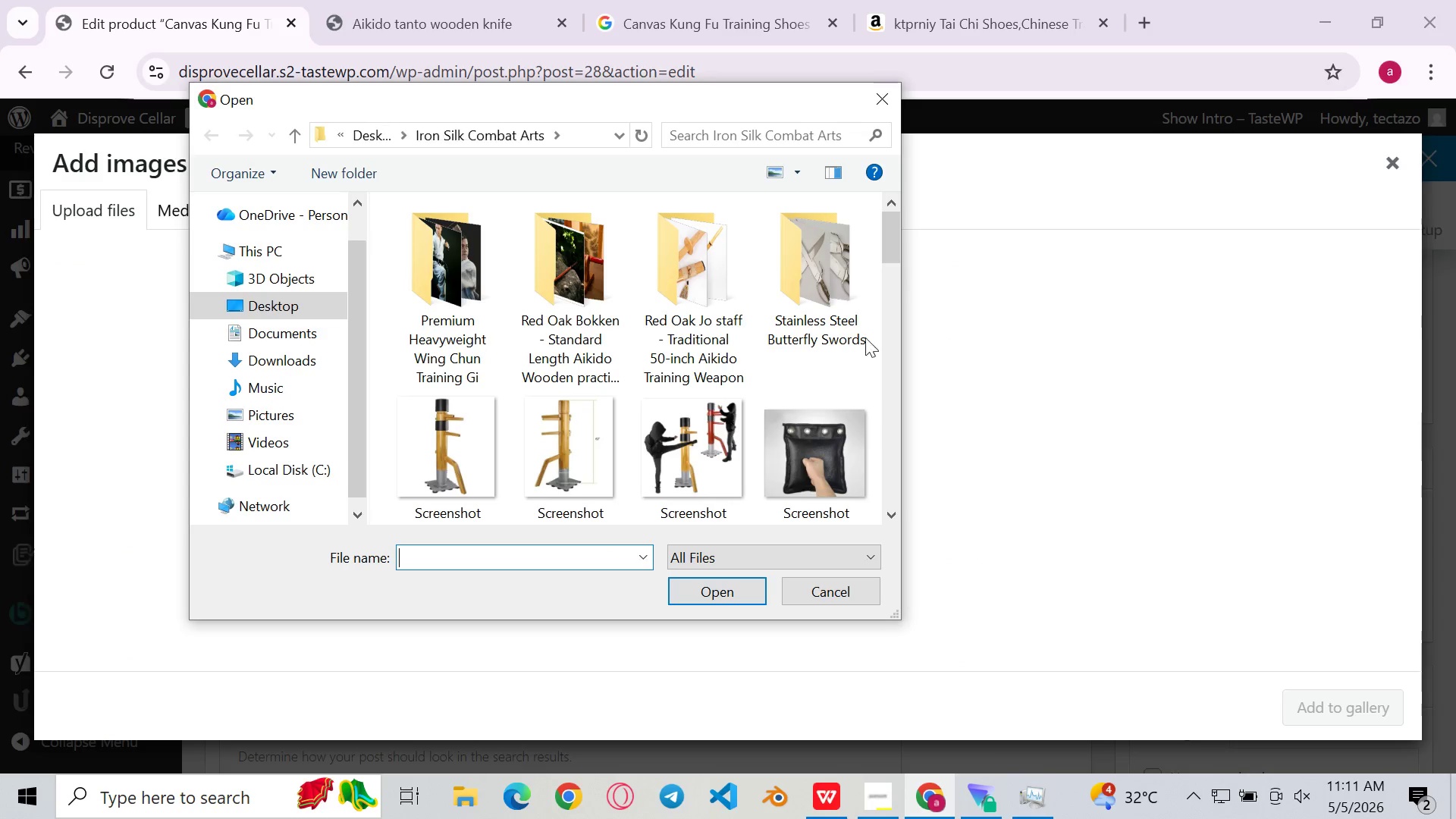 
scroll: coordinate [794, 346], scroll_direction: down, amount: 47.0
 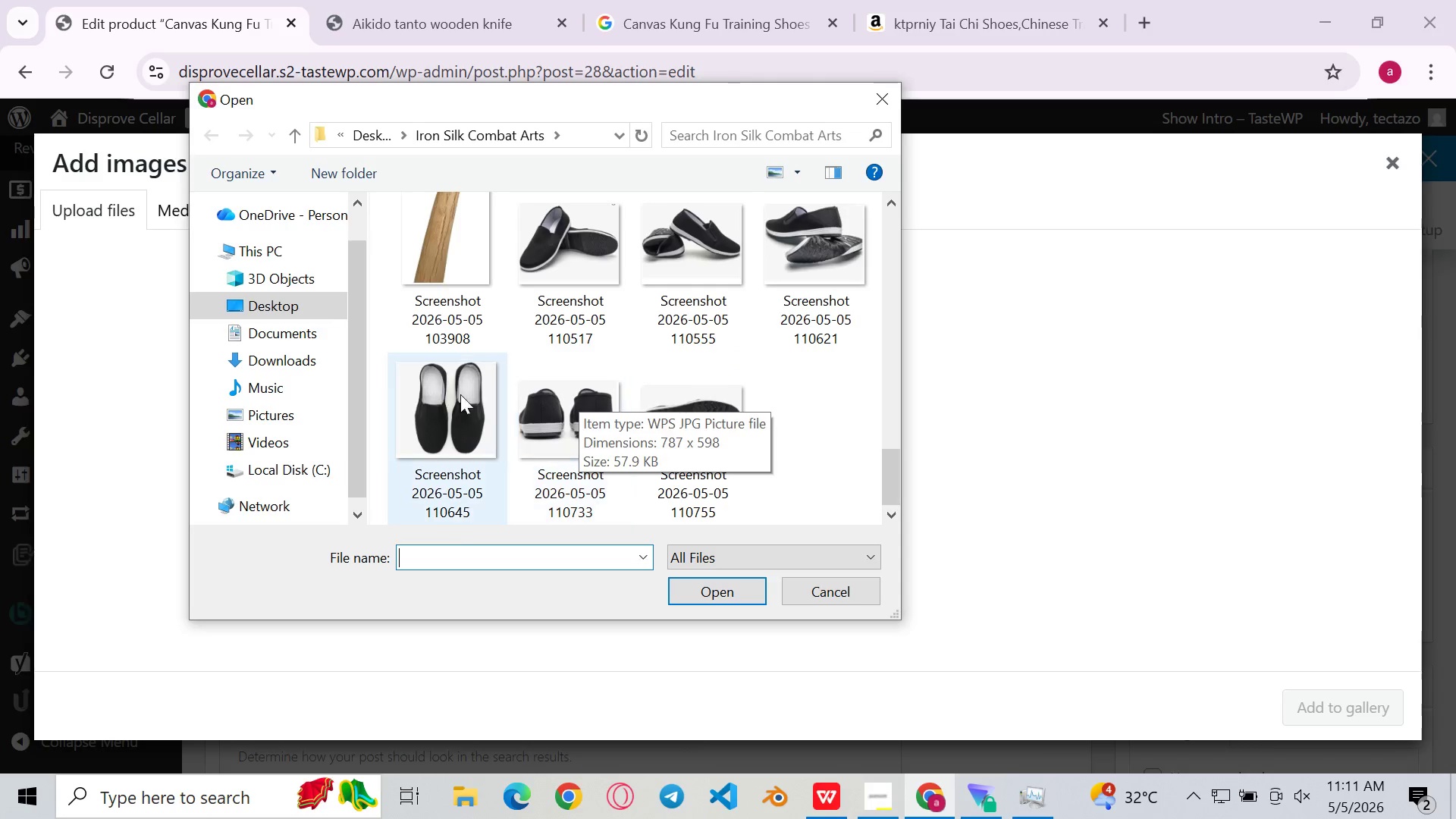 
double_click([457, 394])
 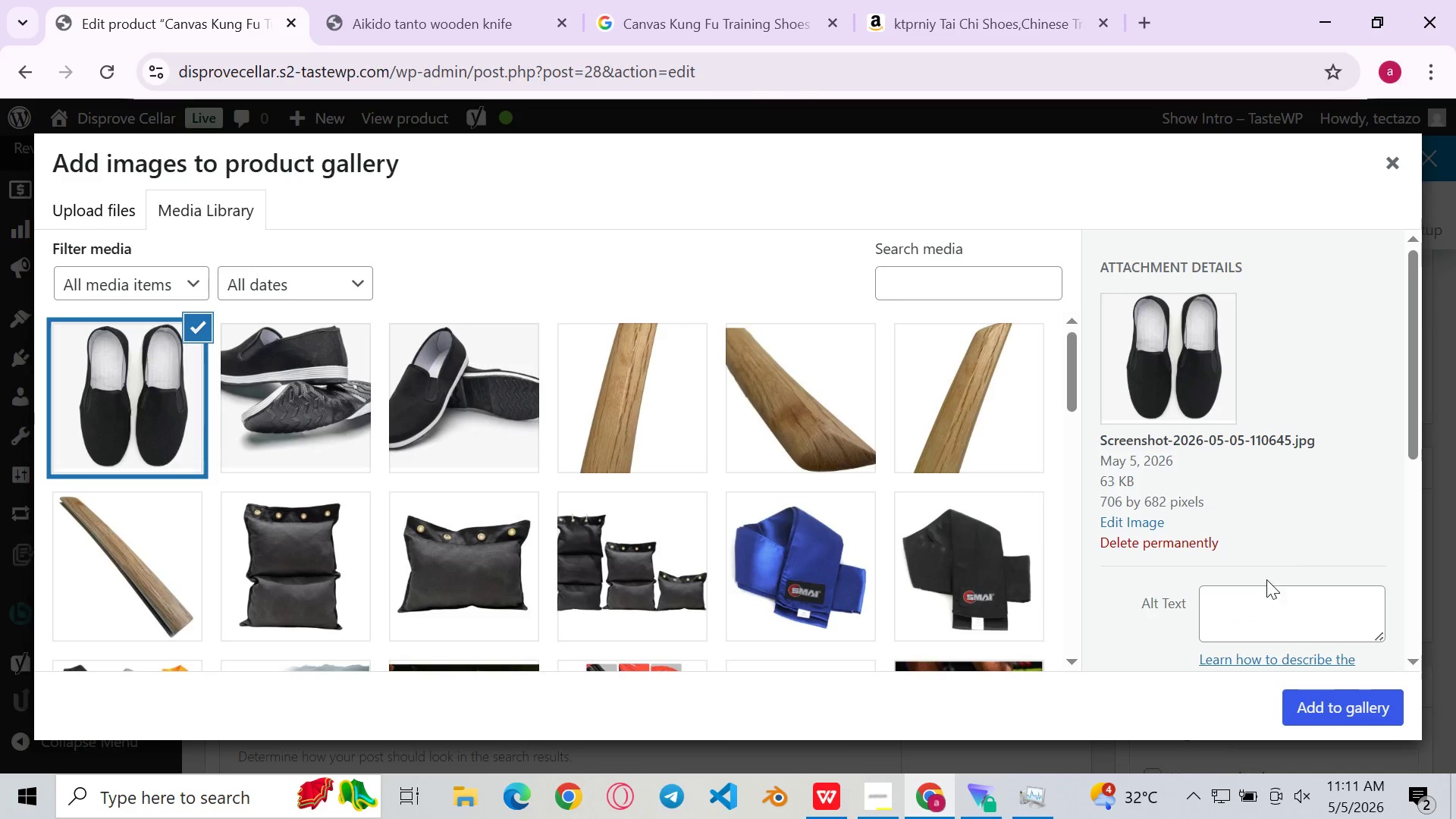 
left_click([1240, 607])
 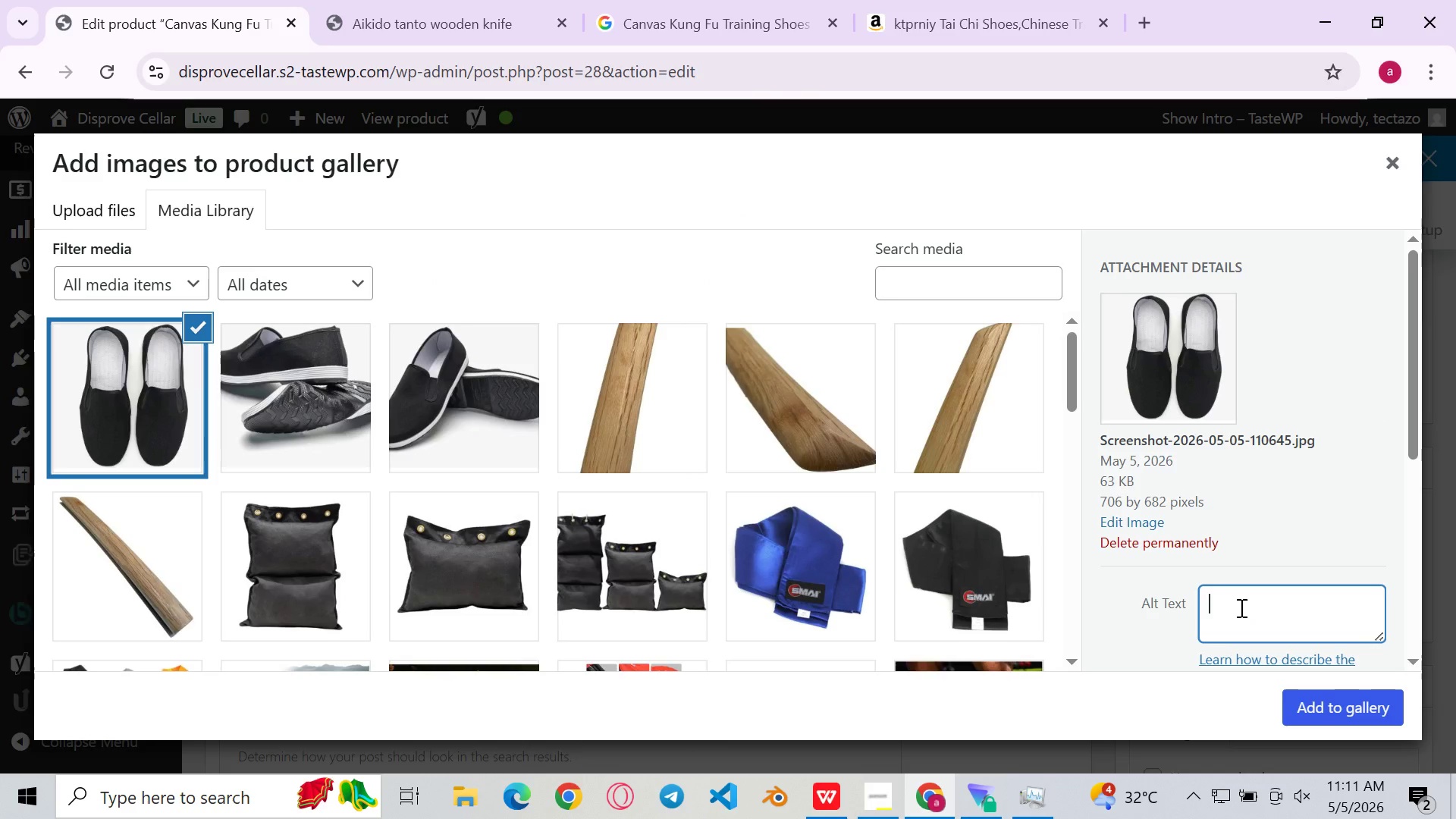 
key(Control+ControlLeft)
 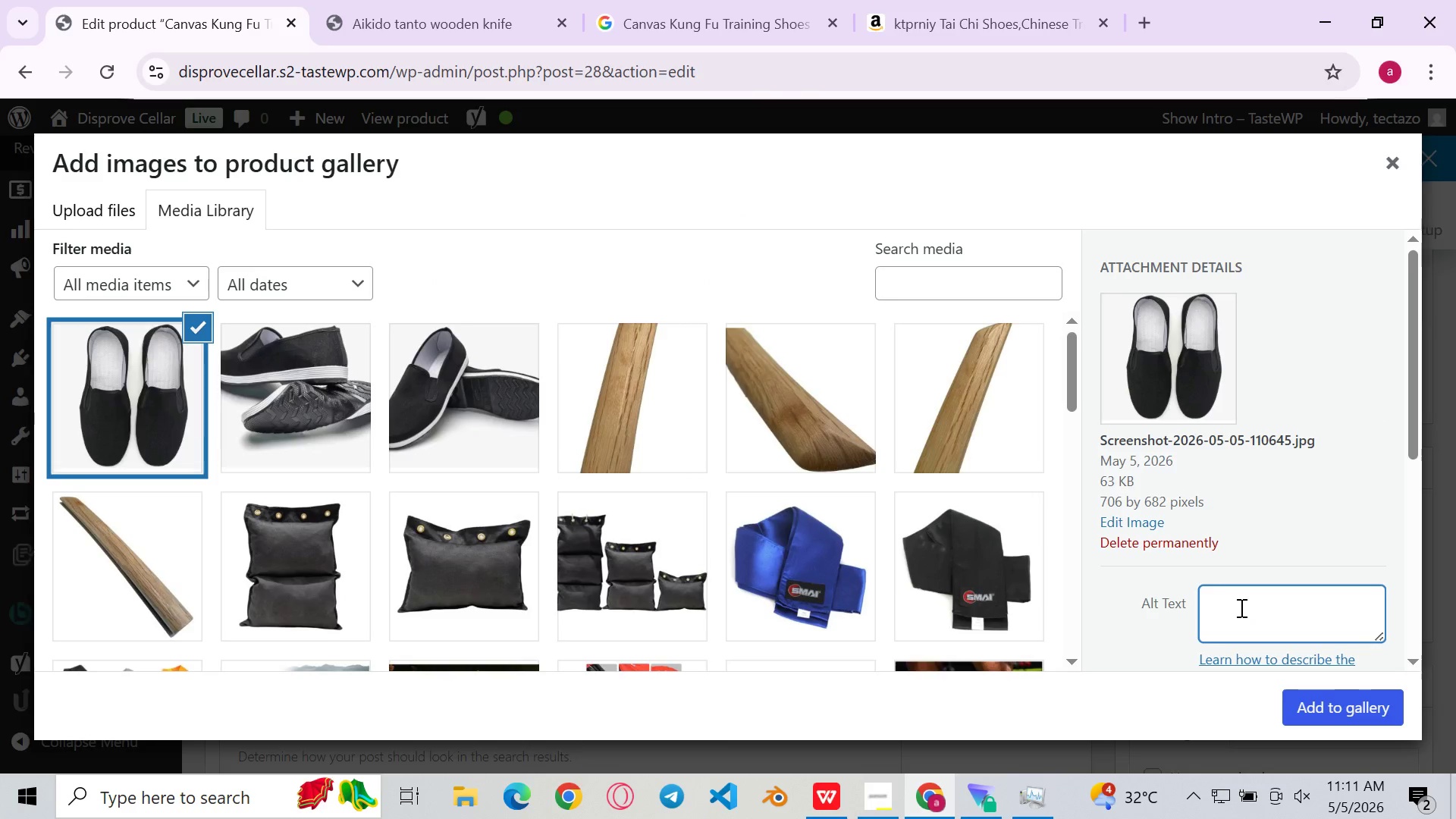 
key(Control+ControlLeft)
 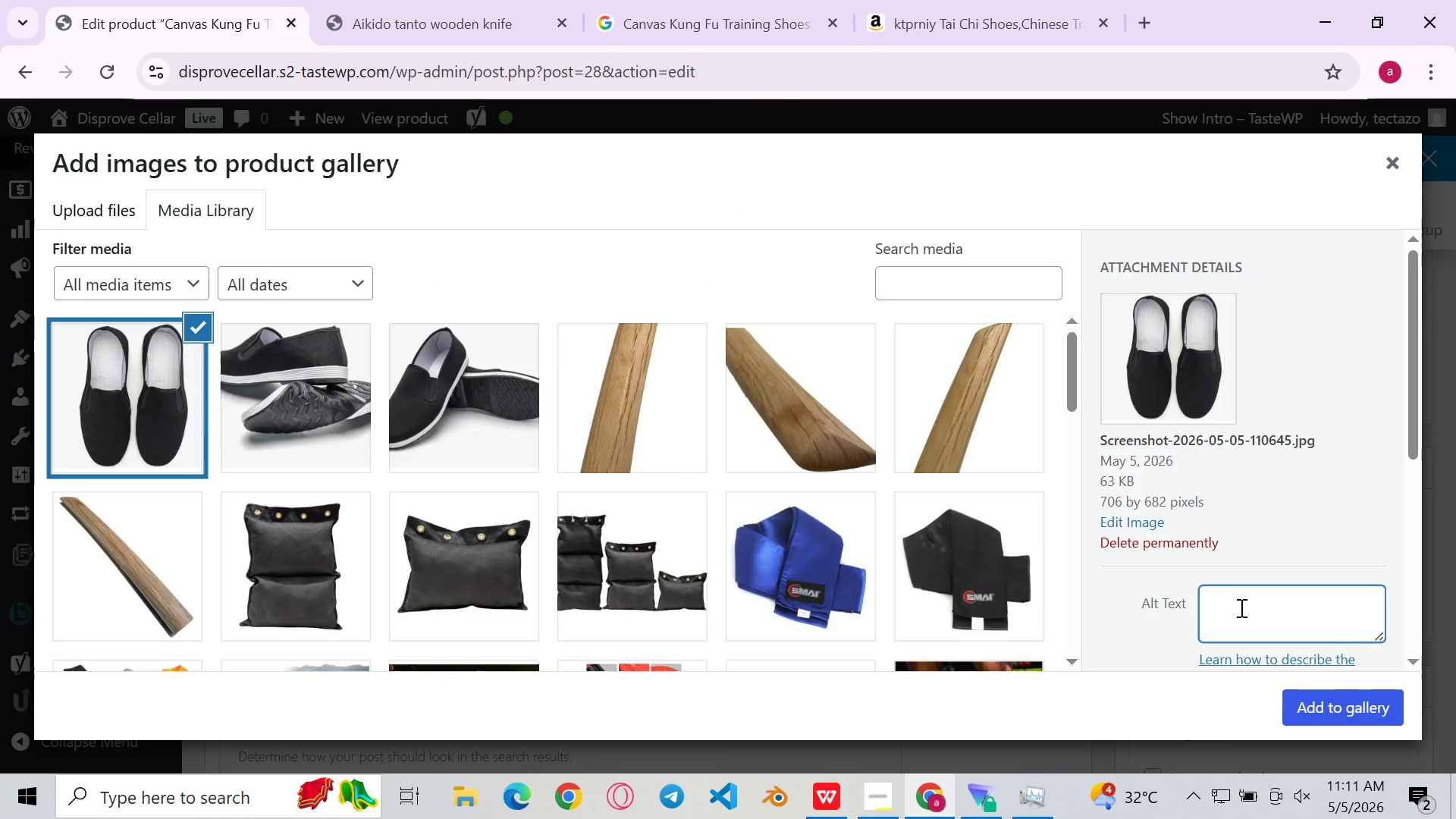 
hold_key(key=ControlLeft, duration=0.53)
 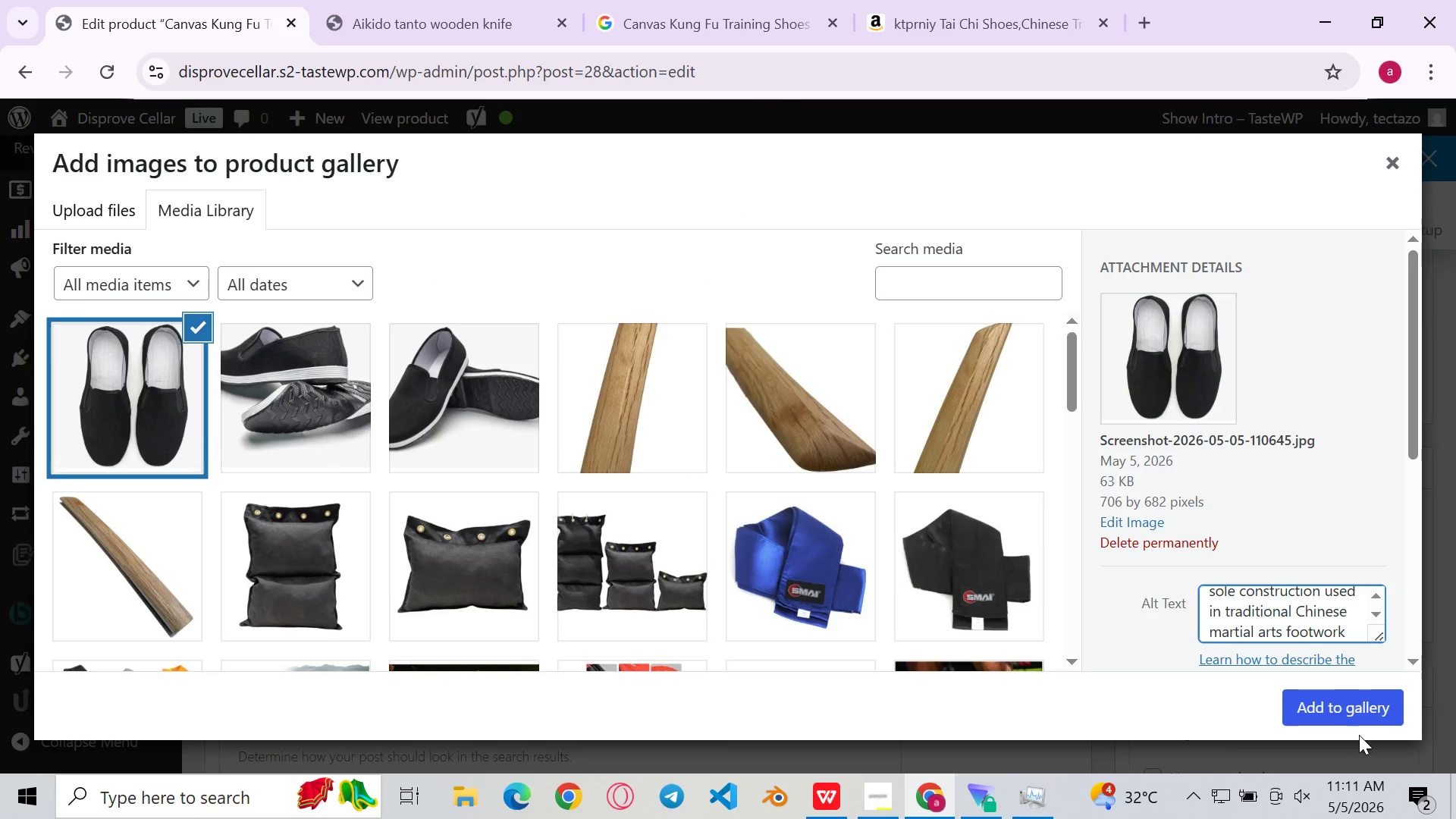 
key(V)
 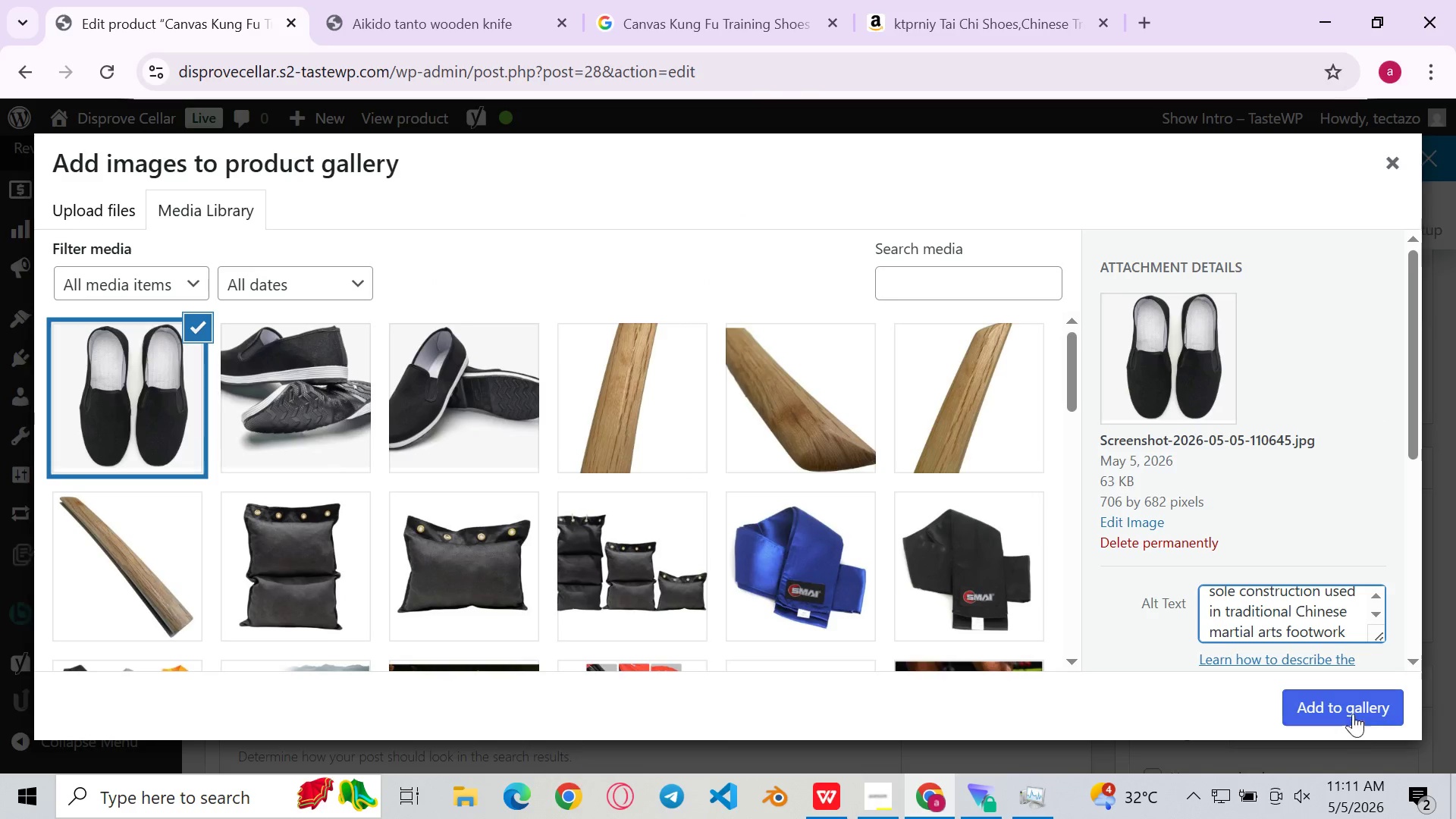 
left_click([1352, 711])
 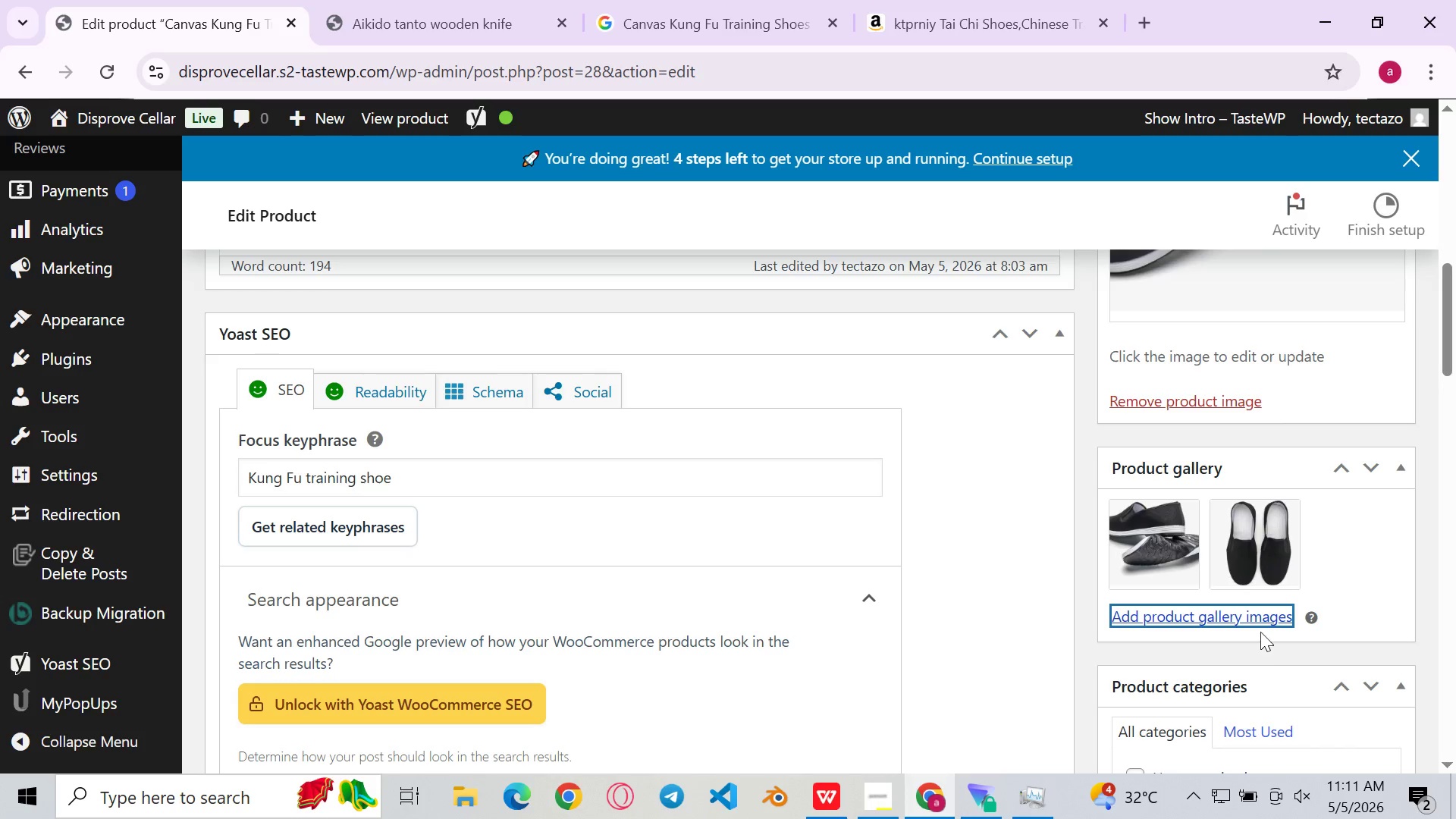 
left_click([1239, 622])
 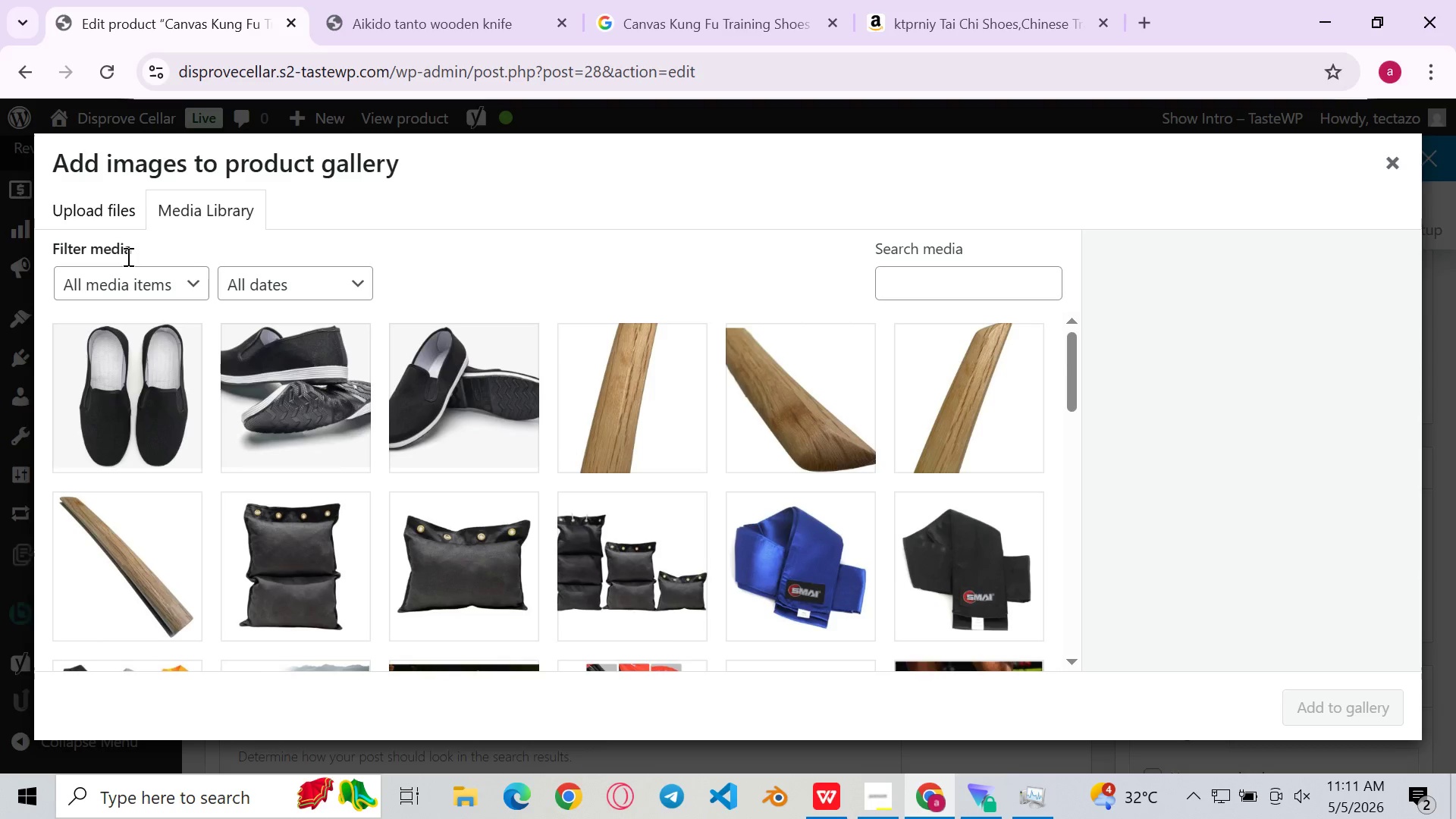 
left_click([94, 215])
 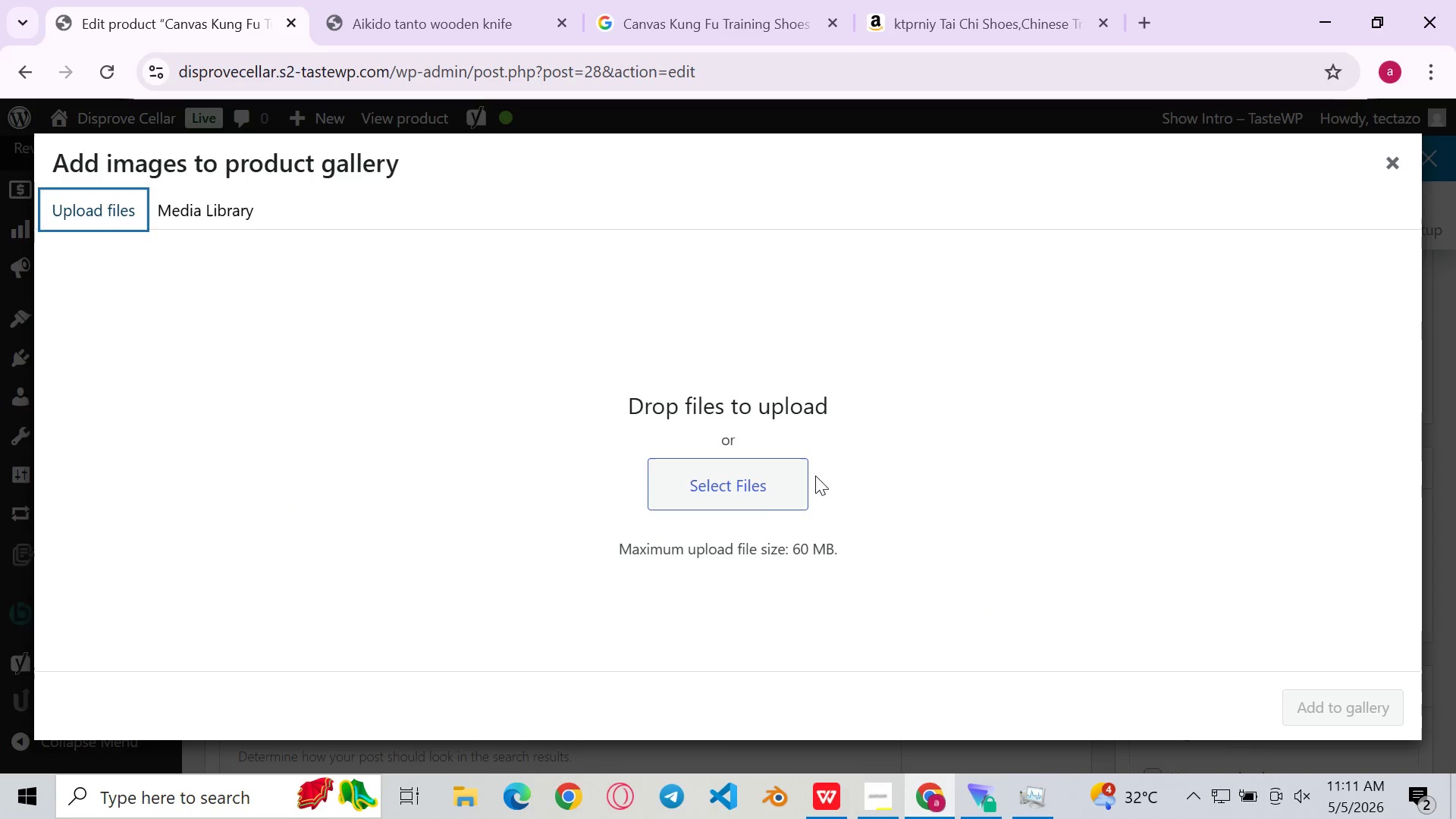 
left_click([750, 487])
 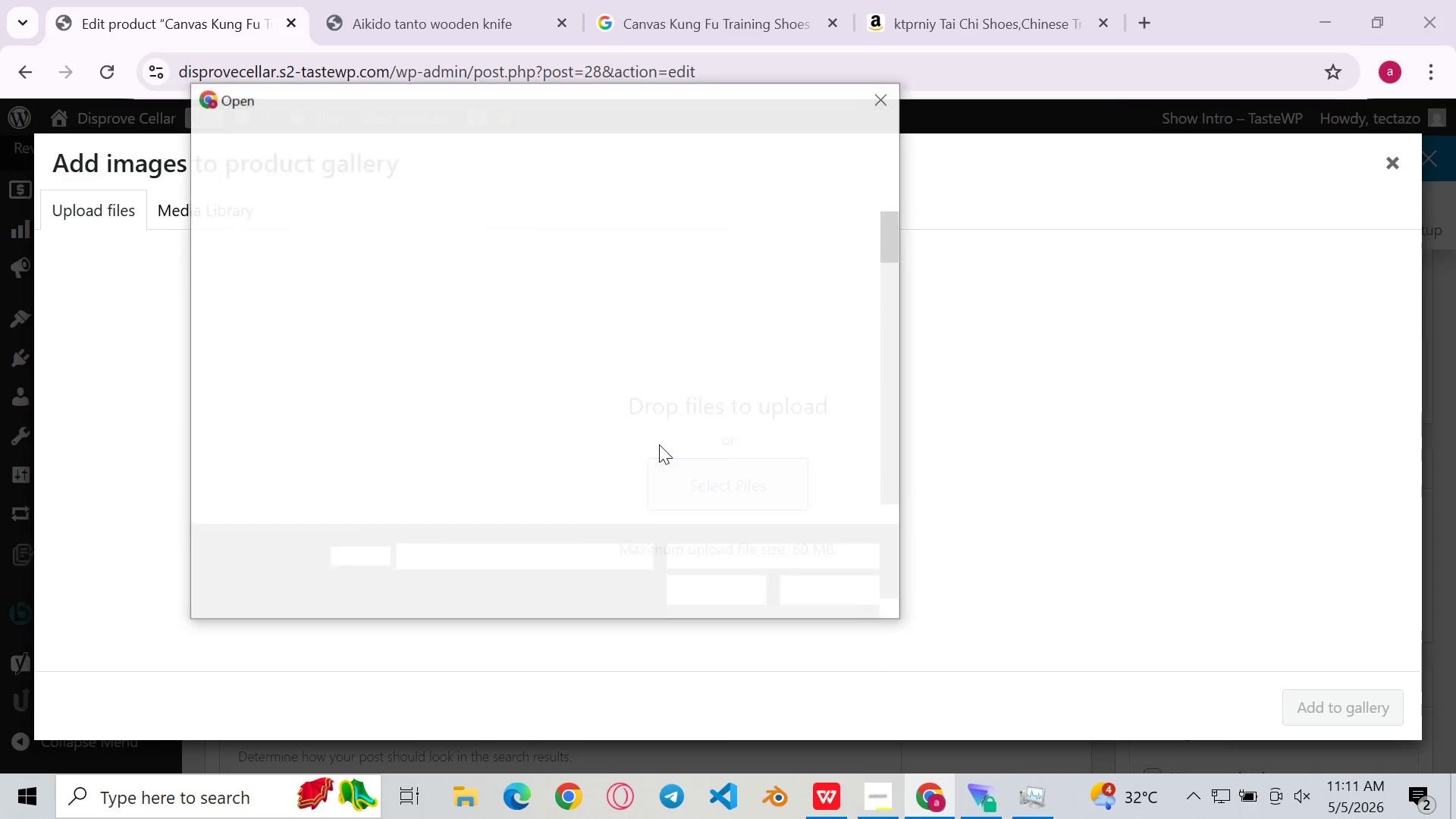 
scroll: coordinate [659, 444], scroll_direction: down, amount: 53.0
 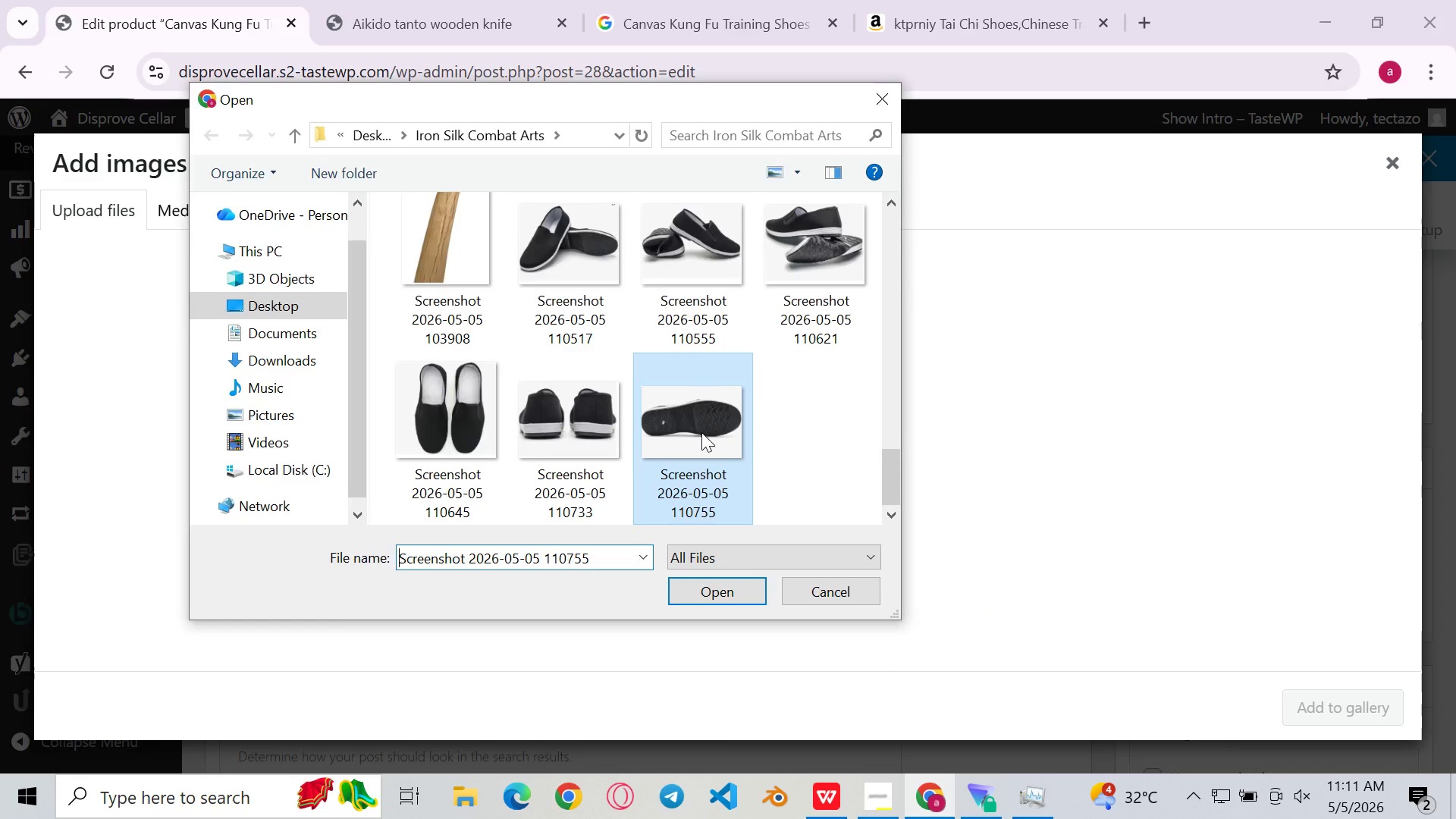 
double_click([701, 432])
 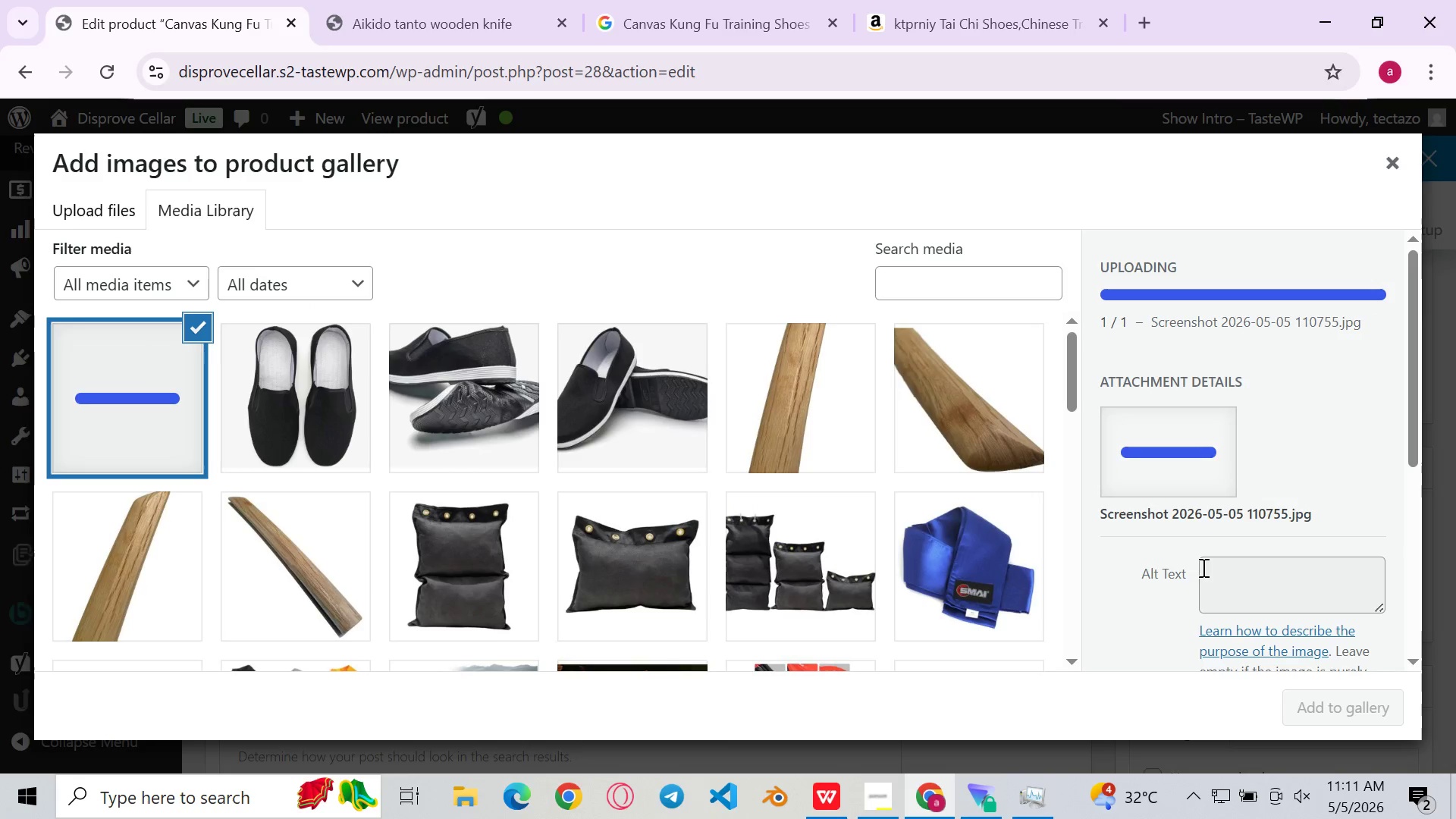 
mouse_move([1249, 594])
 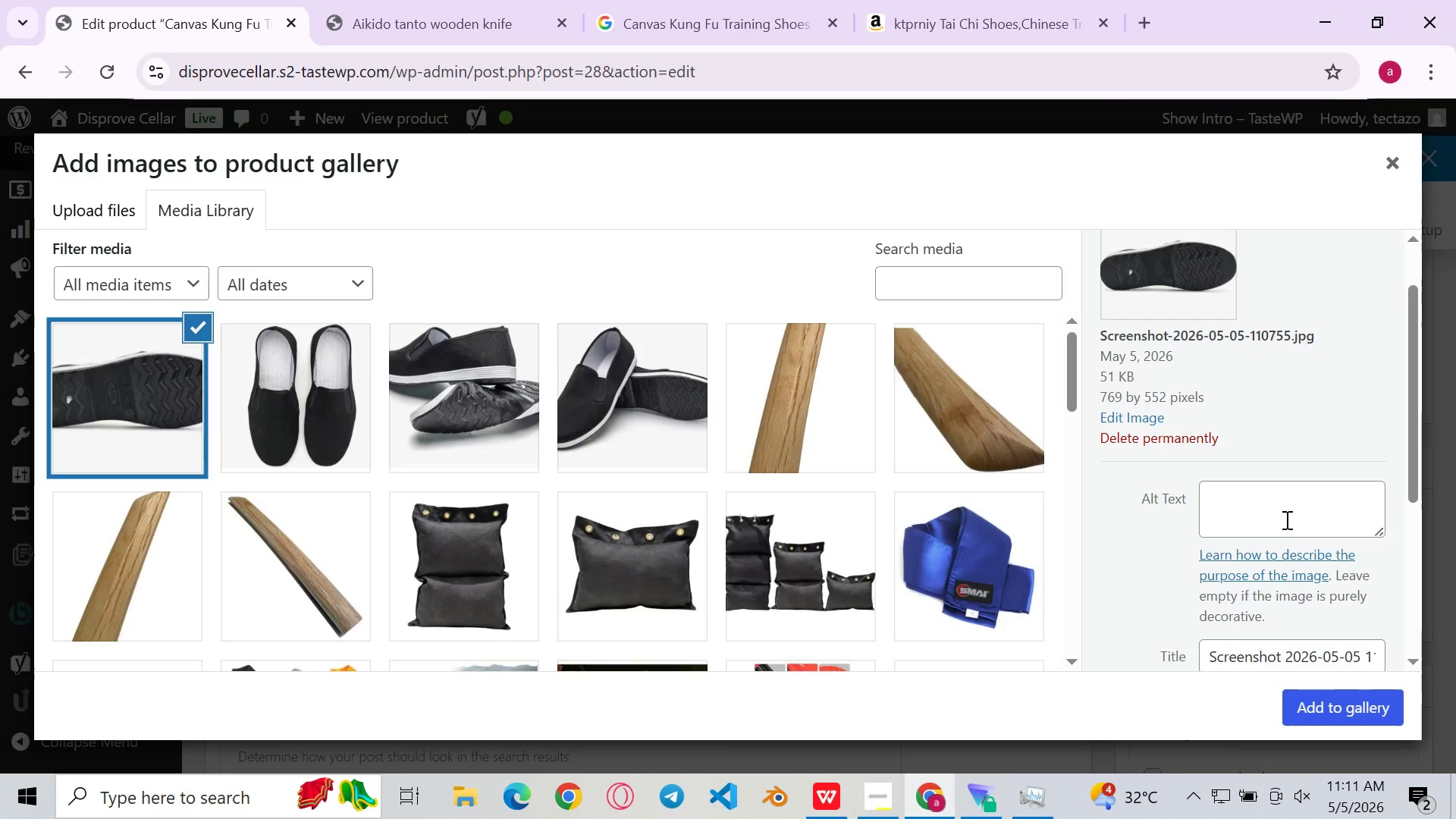 
left_click([1290, 516])
 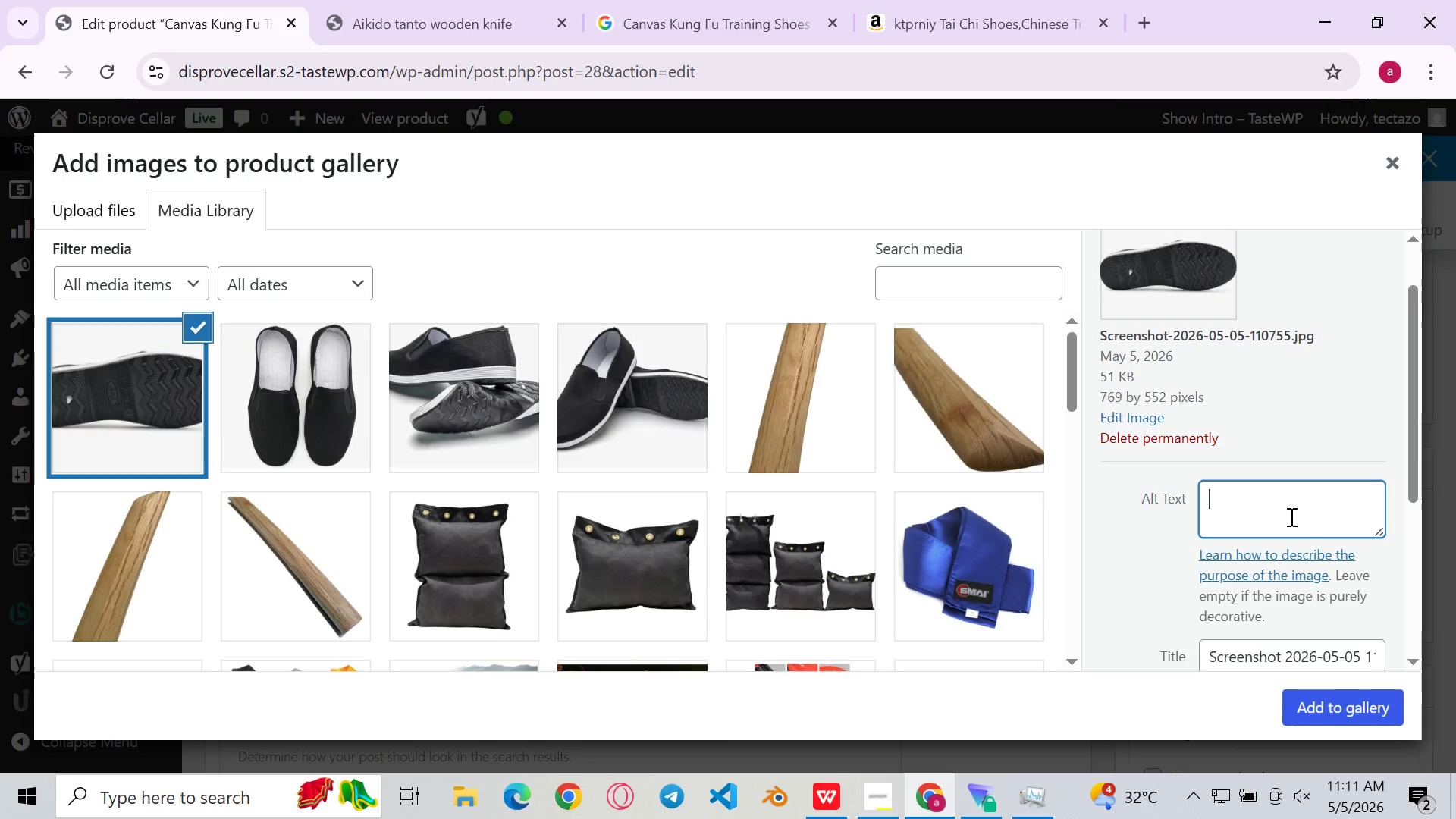 
key(Control+V)
 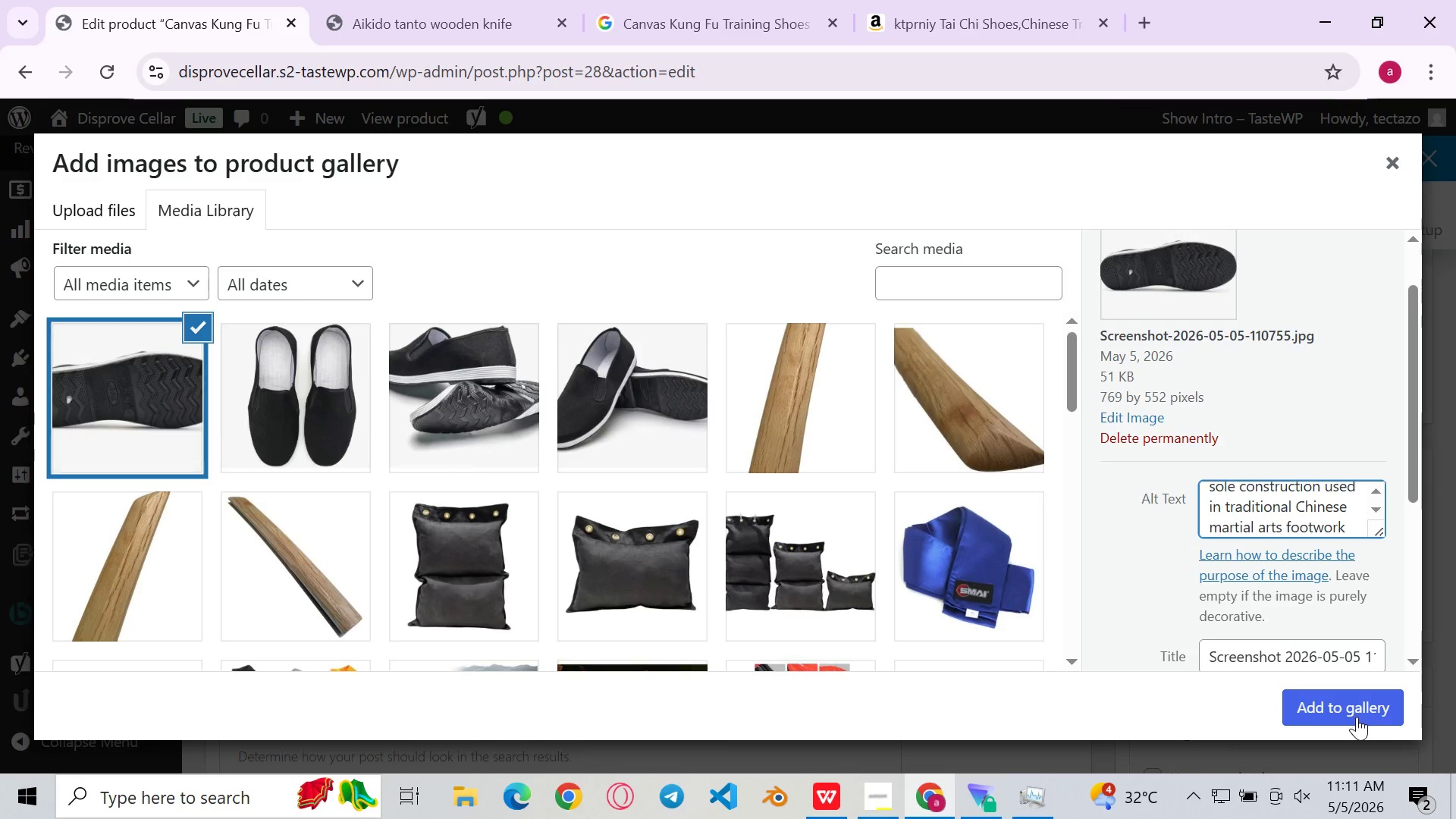 
left_click([1357, 717])
 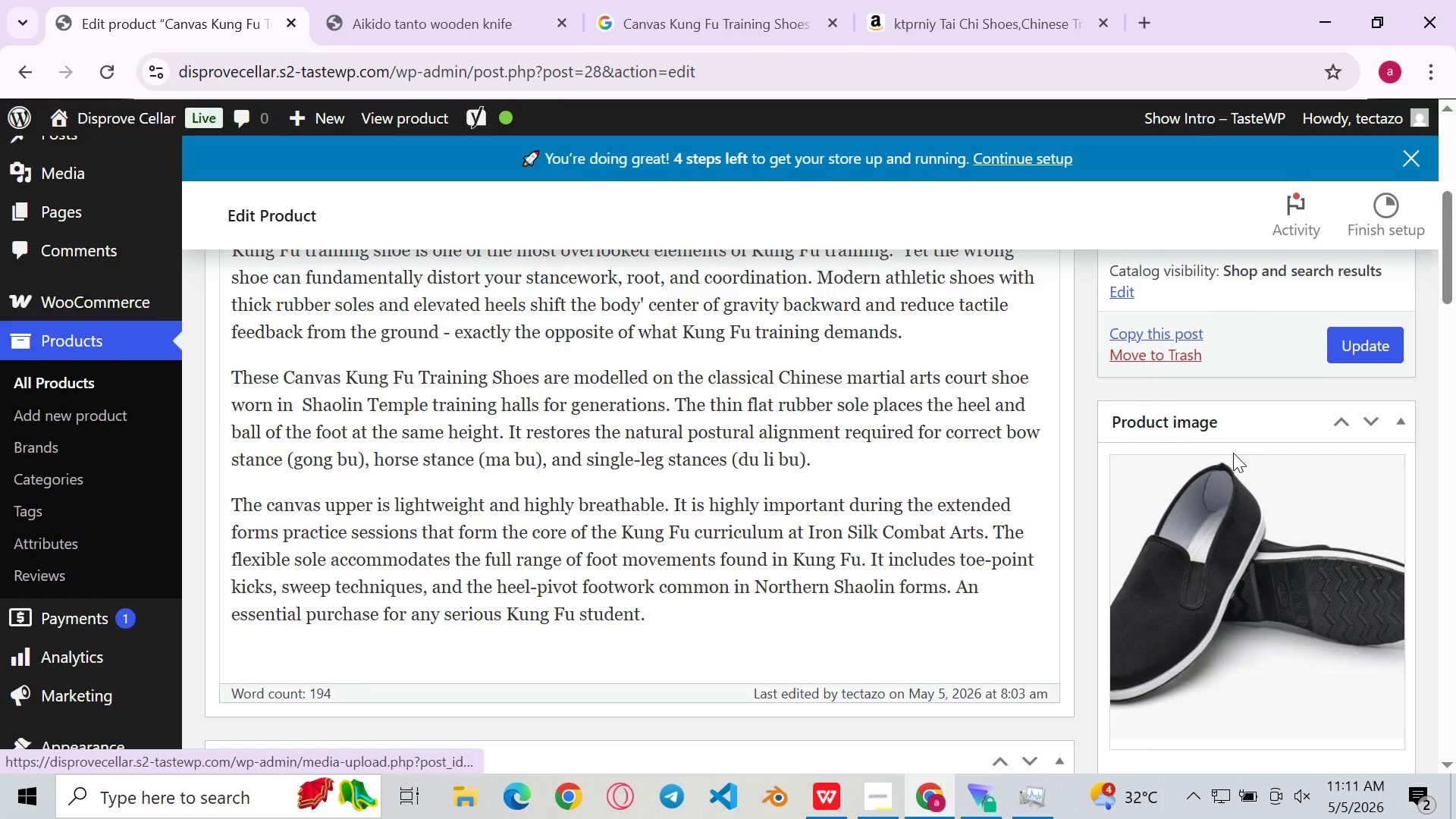 
left_click([1364, 378])
 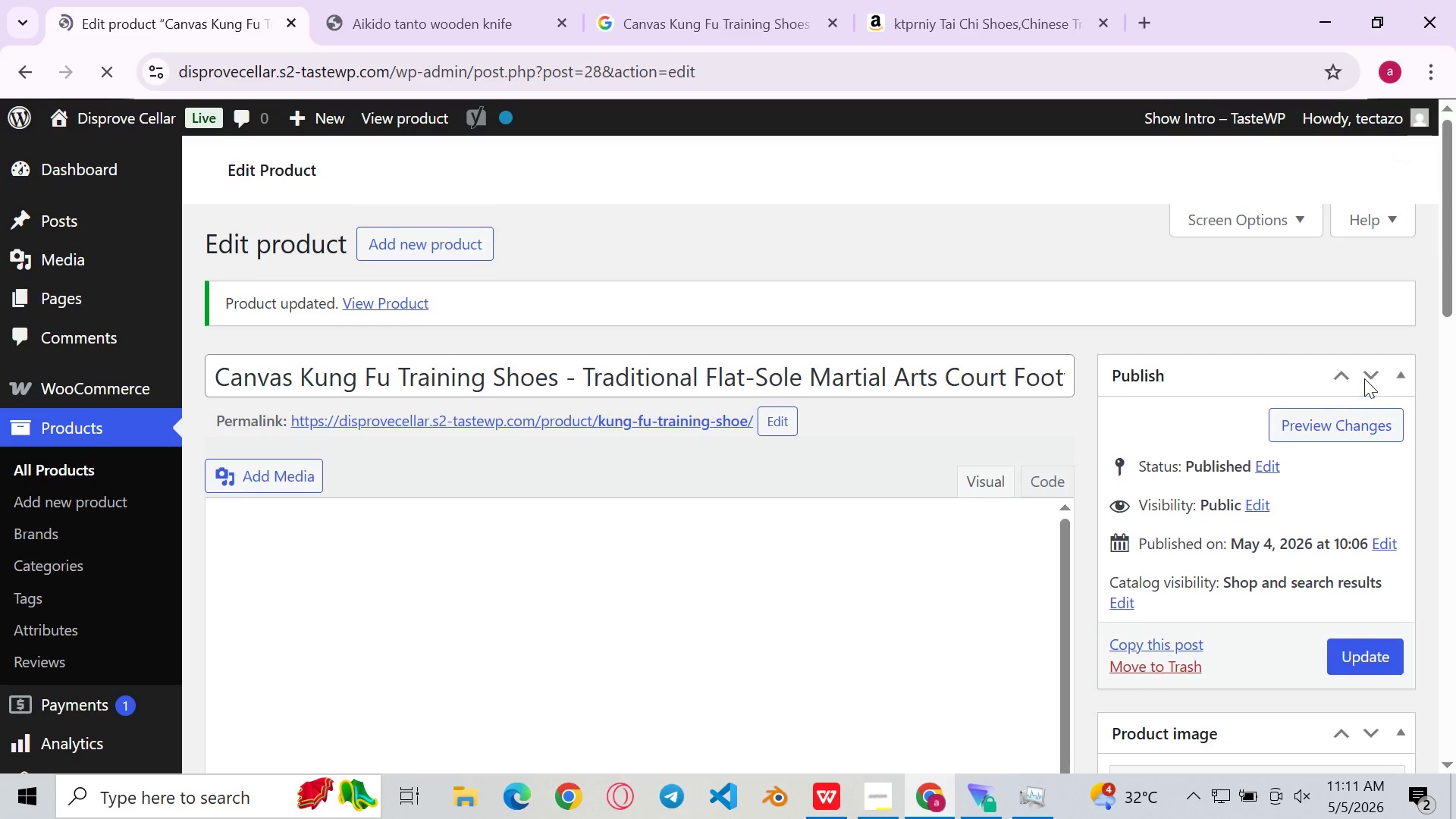 
wait(6.0)
 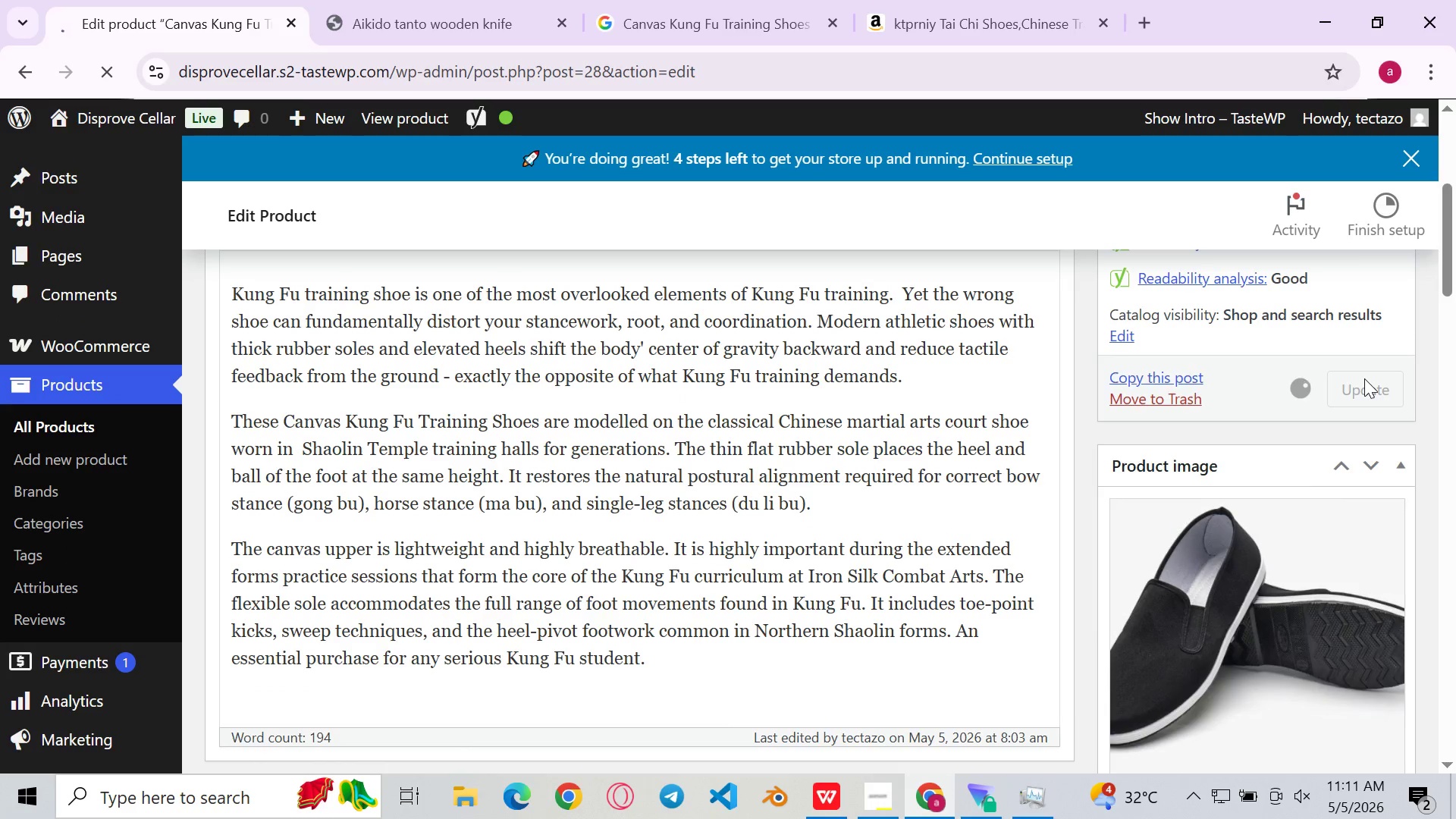 
left_click([1321, 423])
 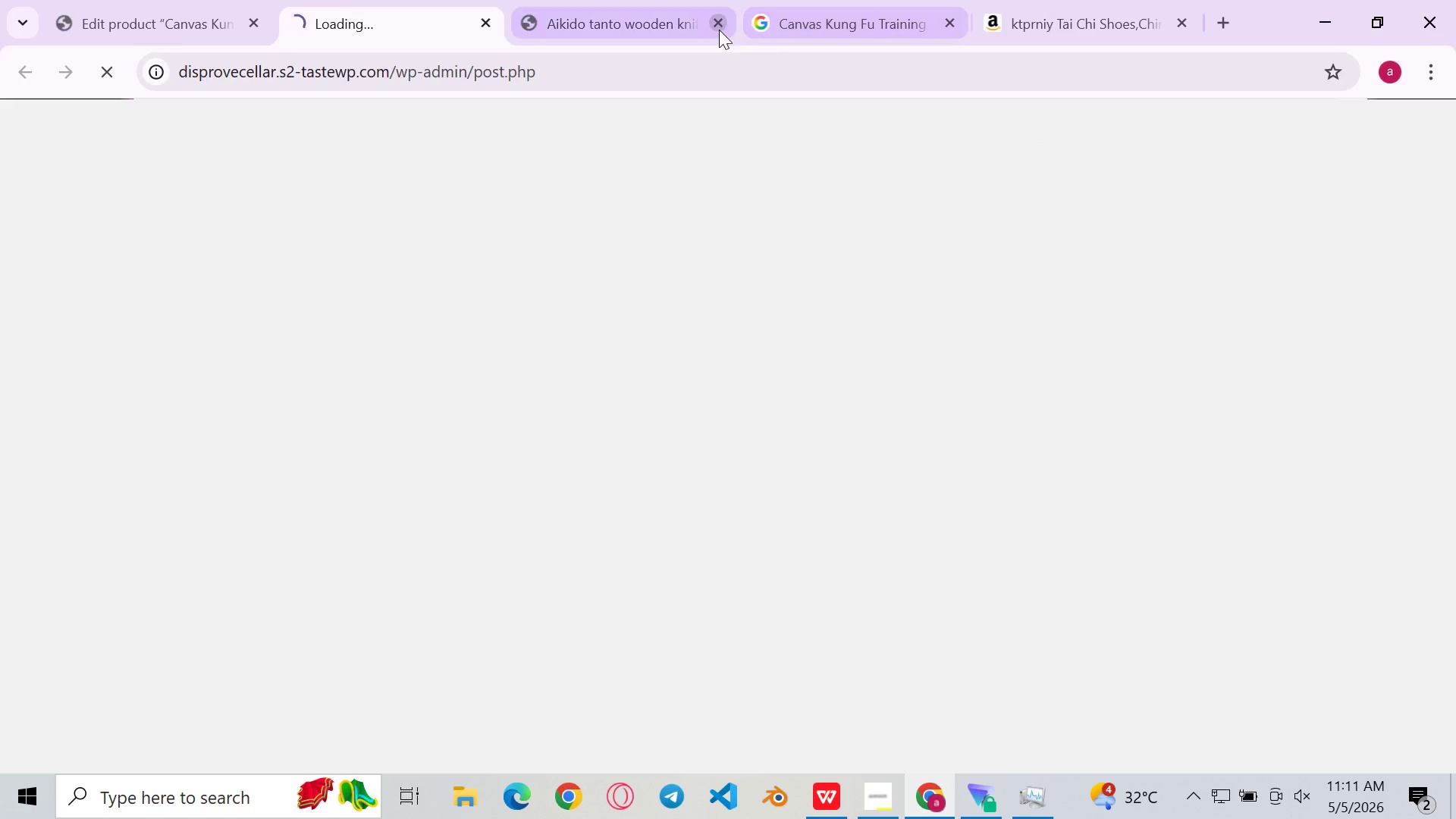 
left_click([718, 17])
 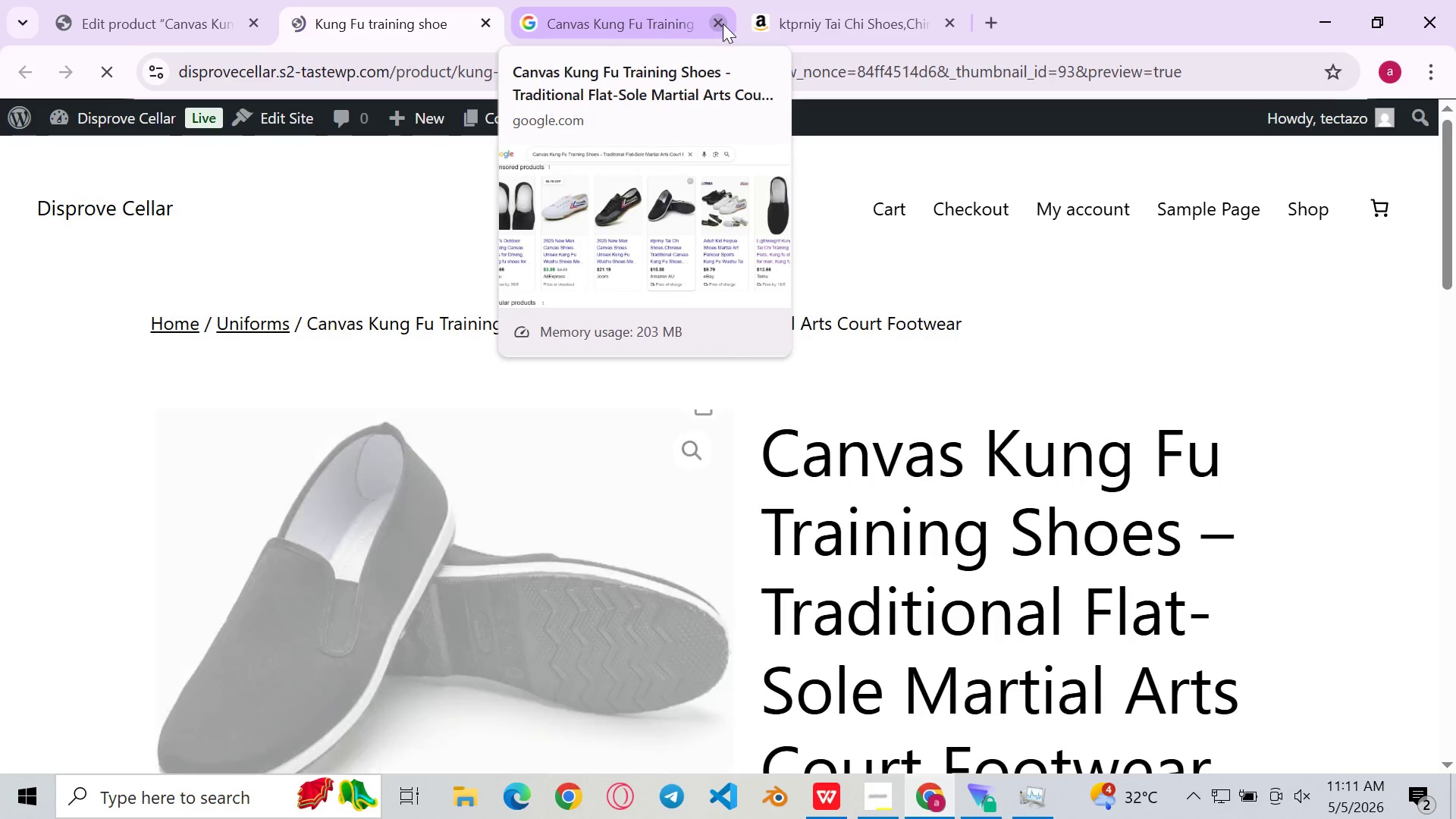 
left_click([723, 24])
 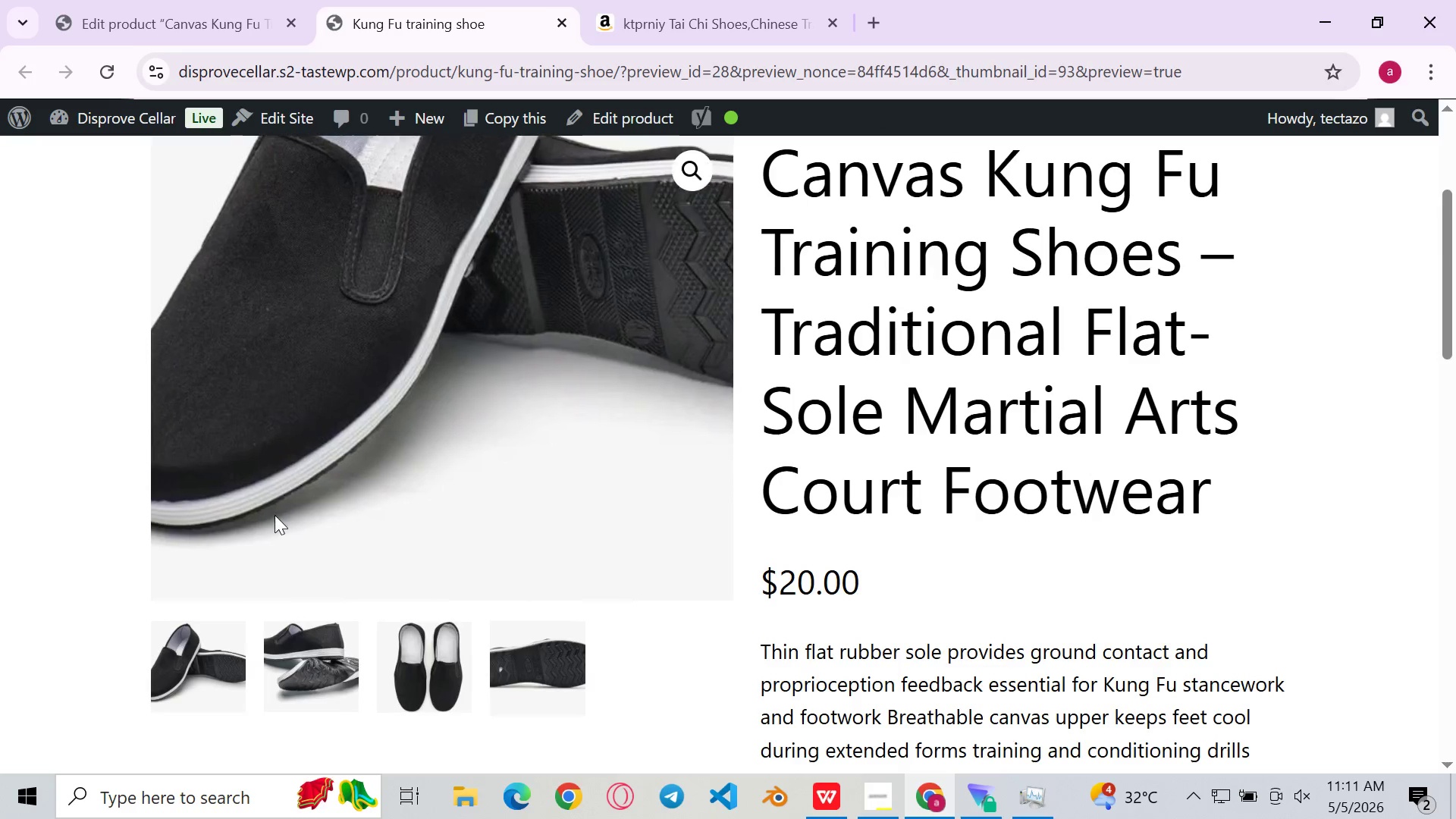 
left_click([342, 668])
 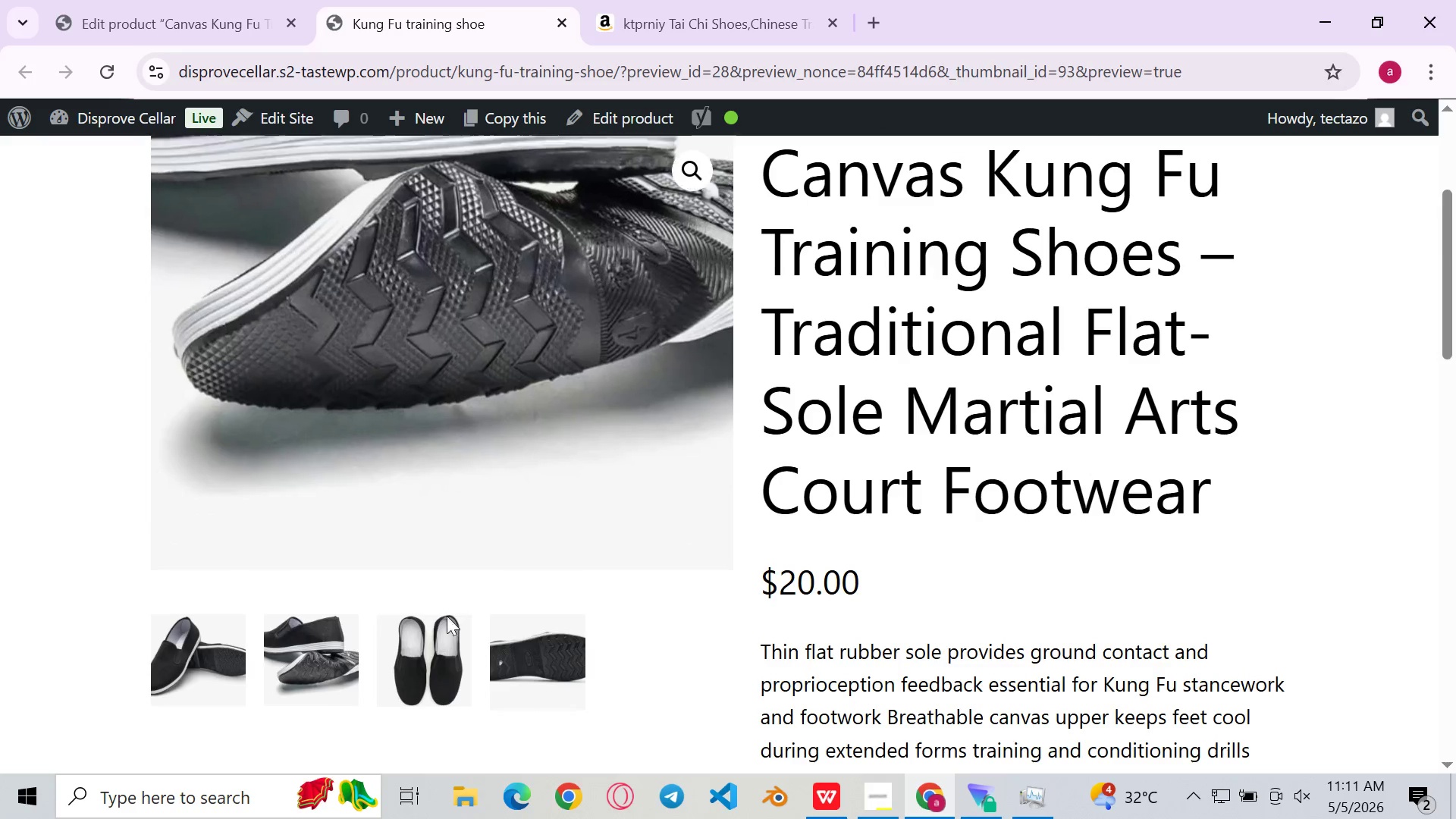 
left_click([425, 660])
 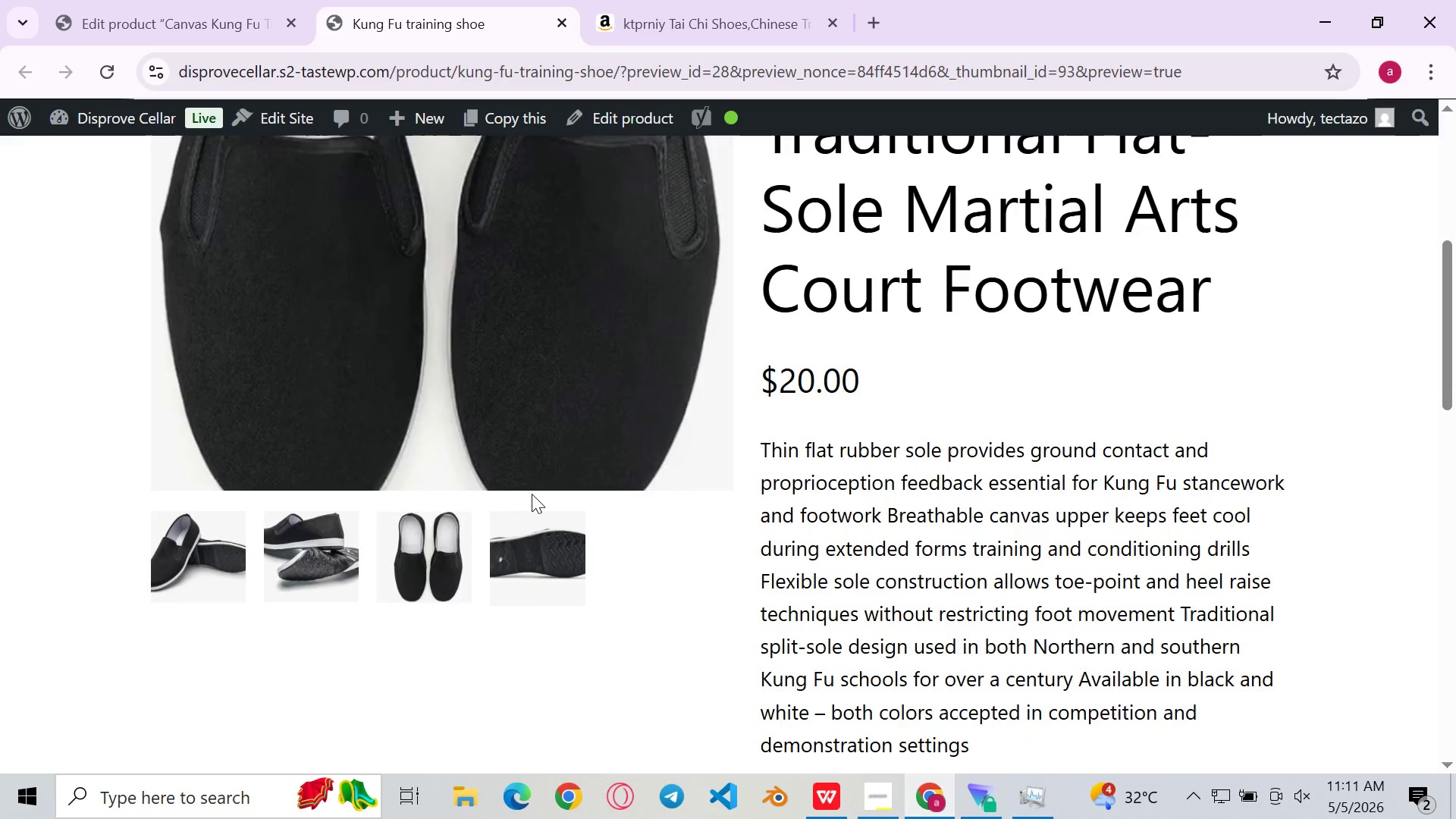 
left_click([556, 573])
 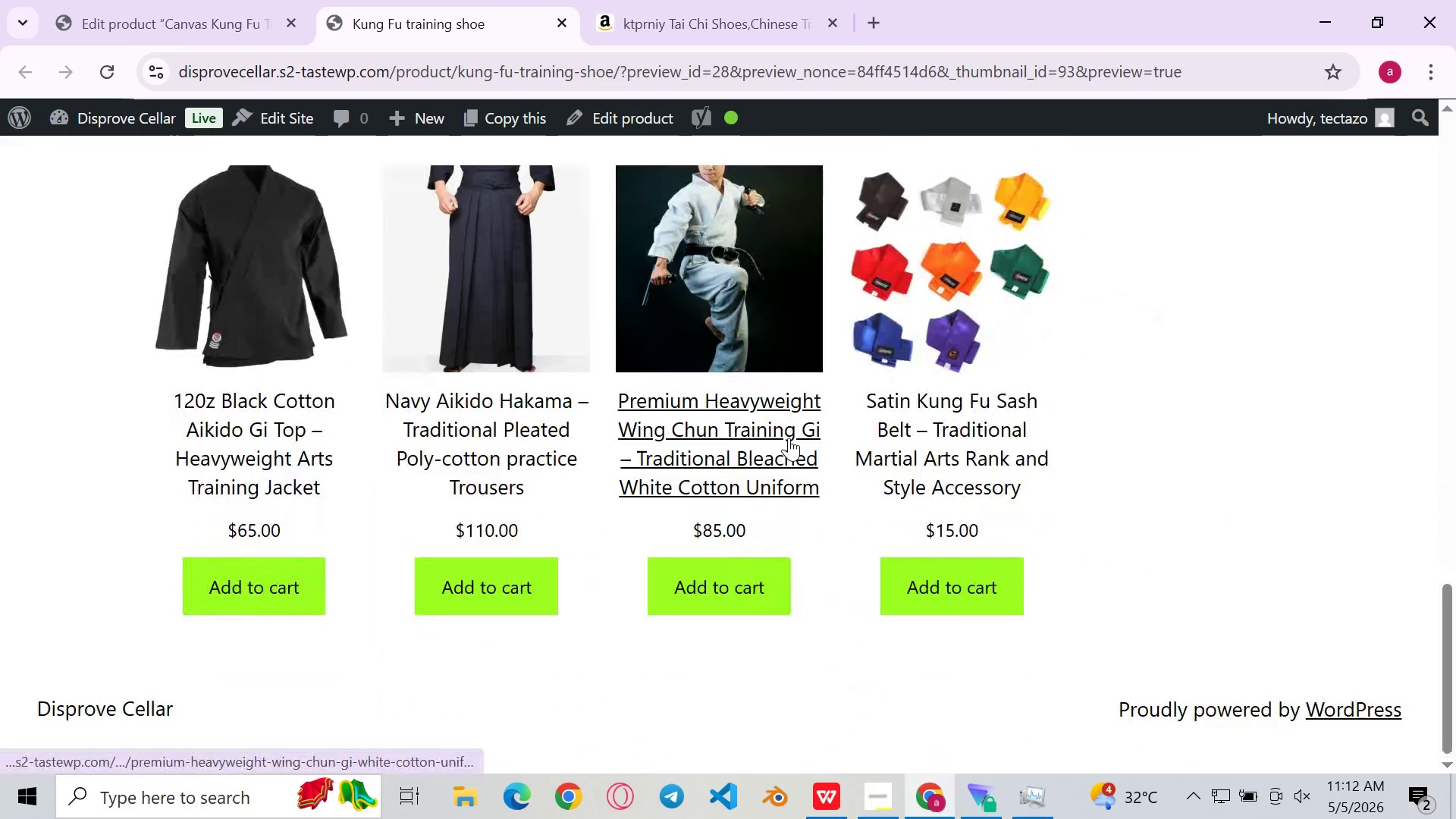 
wait(5.98)
 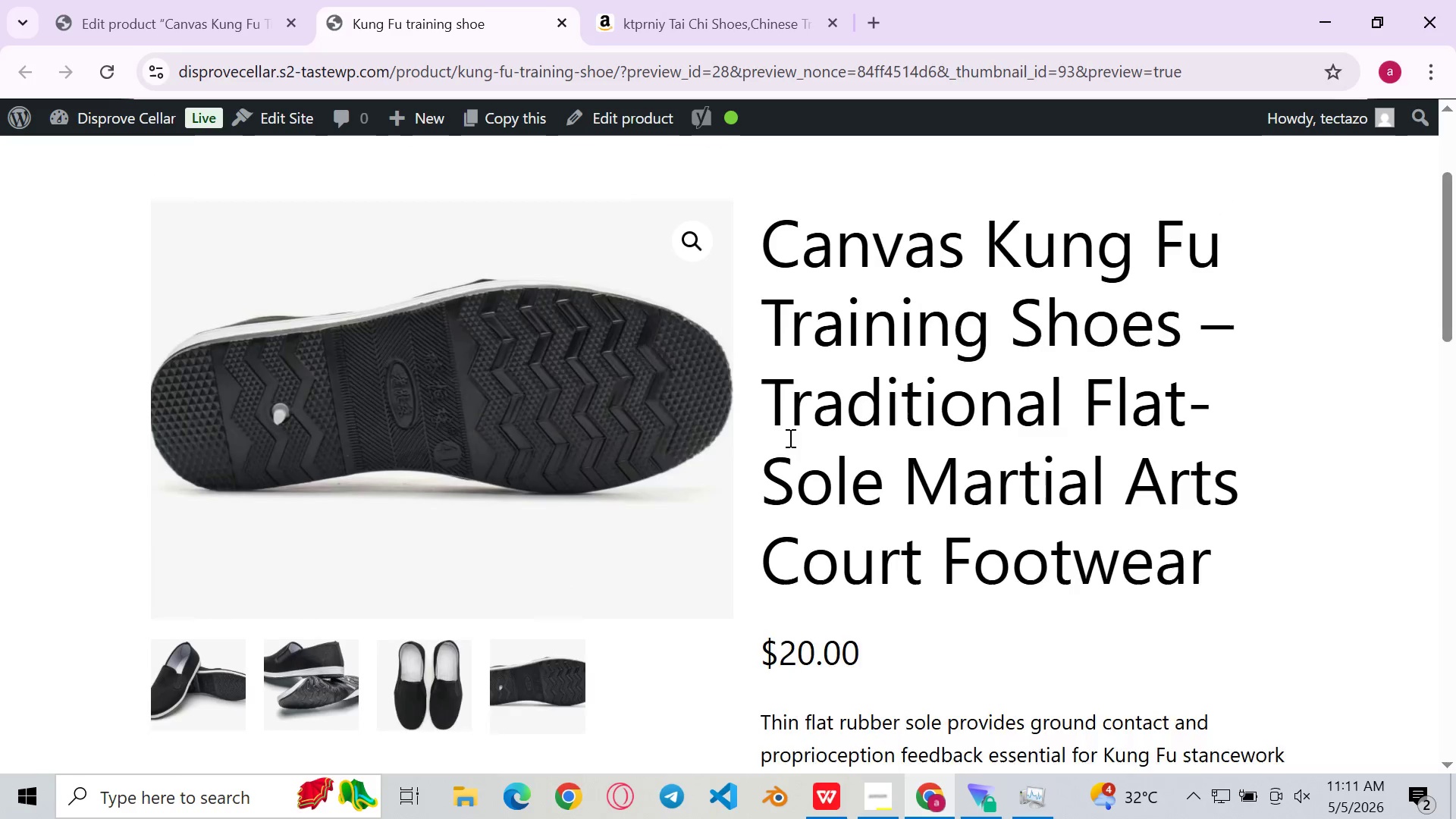 
left_click([96, 0])
 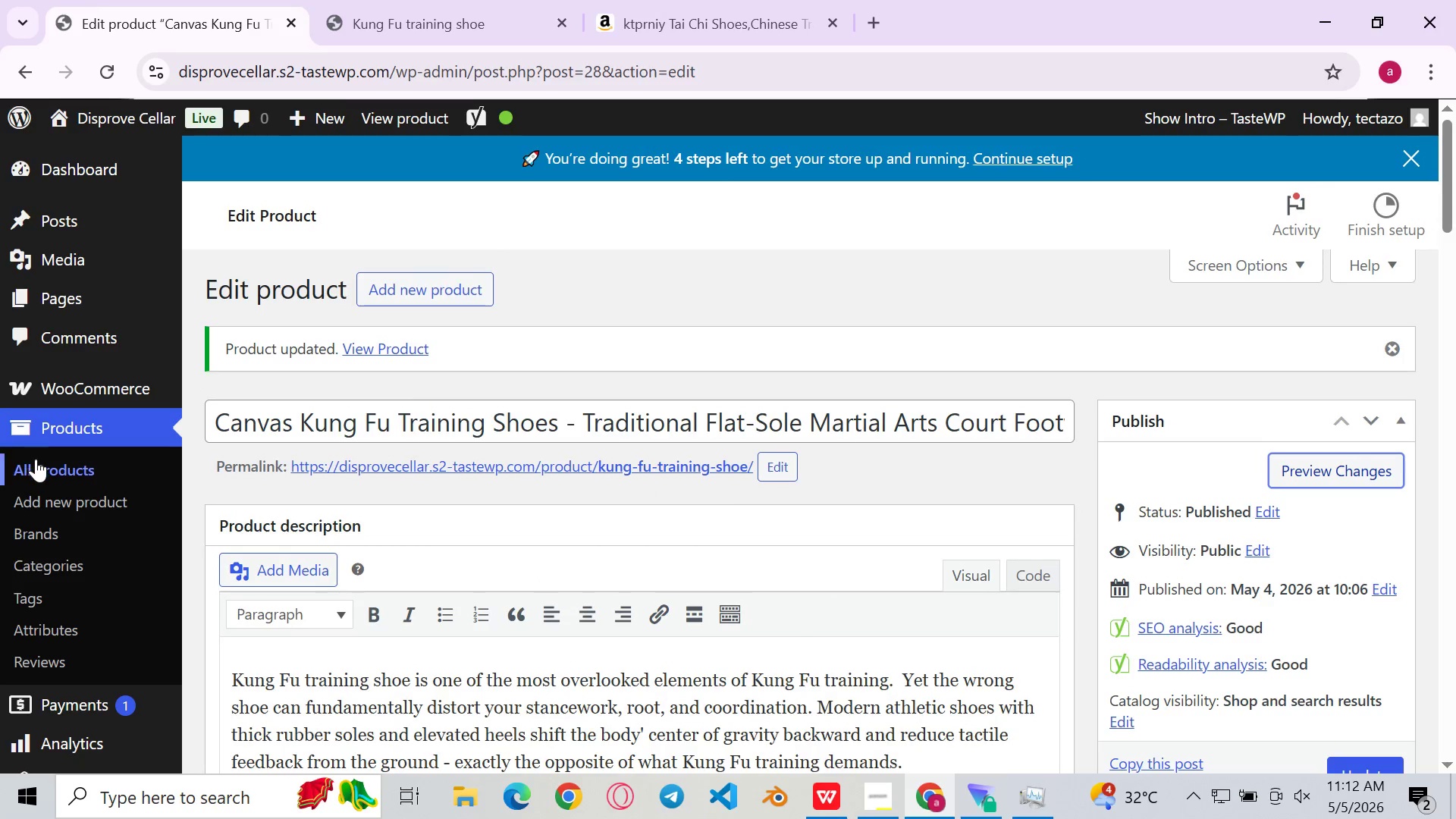 
left_click([36, 459])
 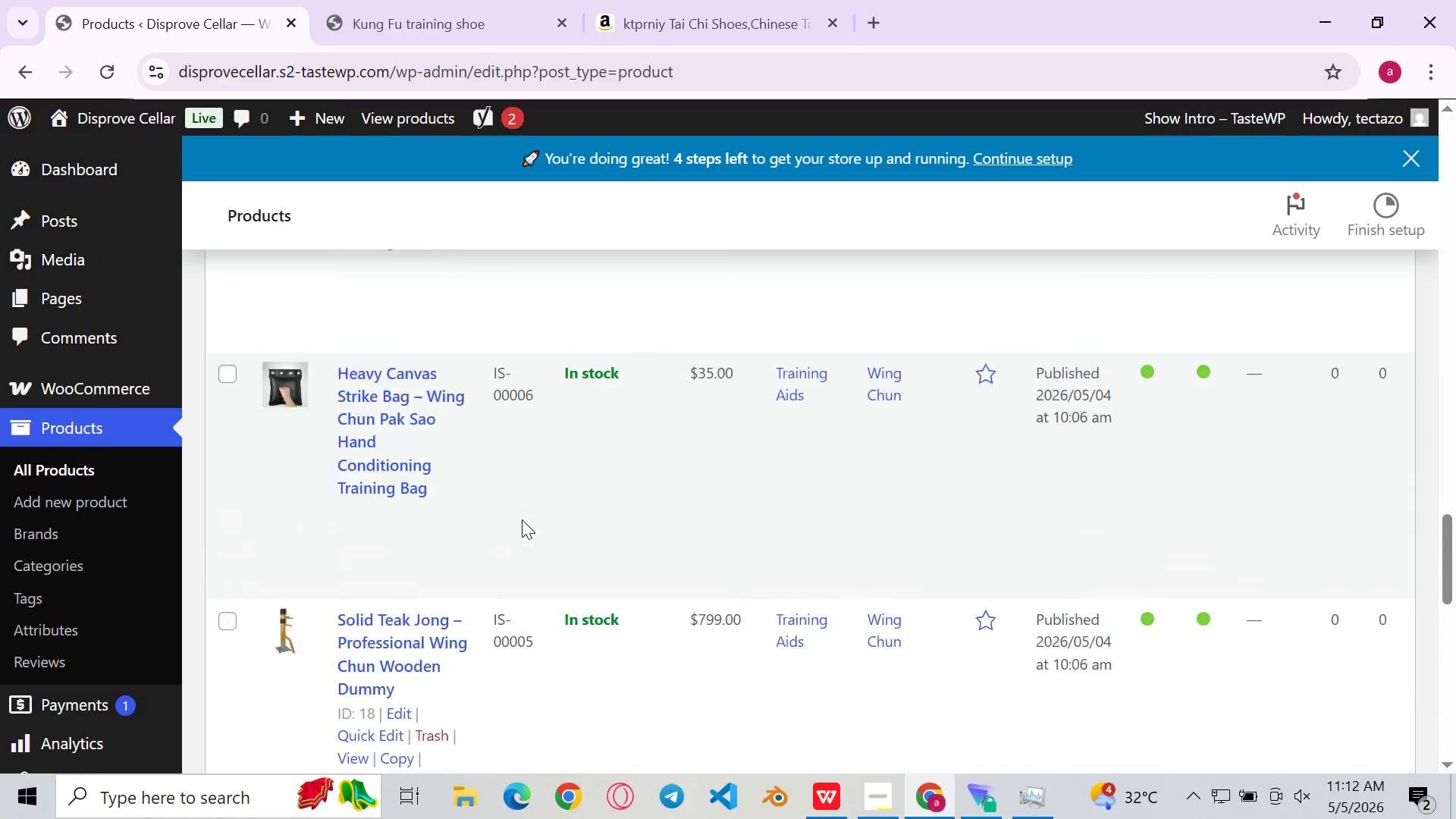 
wait(15.72)
 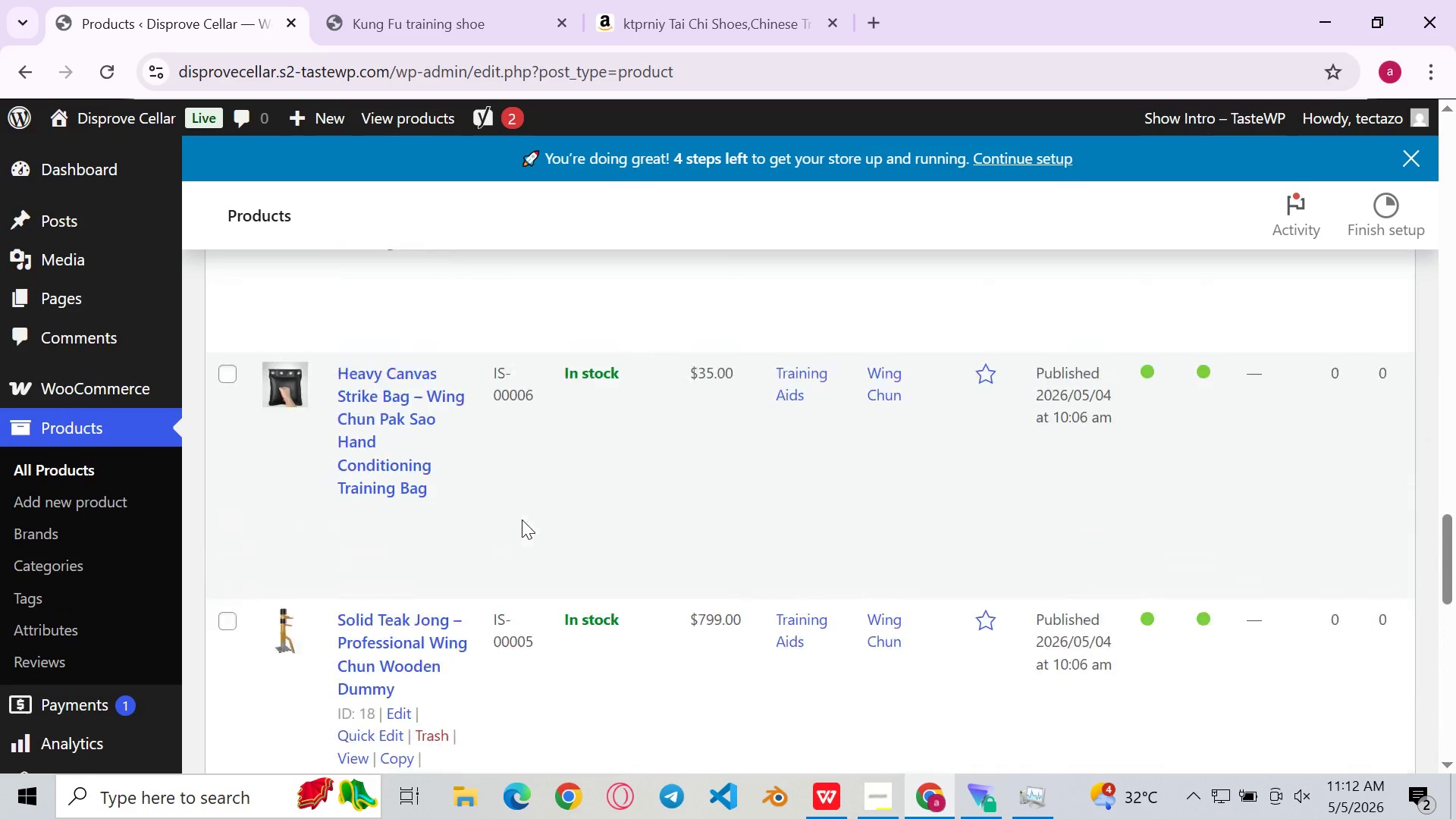 
left_click([397, 595])
 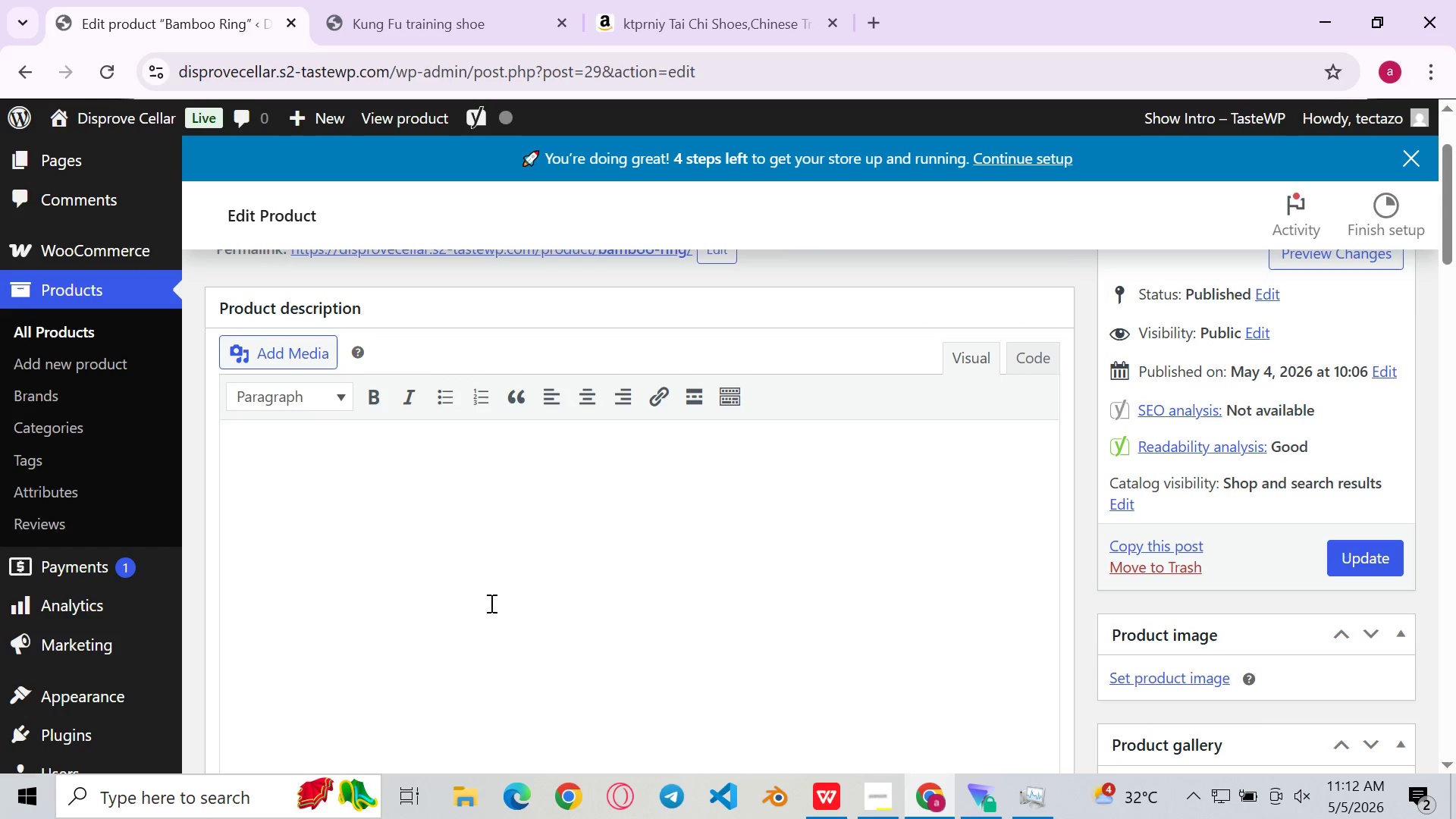 
wait(22.12)
 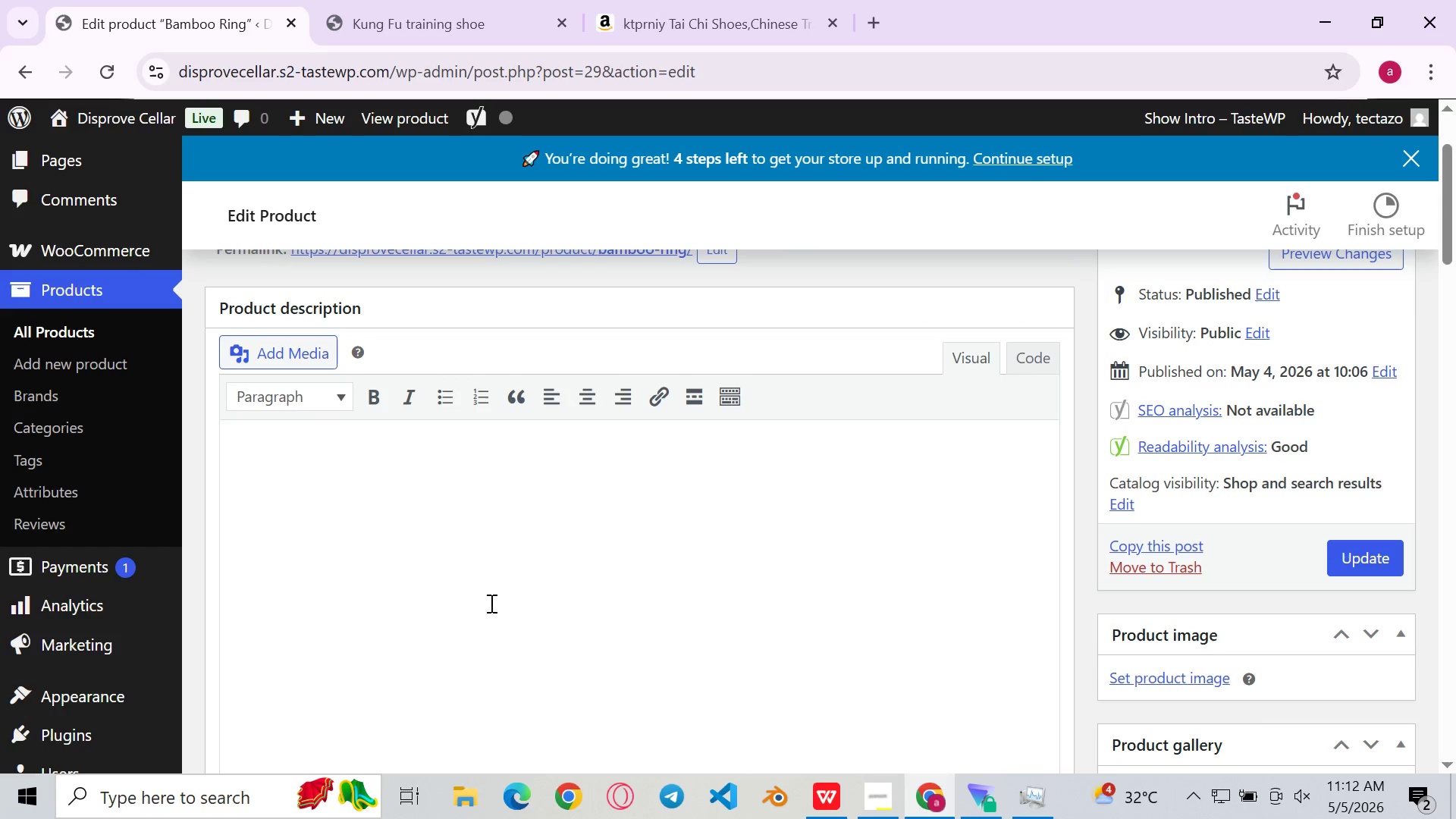 
left_click([317, 356])
 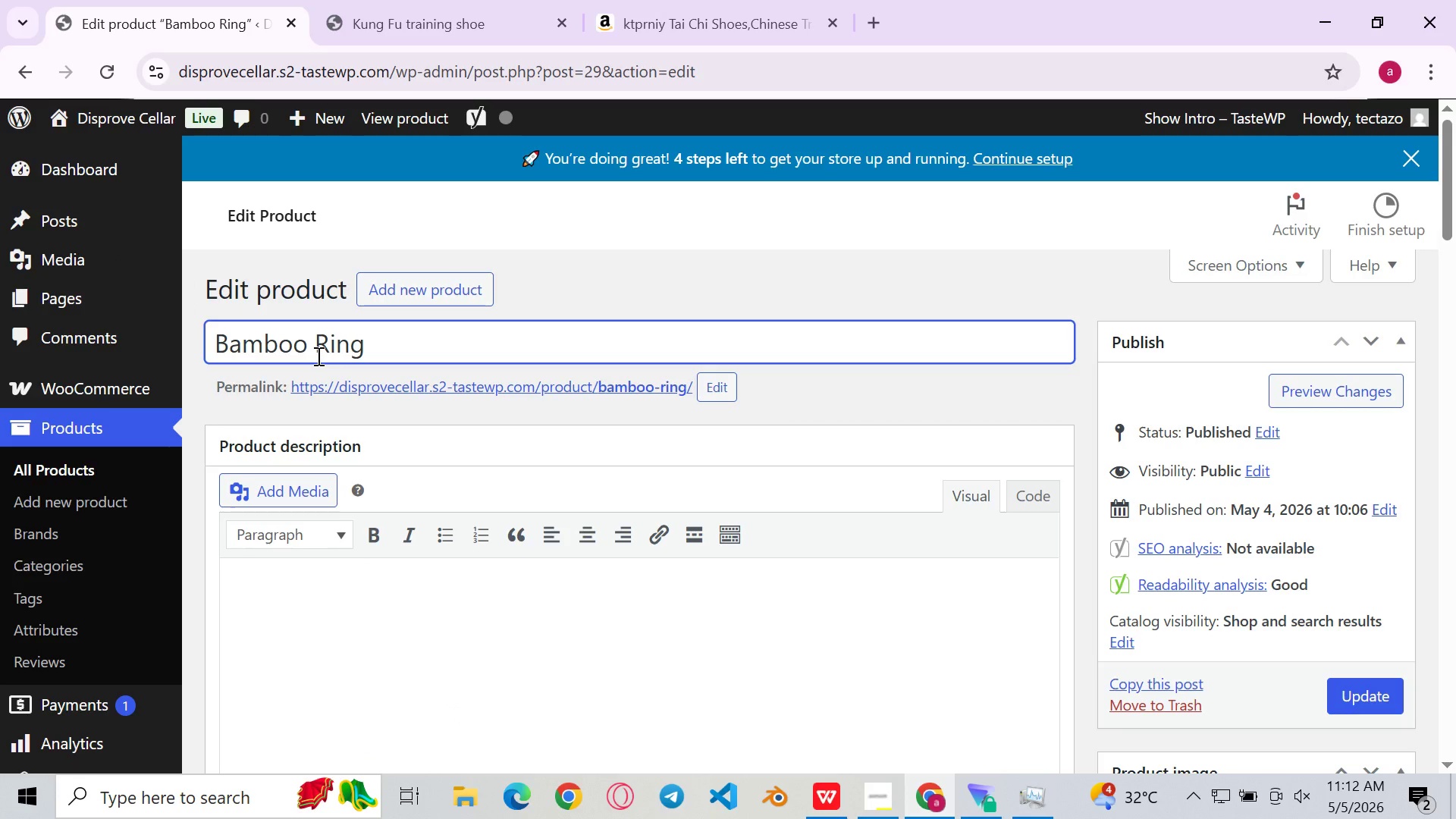 
key(Space)
 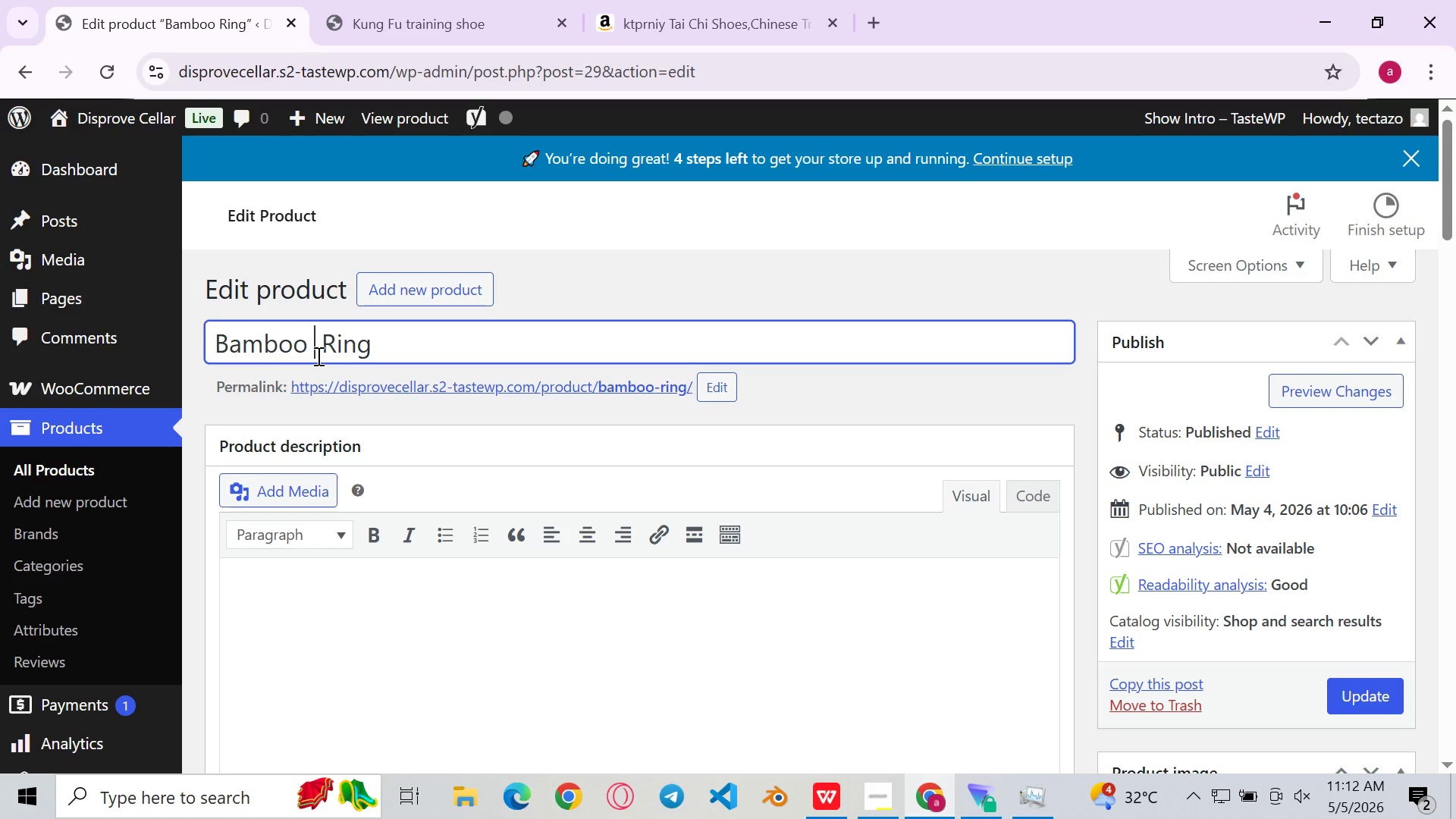 
key(ArrowLeft)
 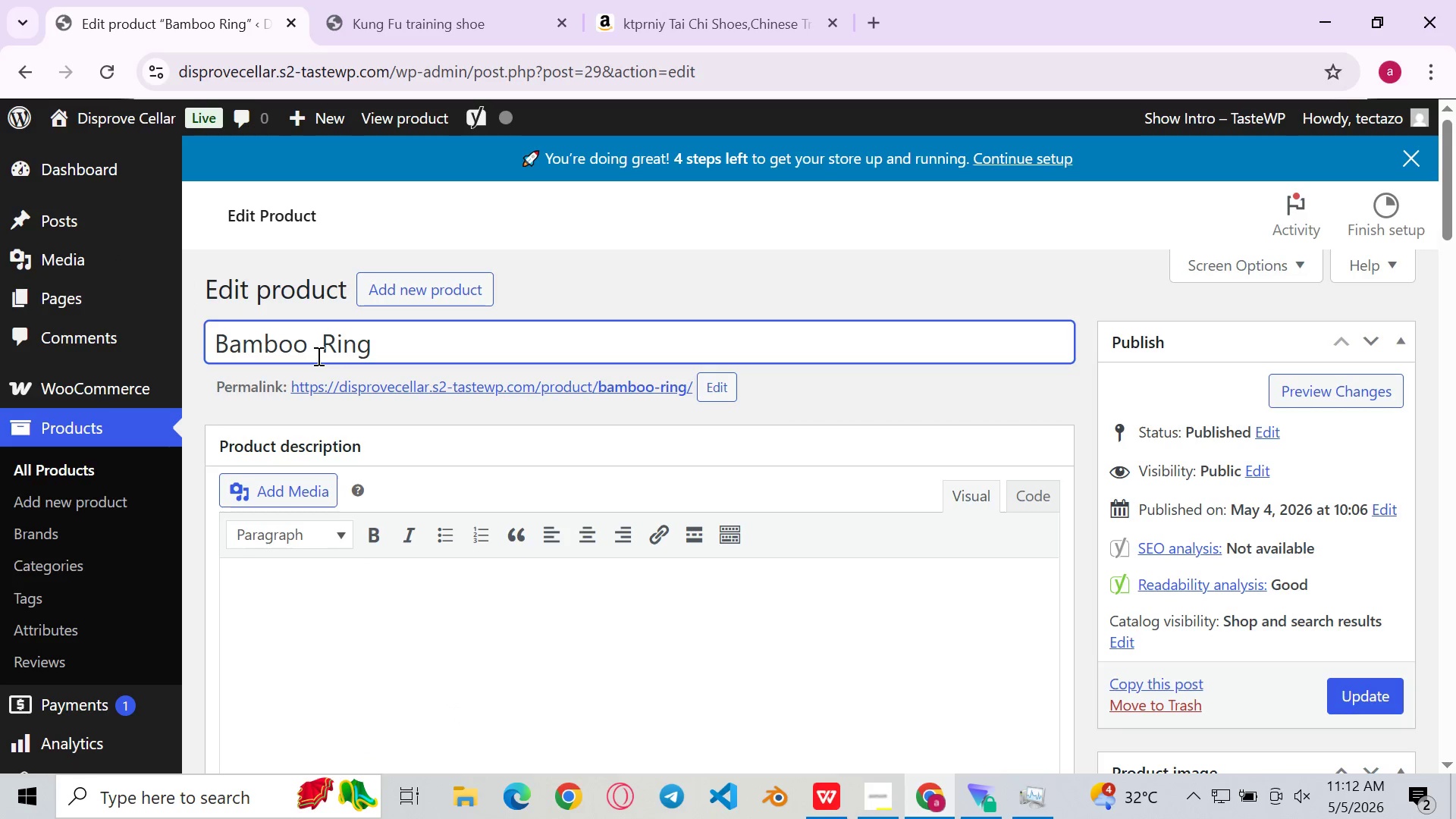 
hold_key(key=ShiftLeft, duration=0.42)
 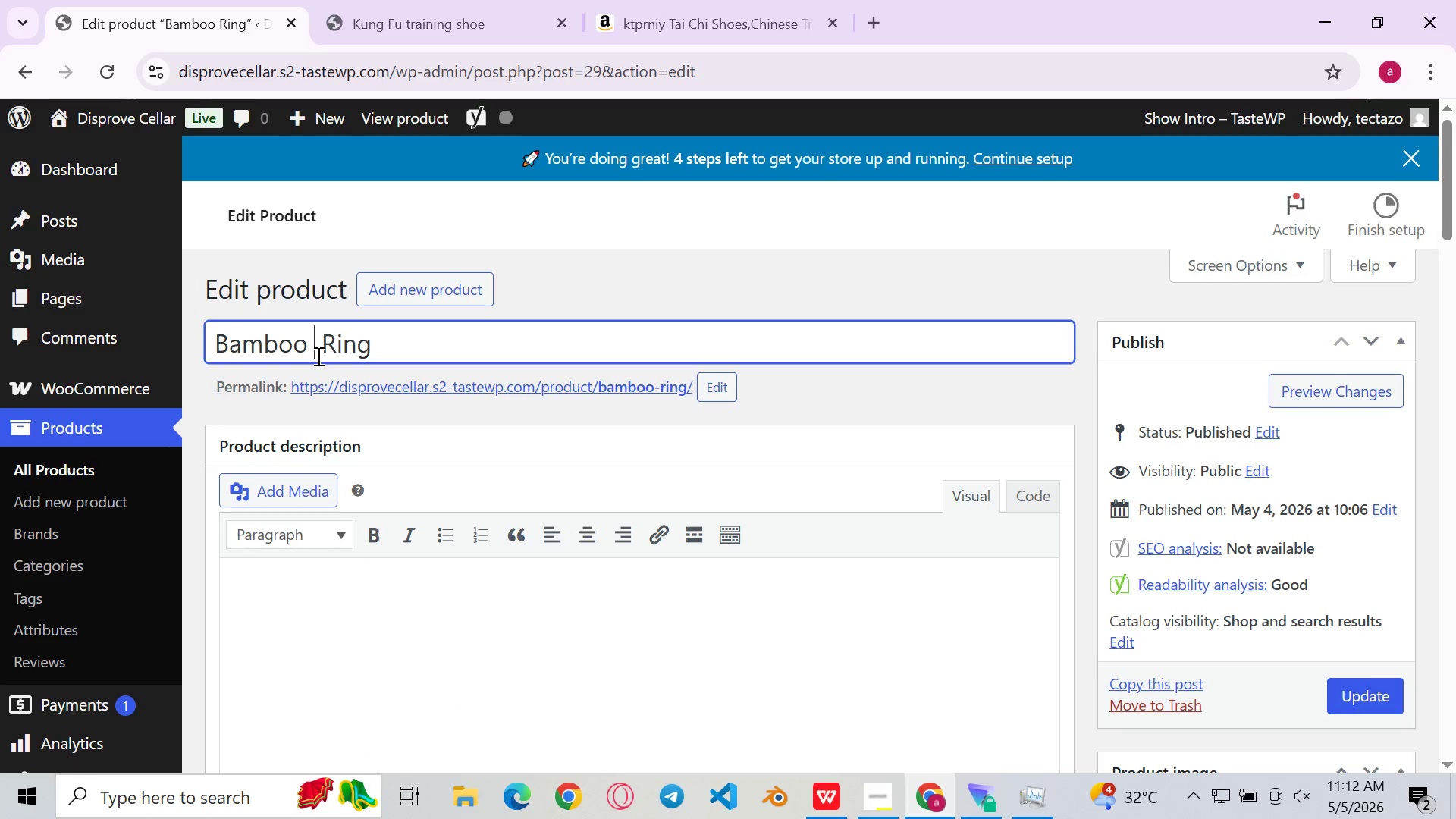 
type(CHI Sao)
 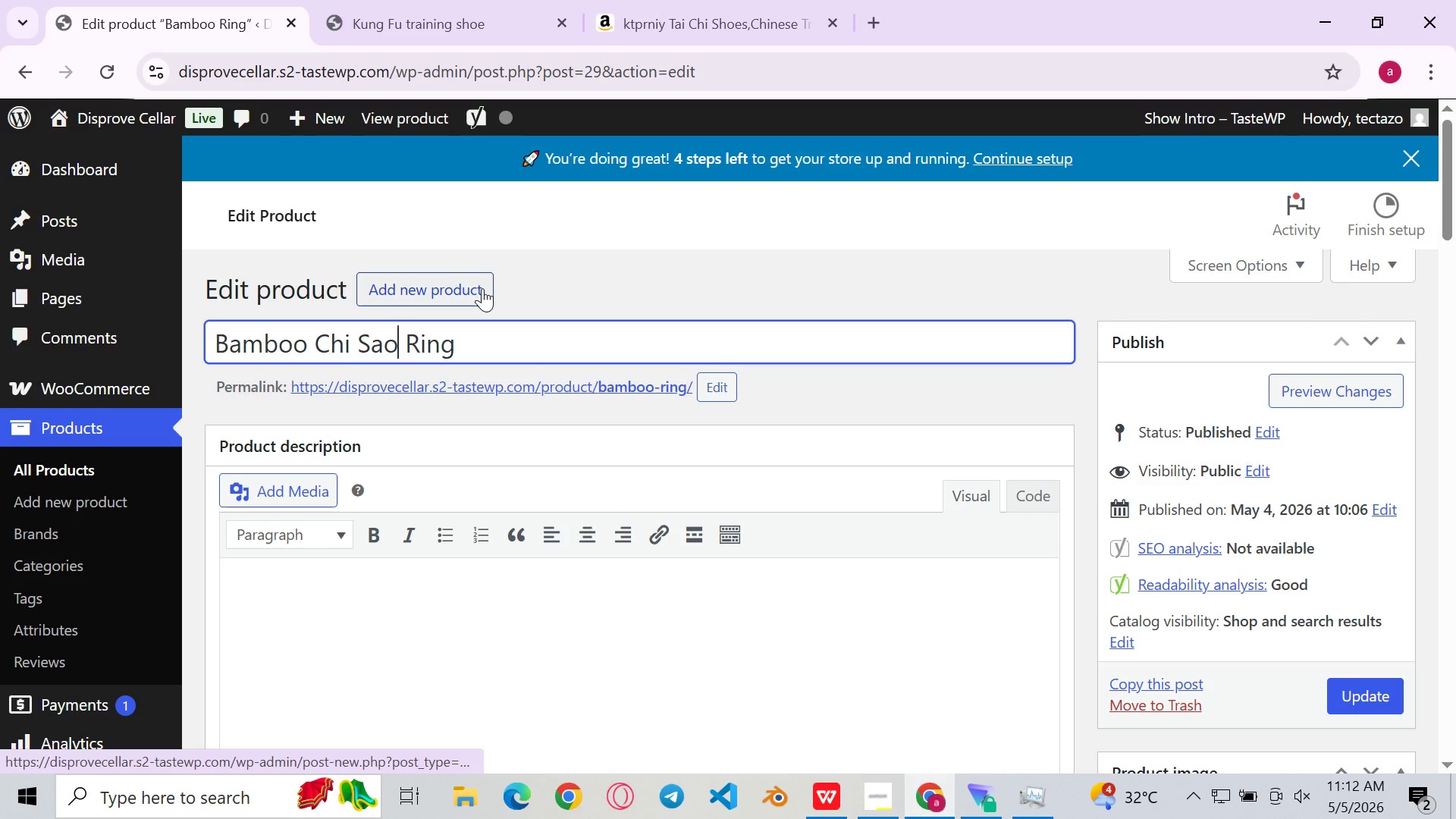 
key(ArrowRight)
 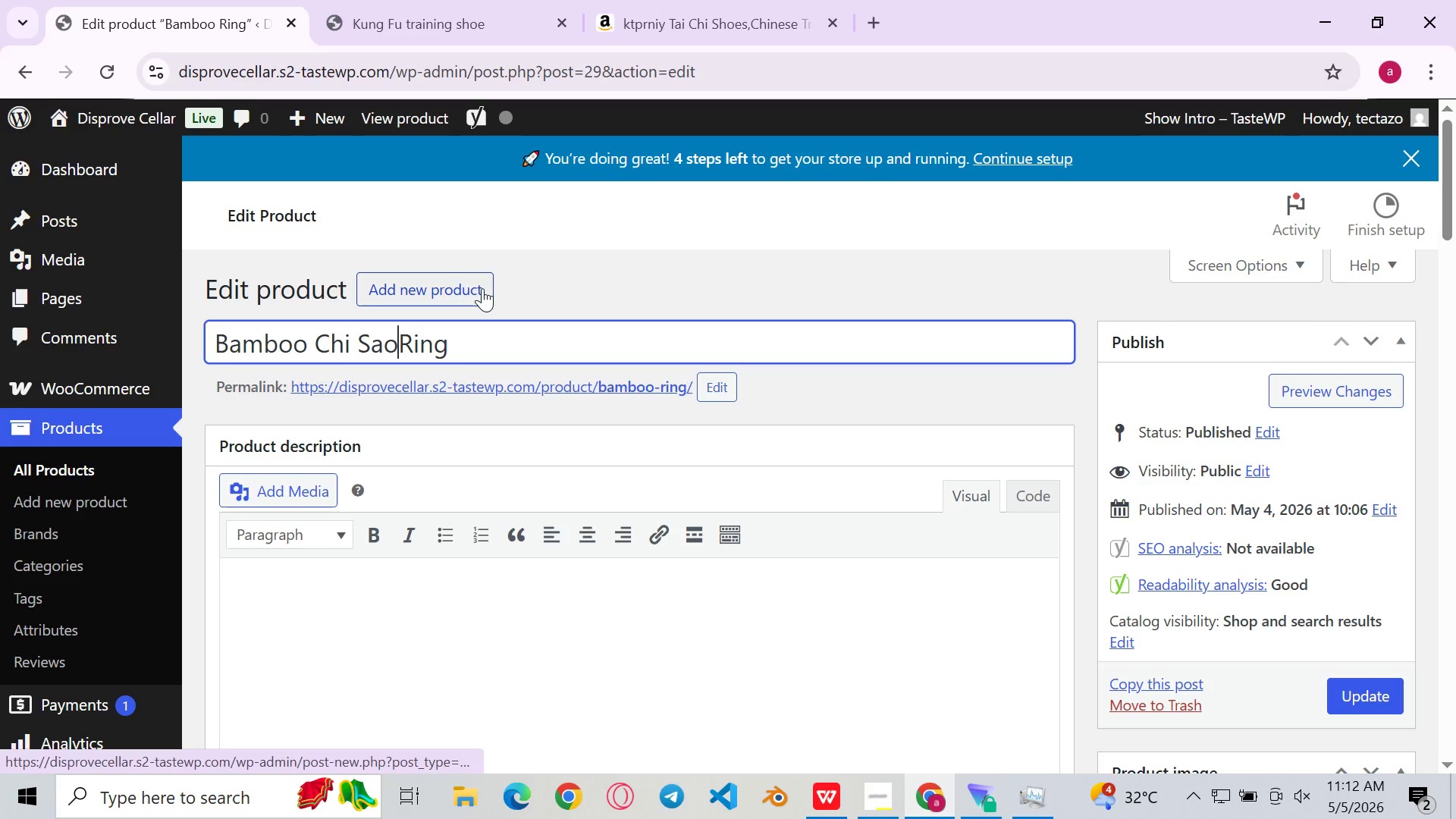 
key(Backspace)
 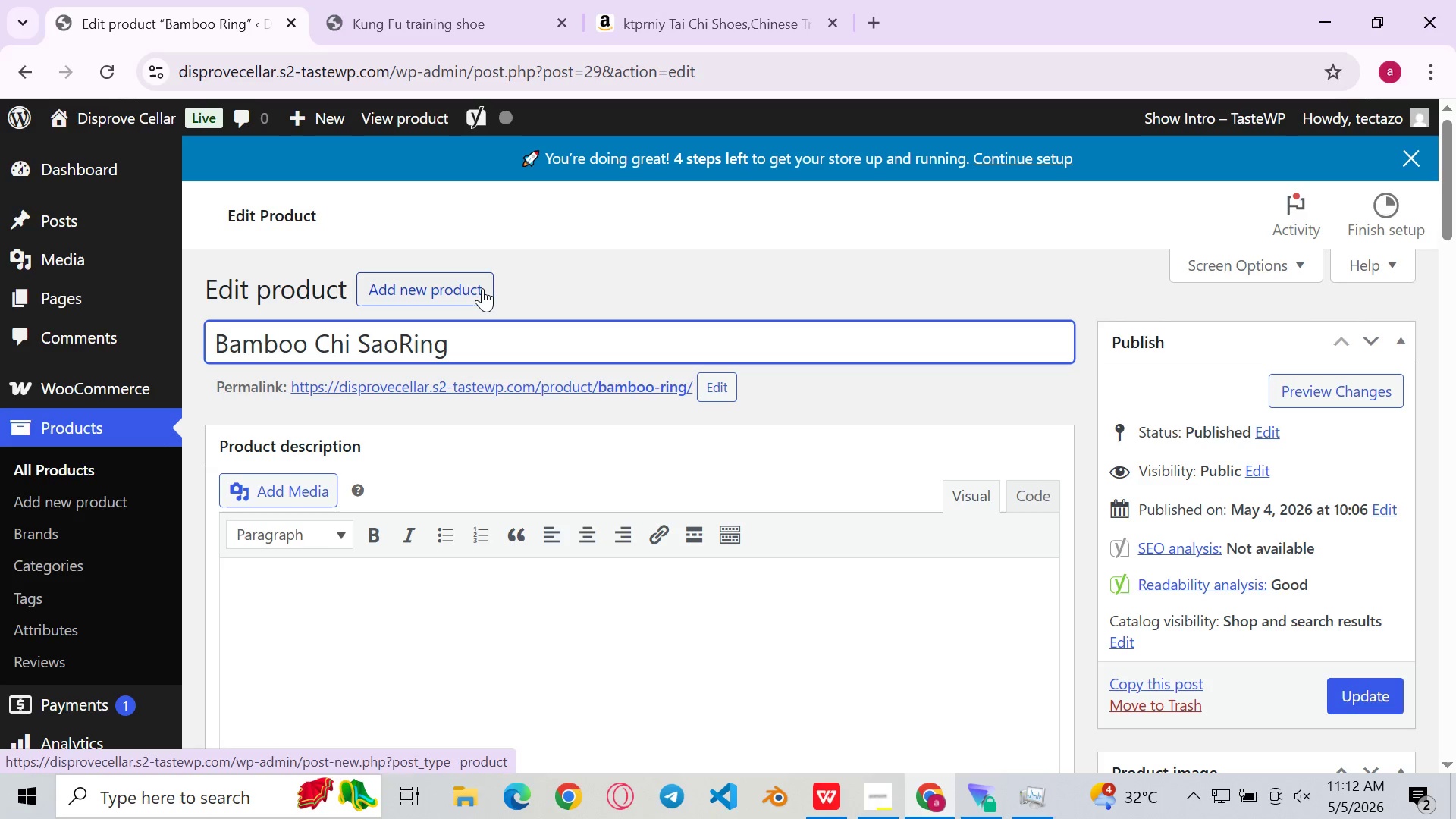 
key(Space)
 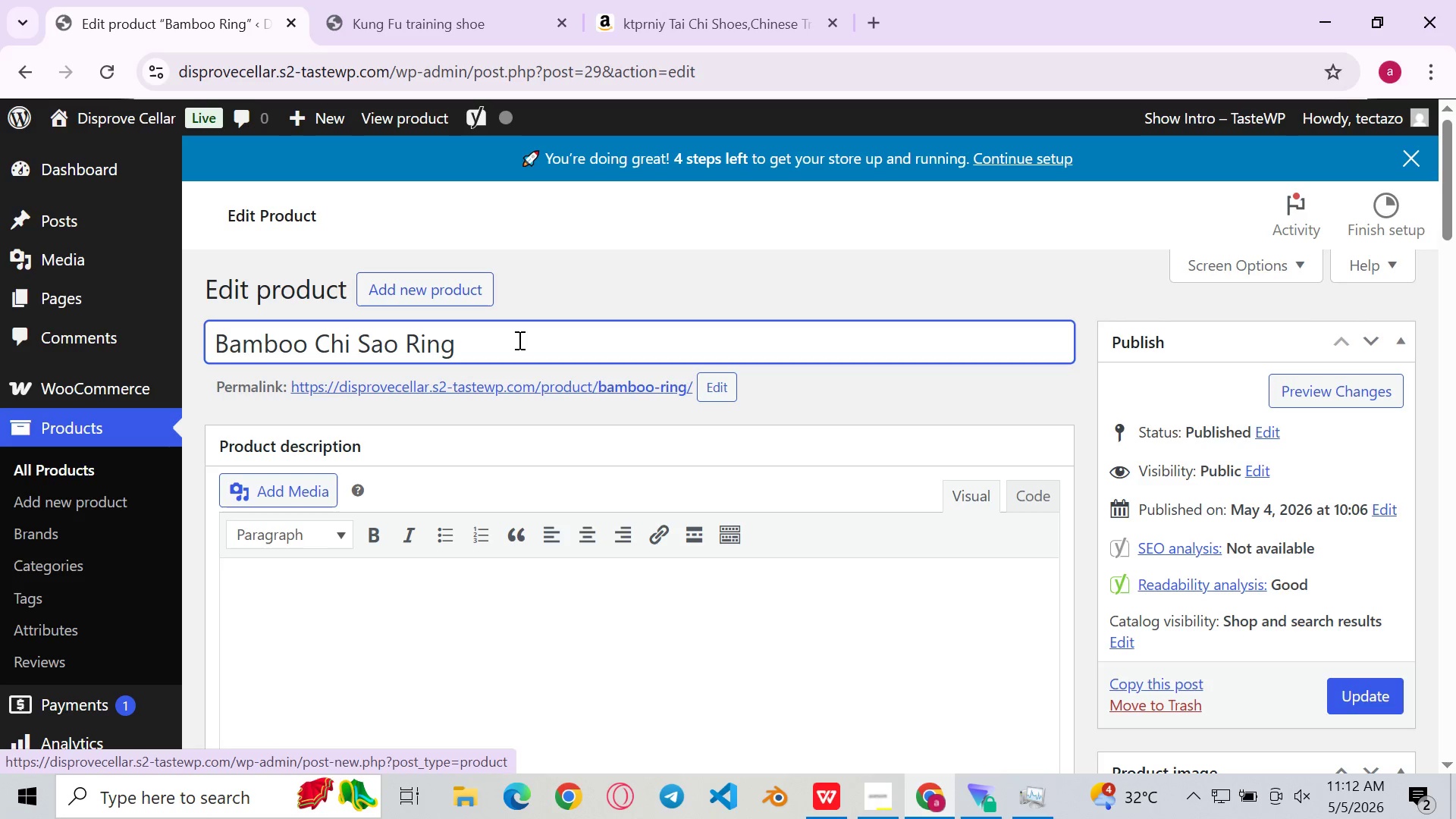 
left_click([518, 340])
 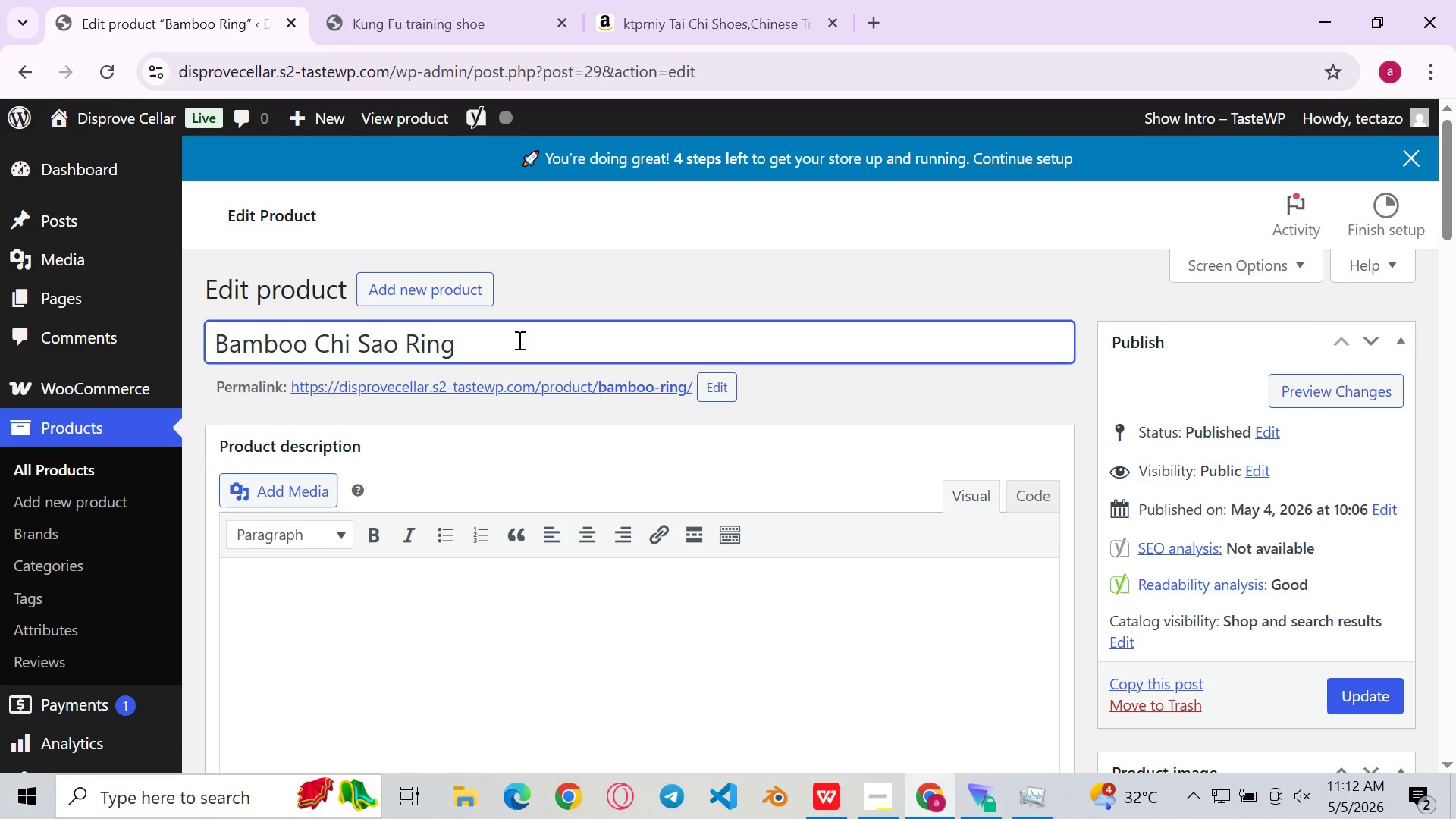 
type( - Wing Chun Wrist and Forearm conditioning Tool)
 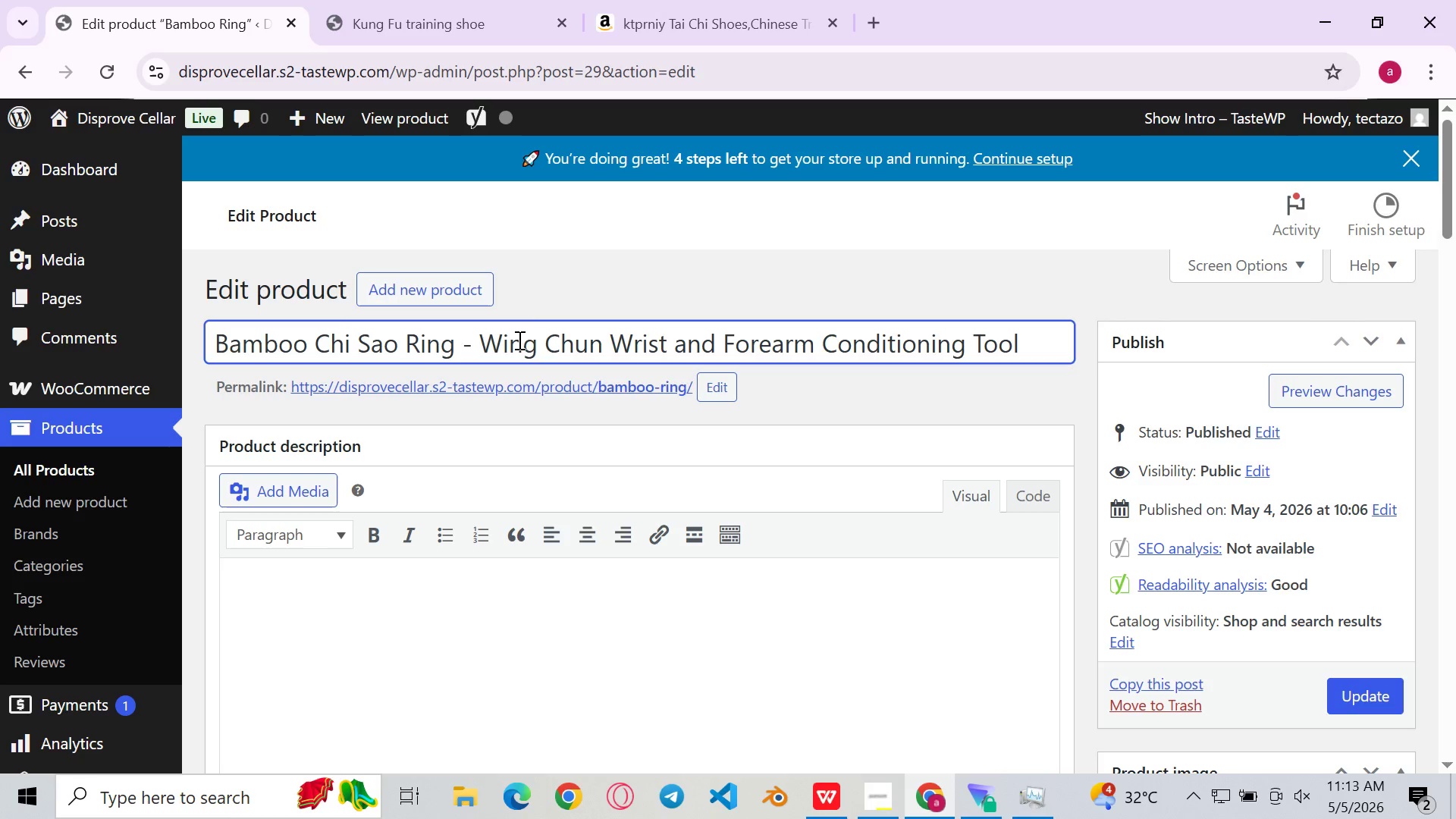 
left_click([781, 350])
 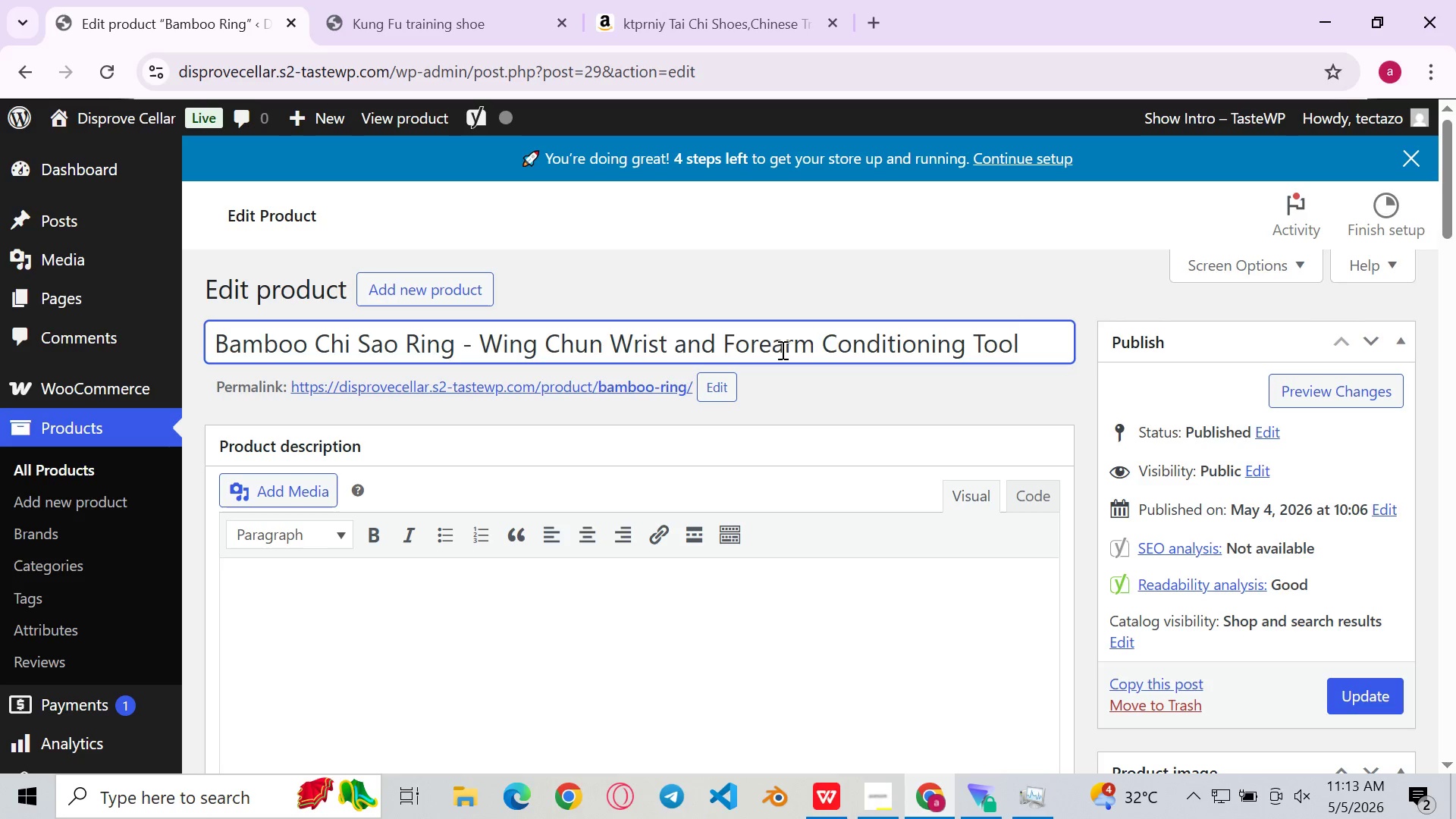 
key(Control+A)
 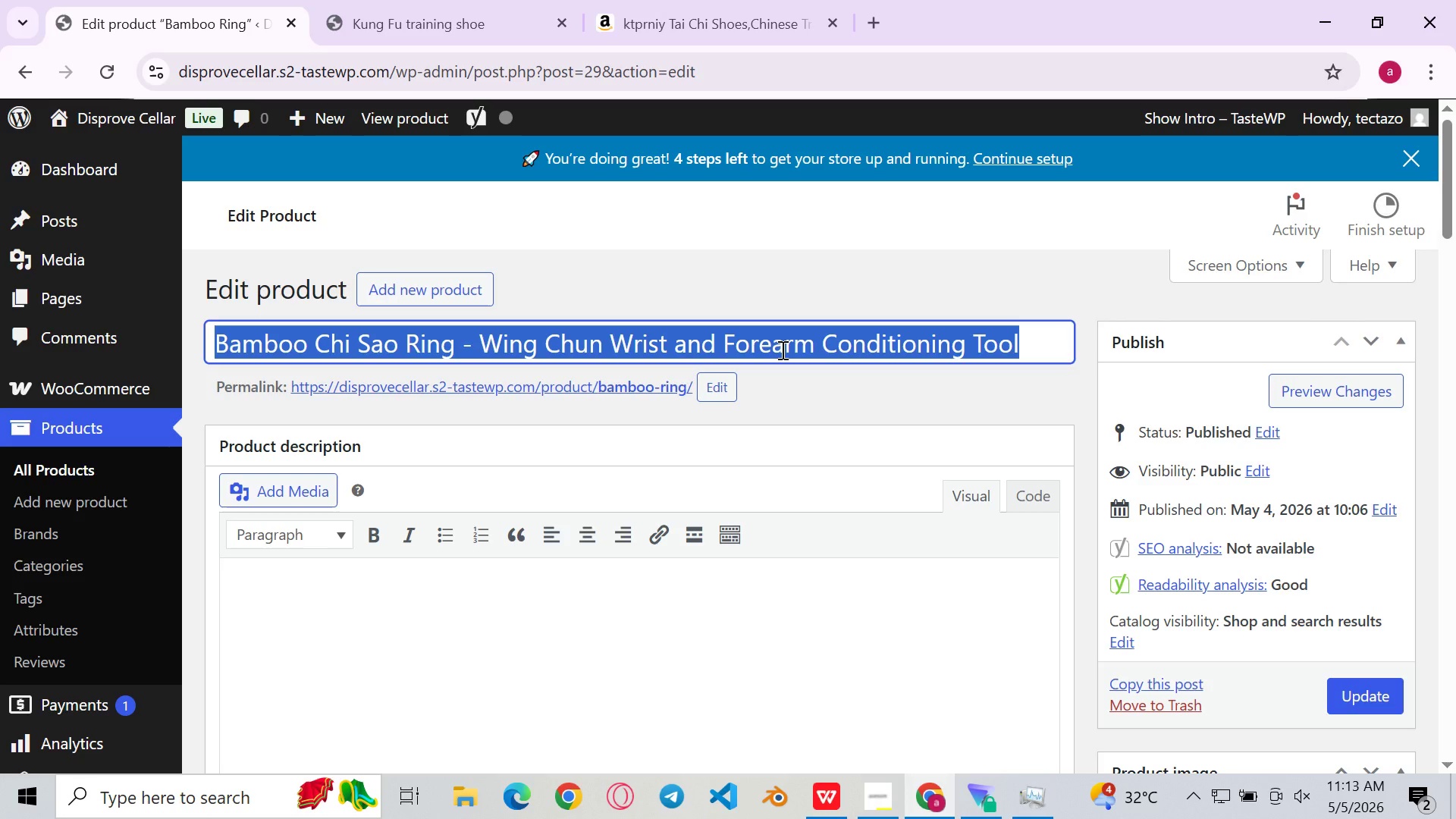 
key(Control+C)
 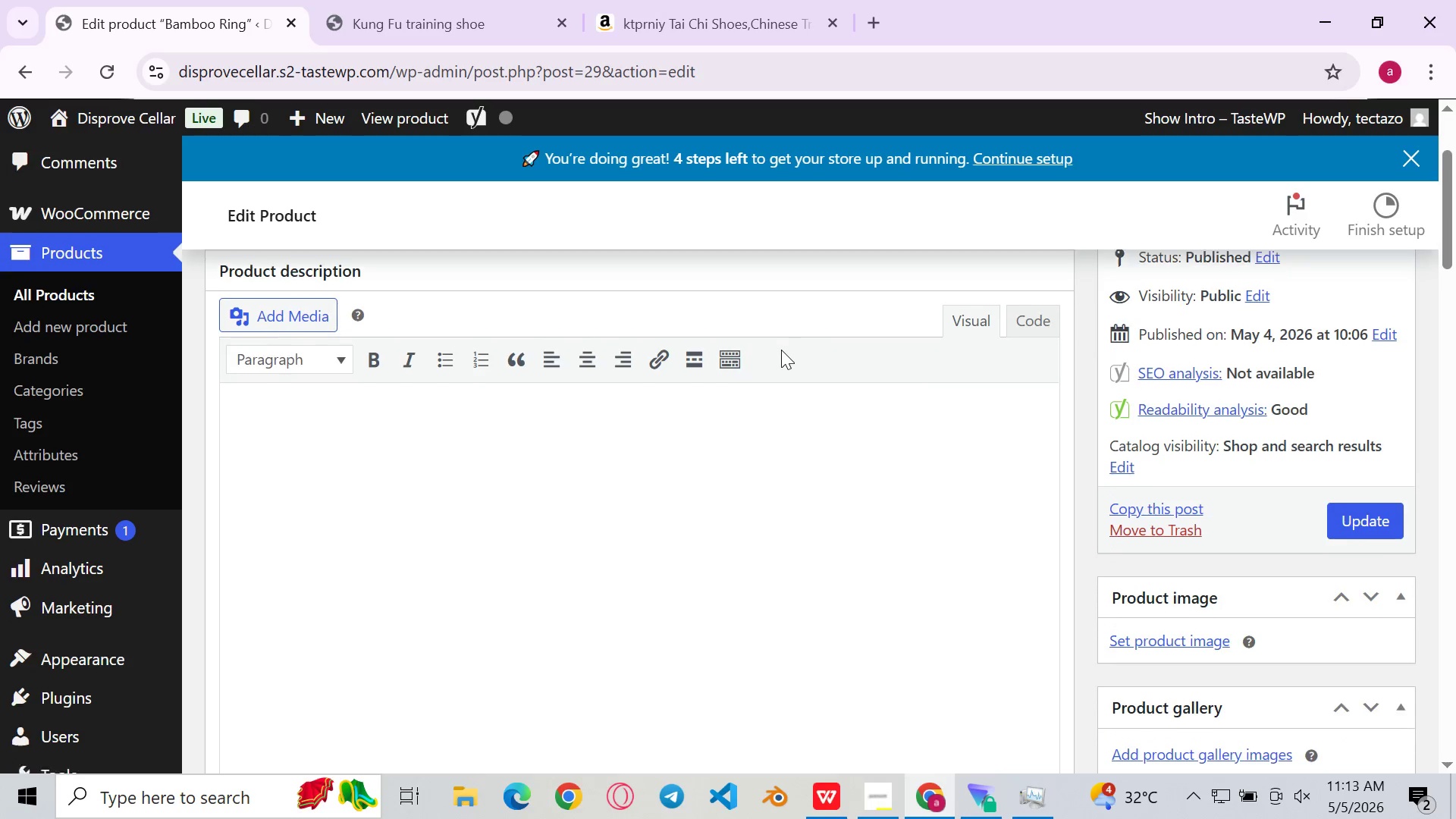 
left_click([758, 446])
 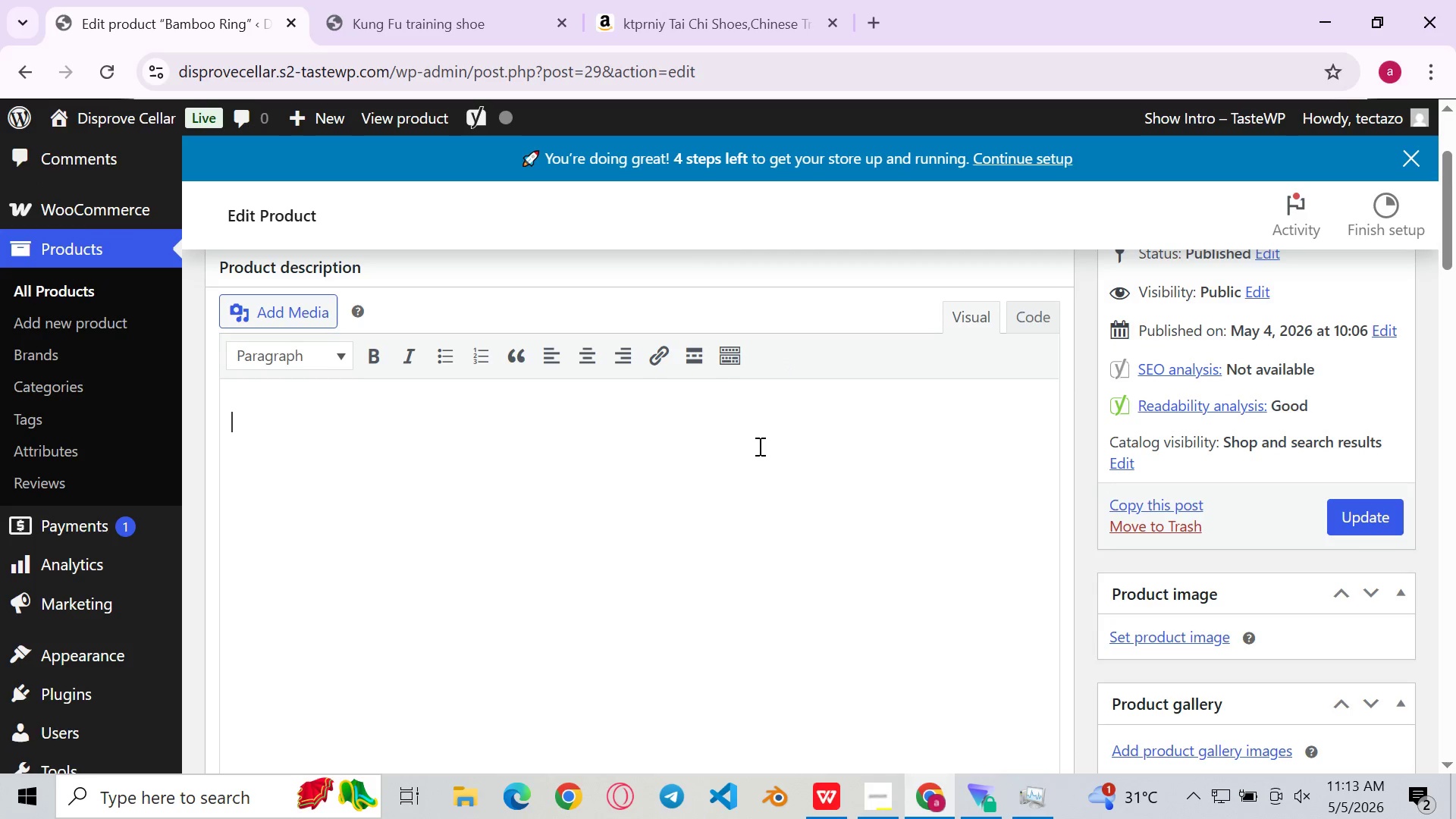 
wait(9.28)
 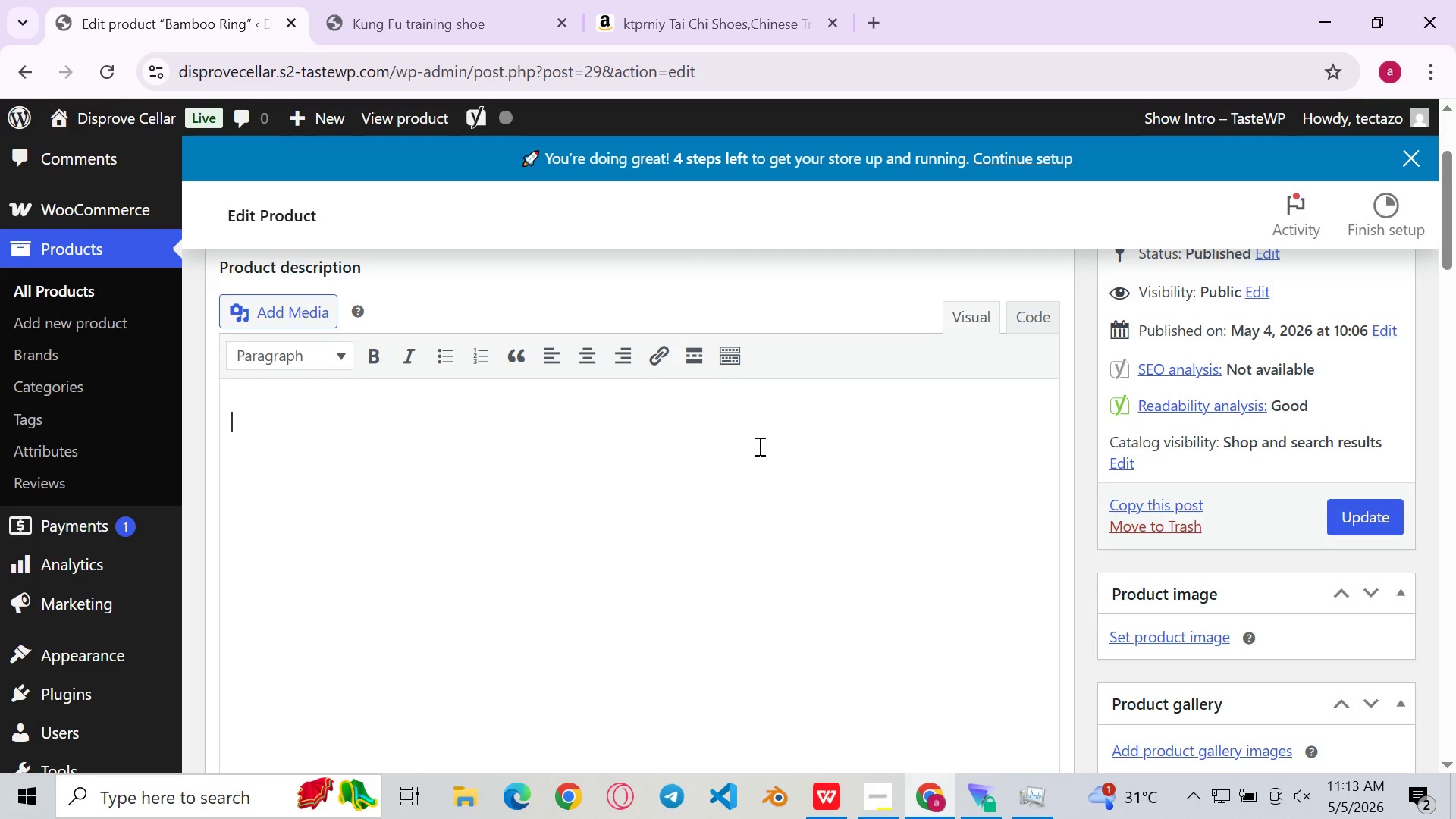 
type(THe )
key(Backspace)
key(Backspace)
key(Backspace)
type(he bamboo chi sa )
key(Backspace)
type(o ring is a conditioning tool whose simplicity belies its effectiveness. Used in Wing chun schools across Hnong )
key(Backspace)
key(Backspace)
key(Backspace)
key(Backspace)
key(Backspace)
type(ong KOng, and Global Wing Chun)
 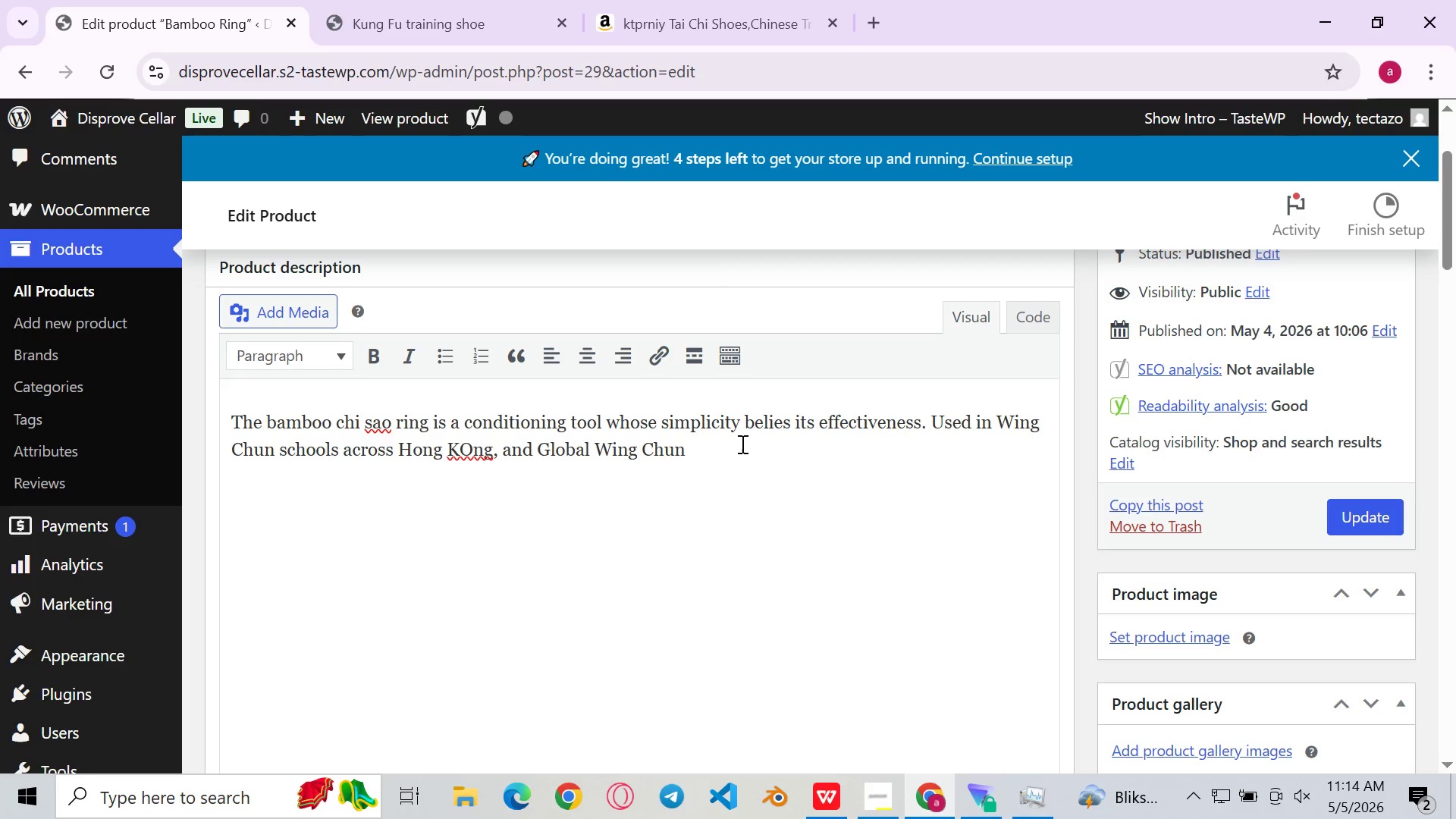 
left_click([544, 443])
 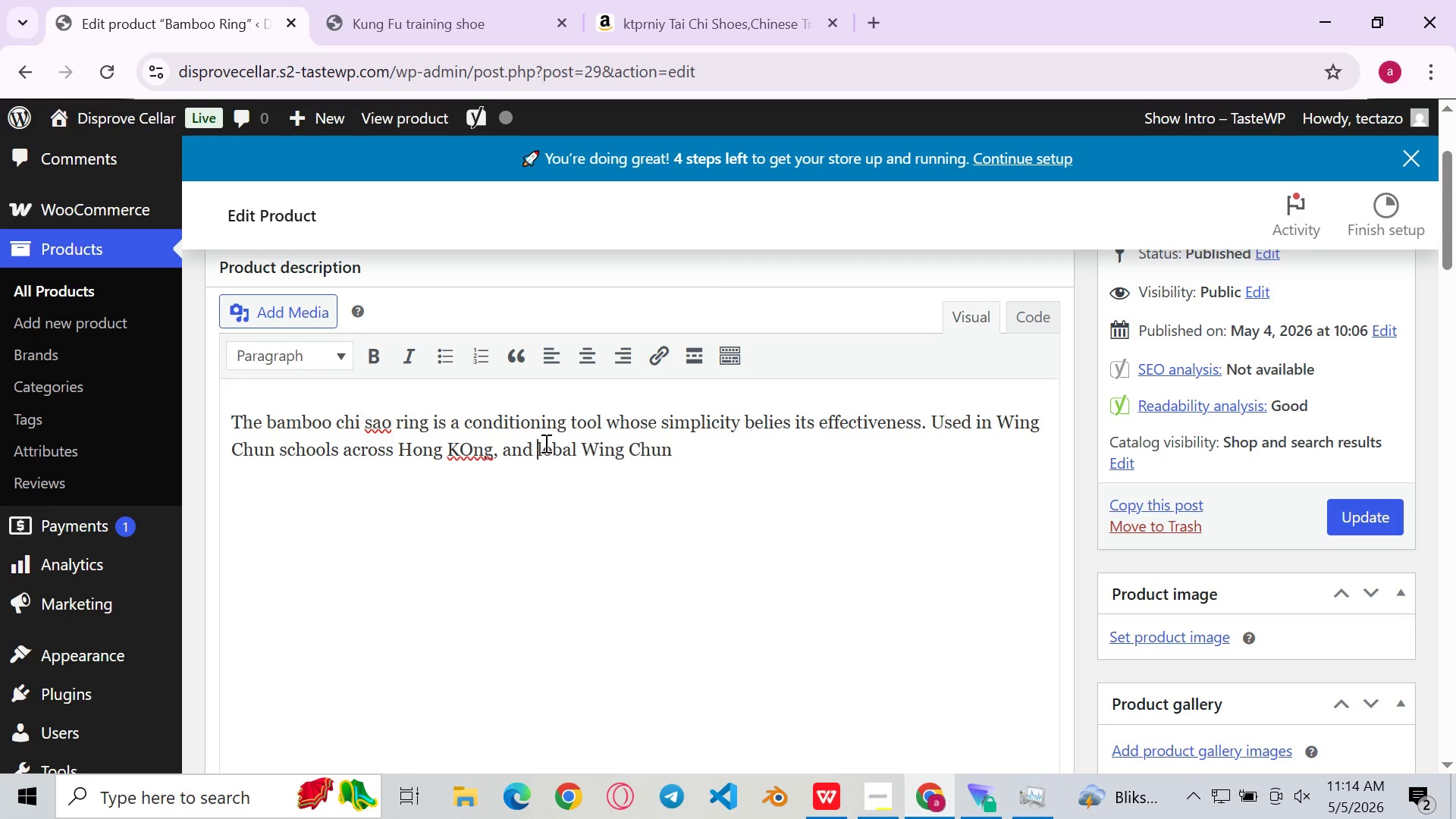 
key(Backspace)
 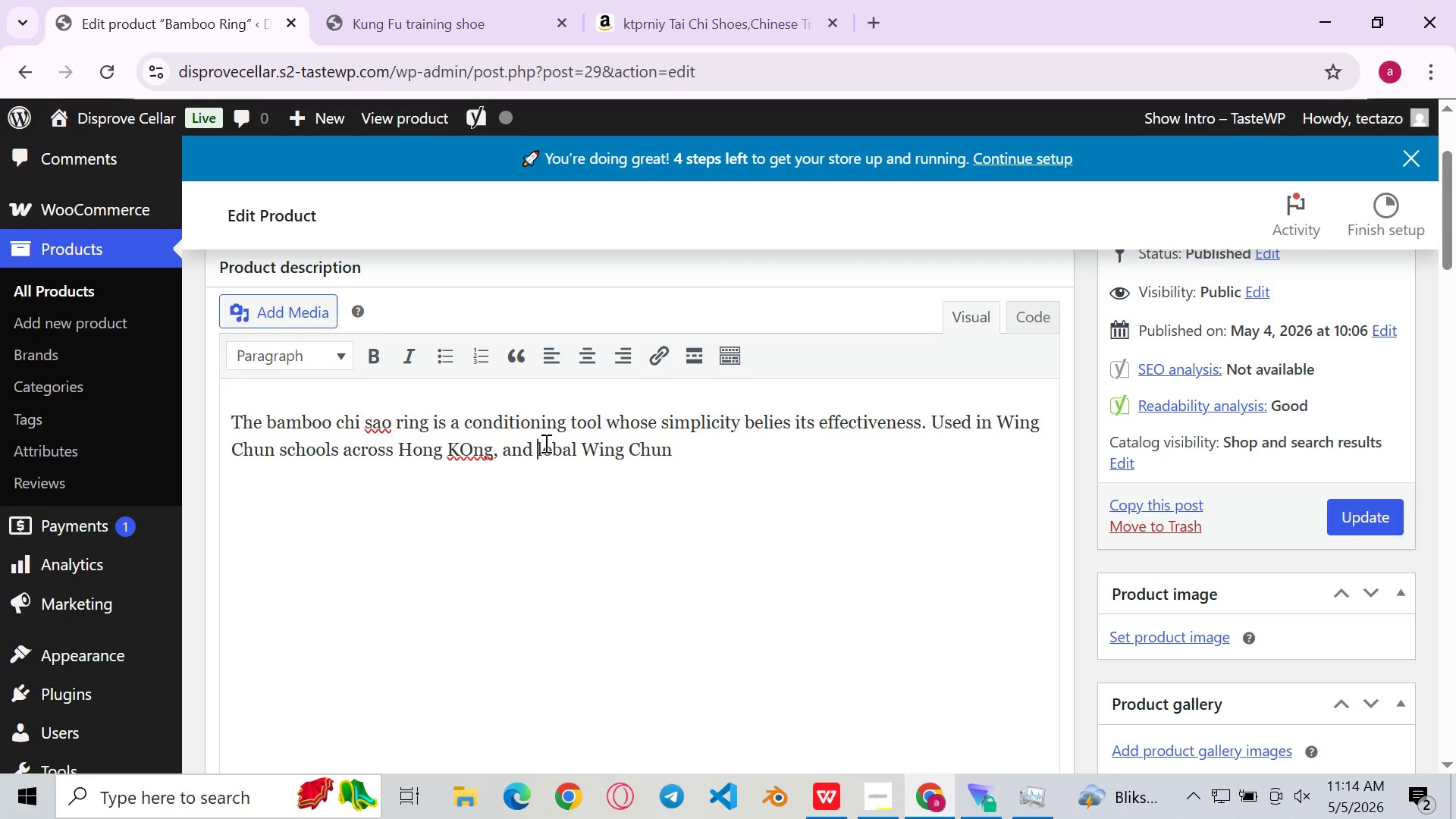 
key(G)
 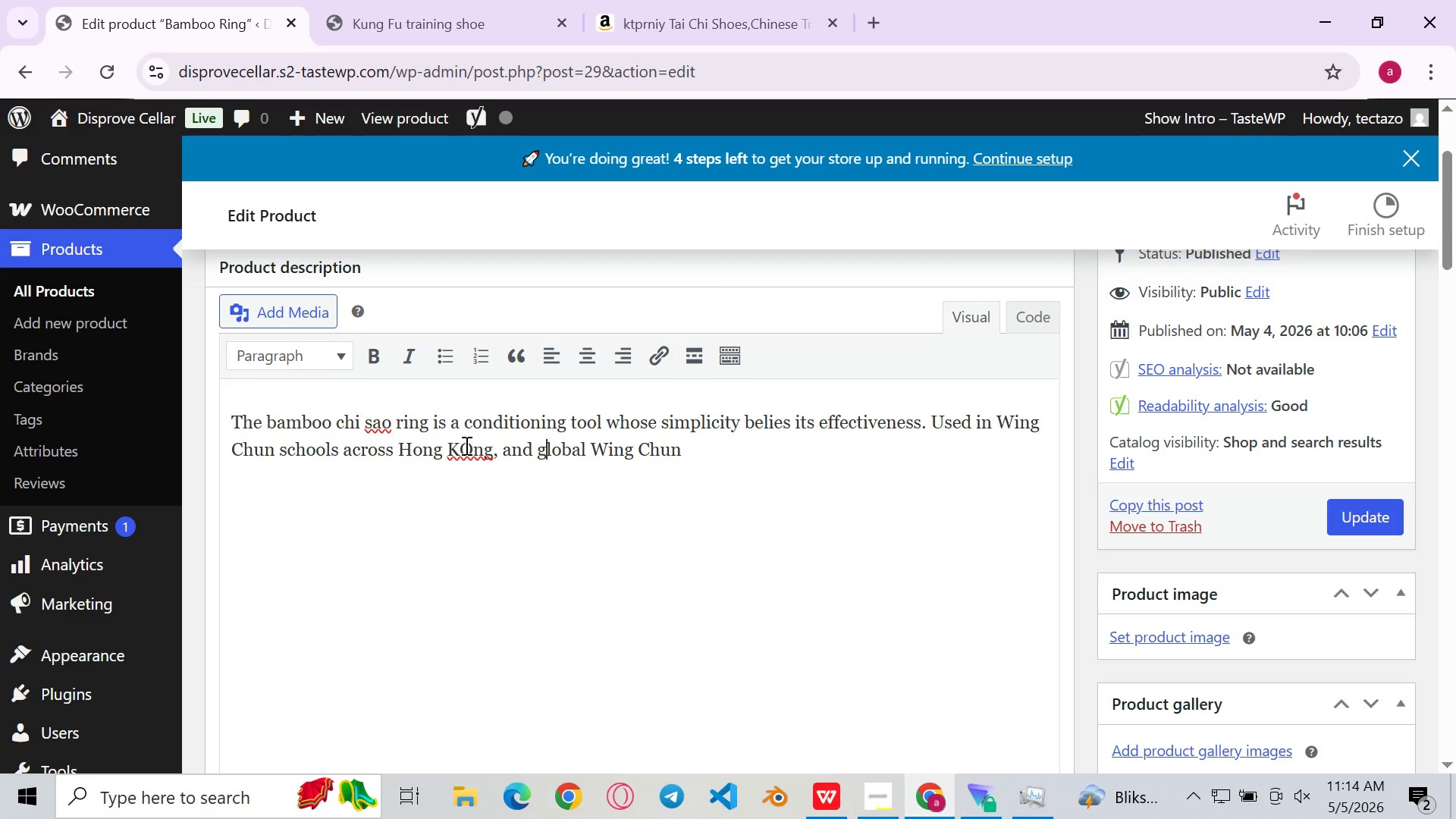 
left_click([465, 445])
 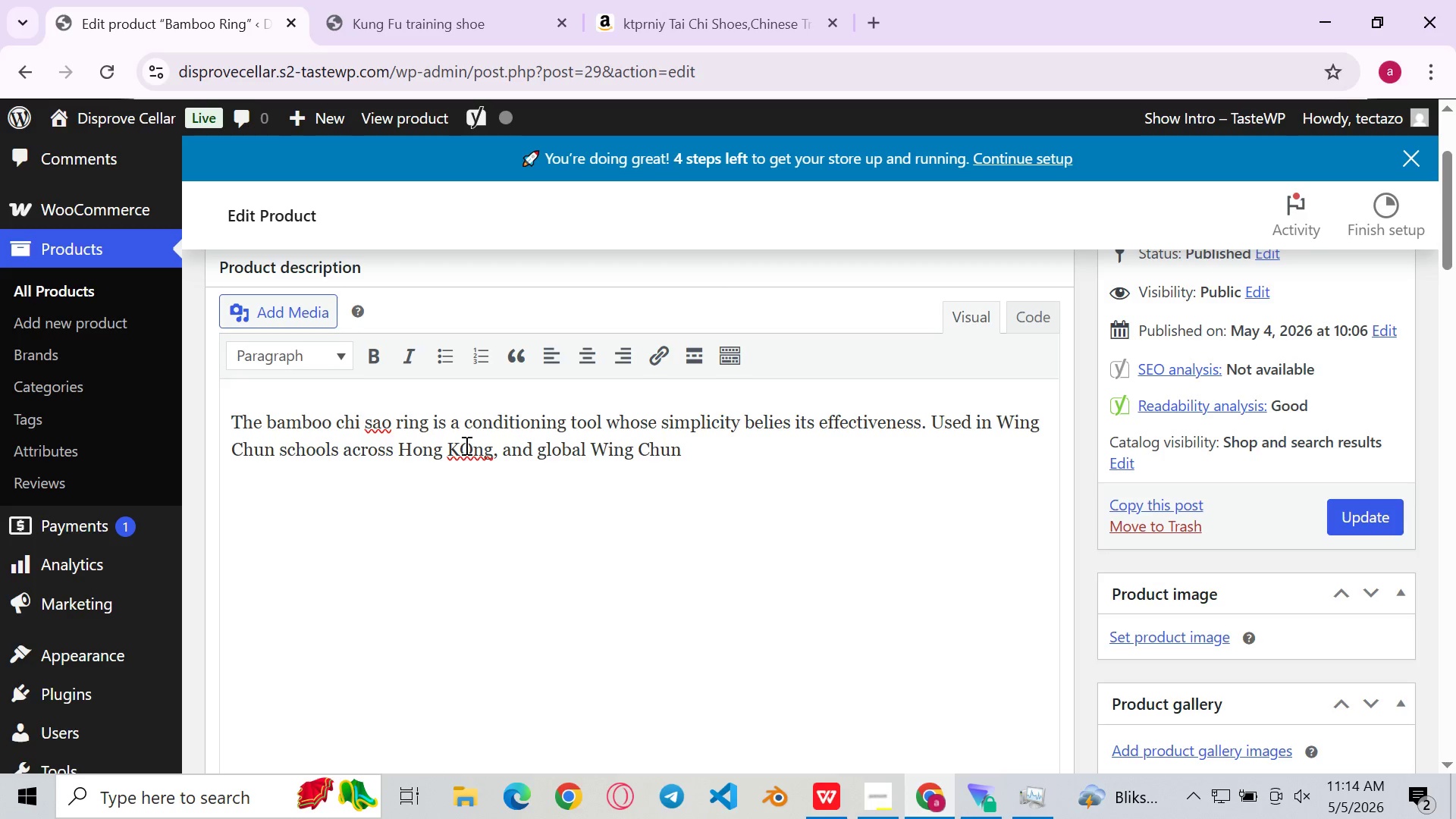 
key(ArrowRight)
 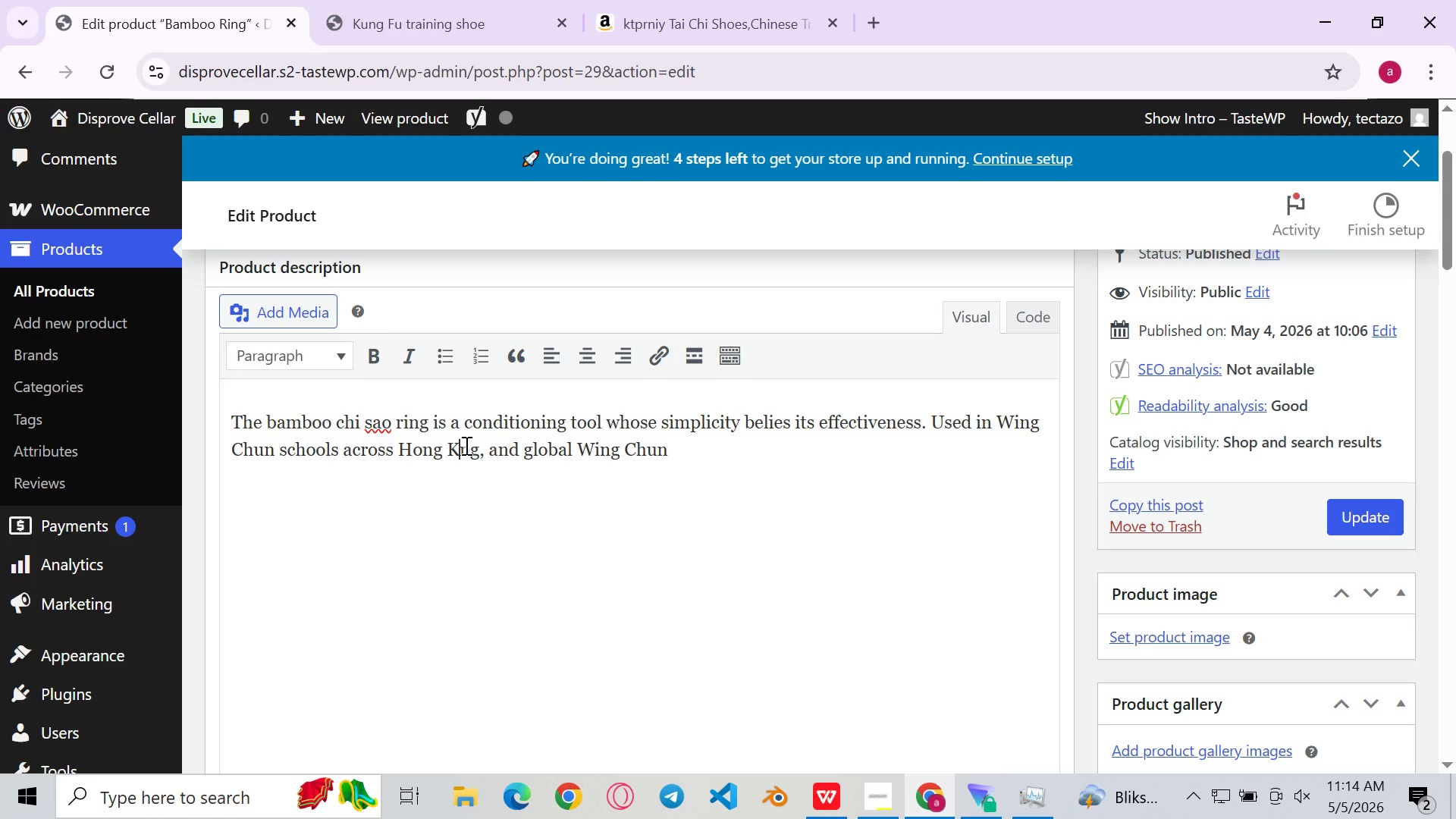 
key(Backspace)
 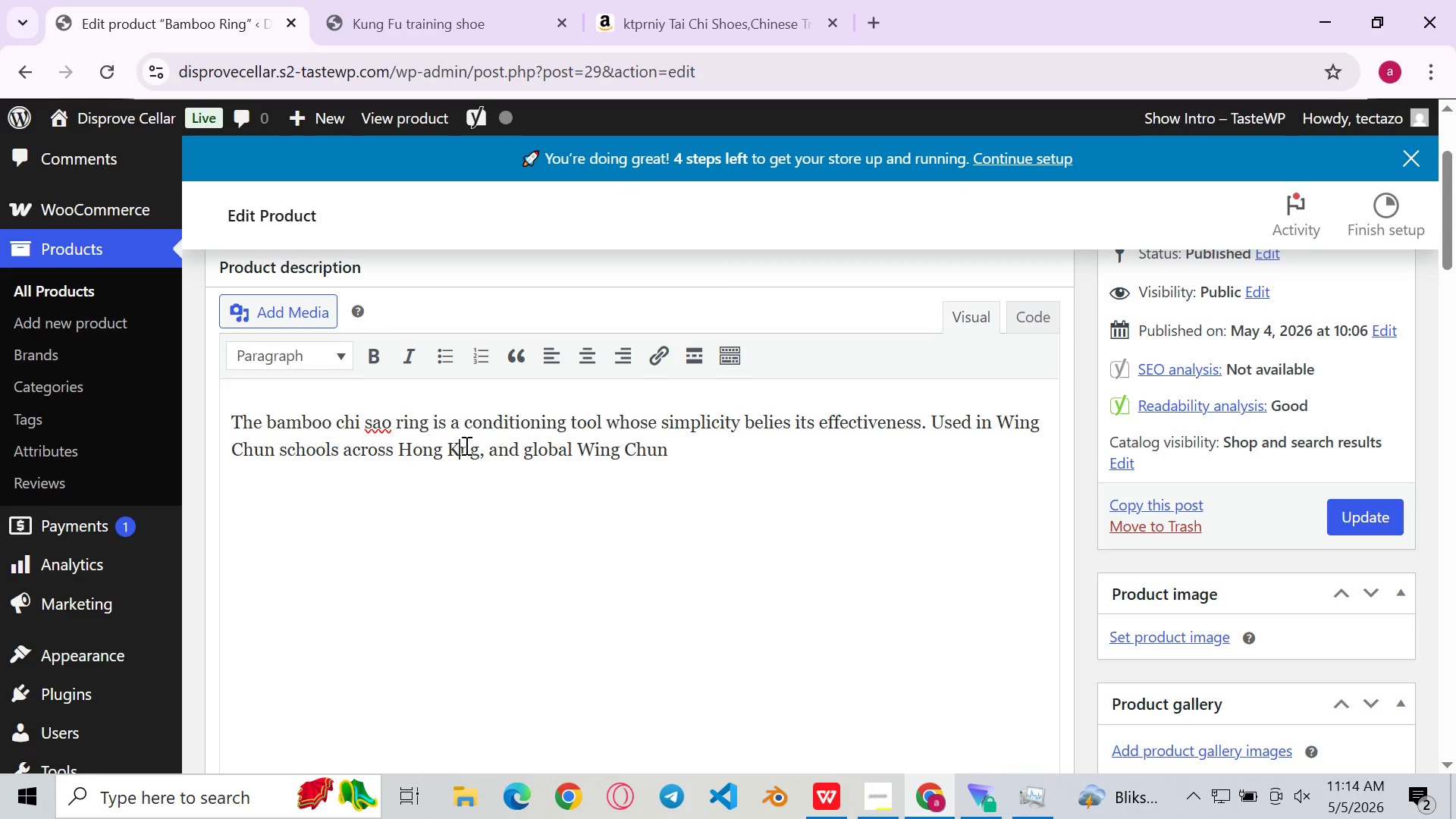 
key(O)
 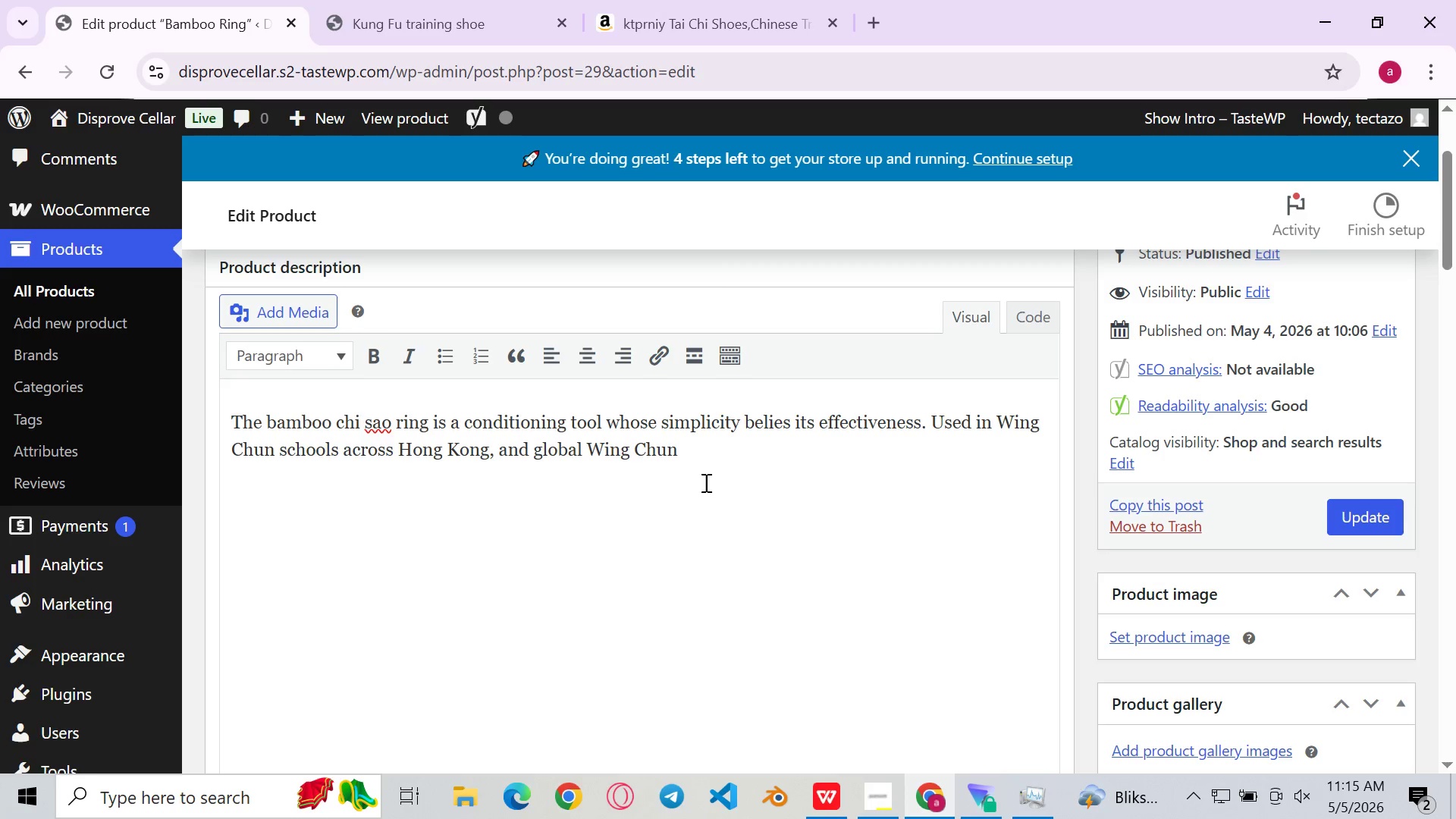 
left_click([704, 482])
 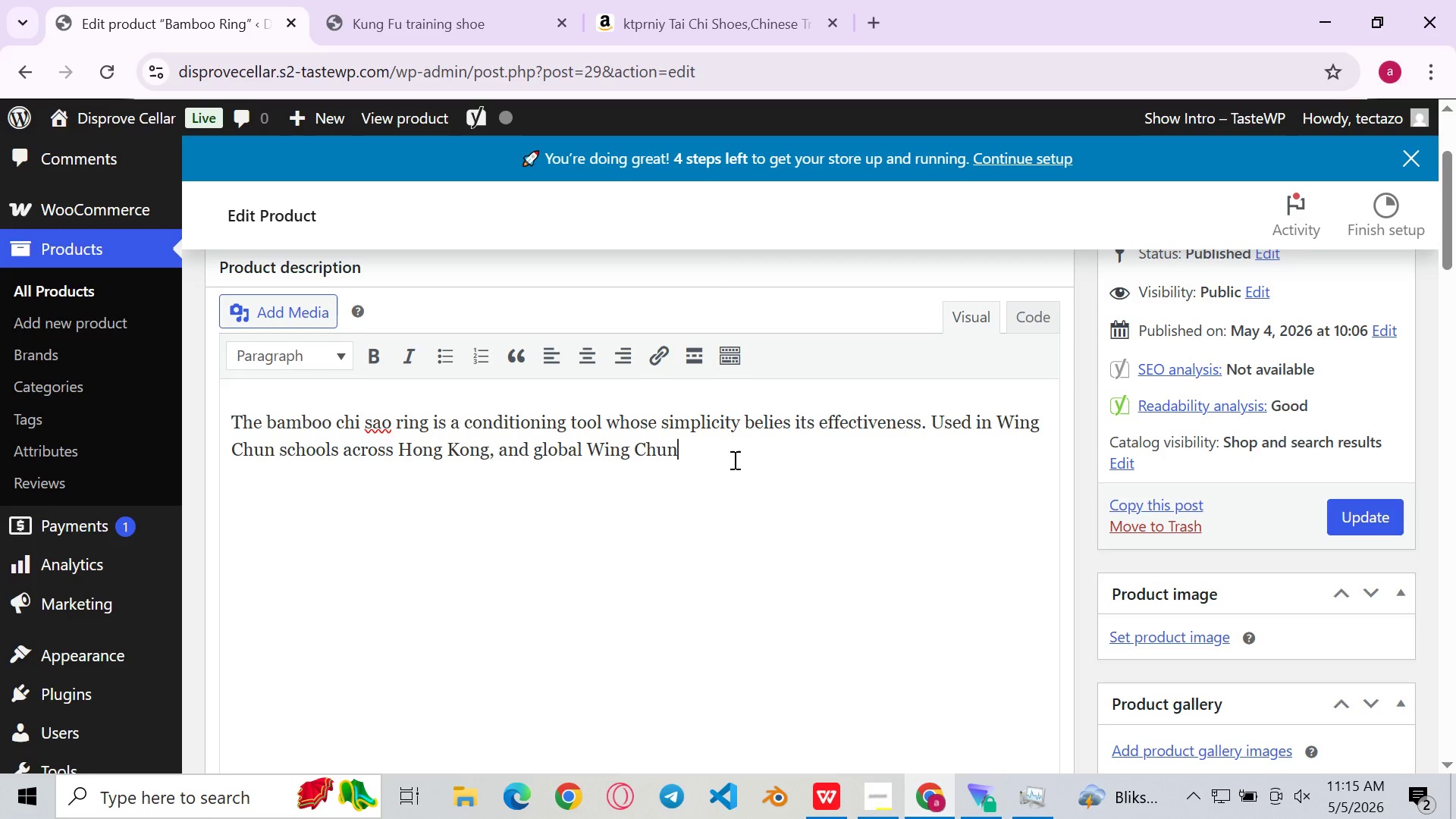 
type( diaspora, the ring is rolled across the forearm, )
 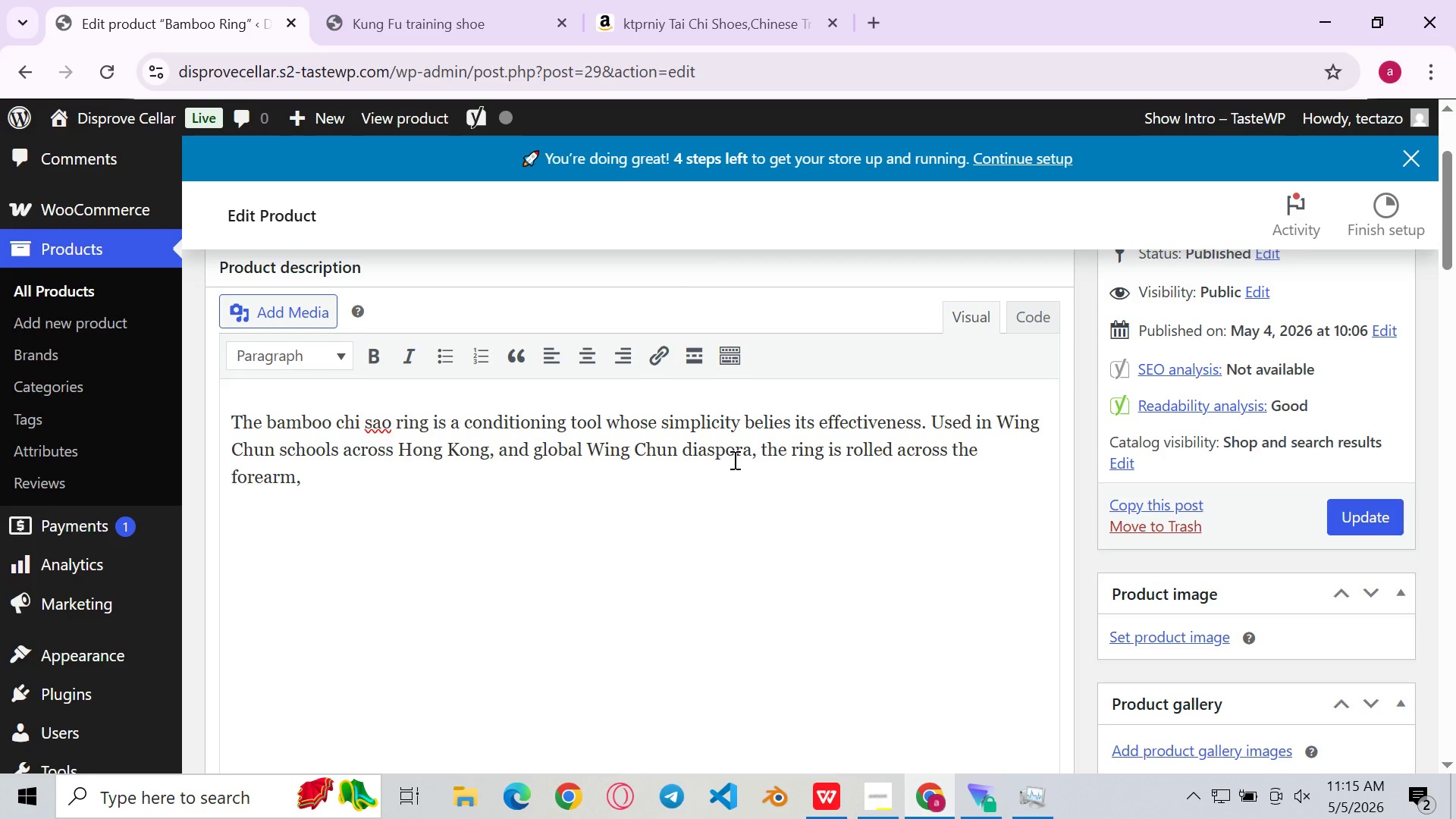 
wait(7.58)
 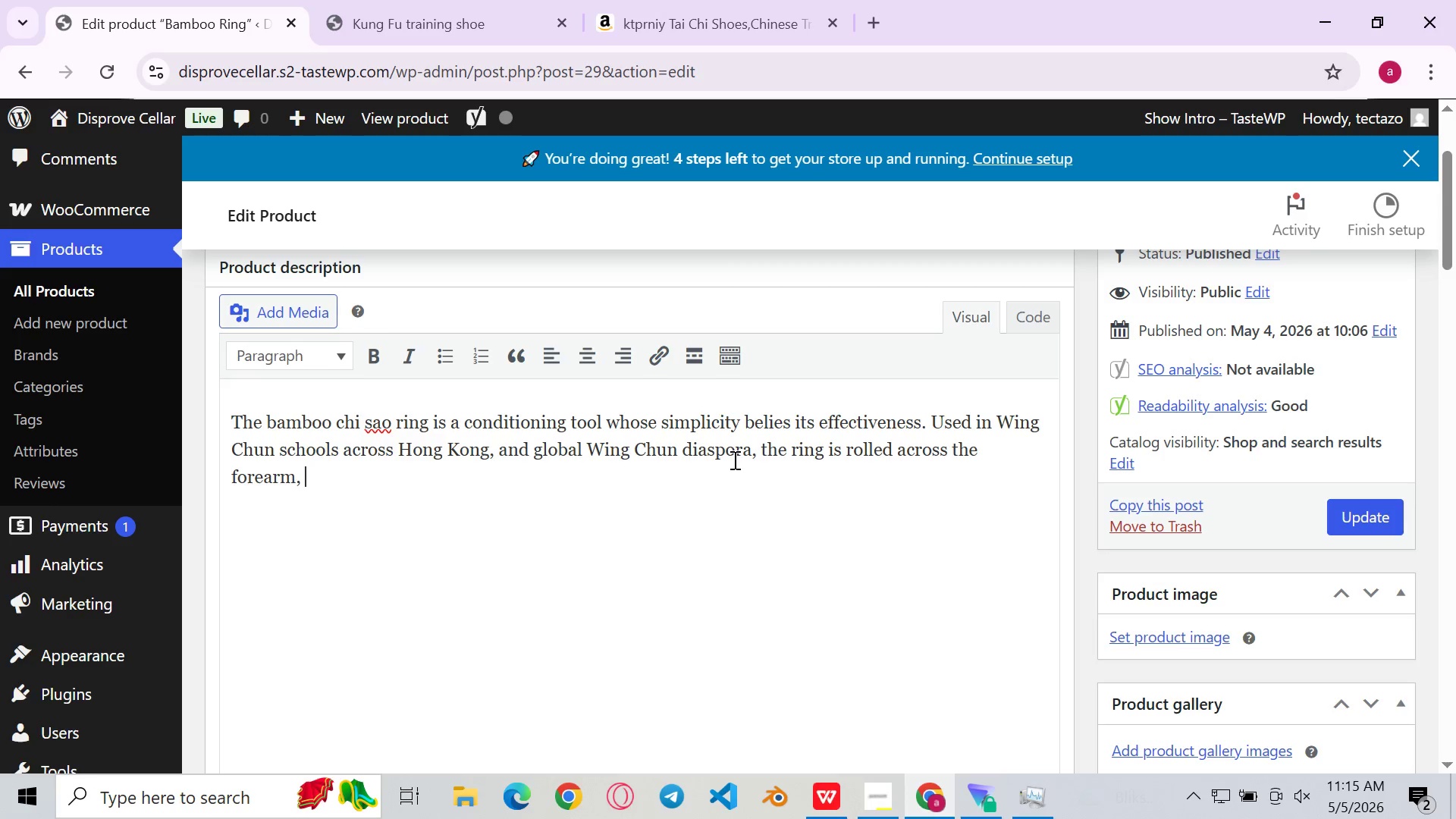 
type(squeezed in the )
 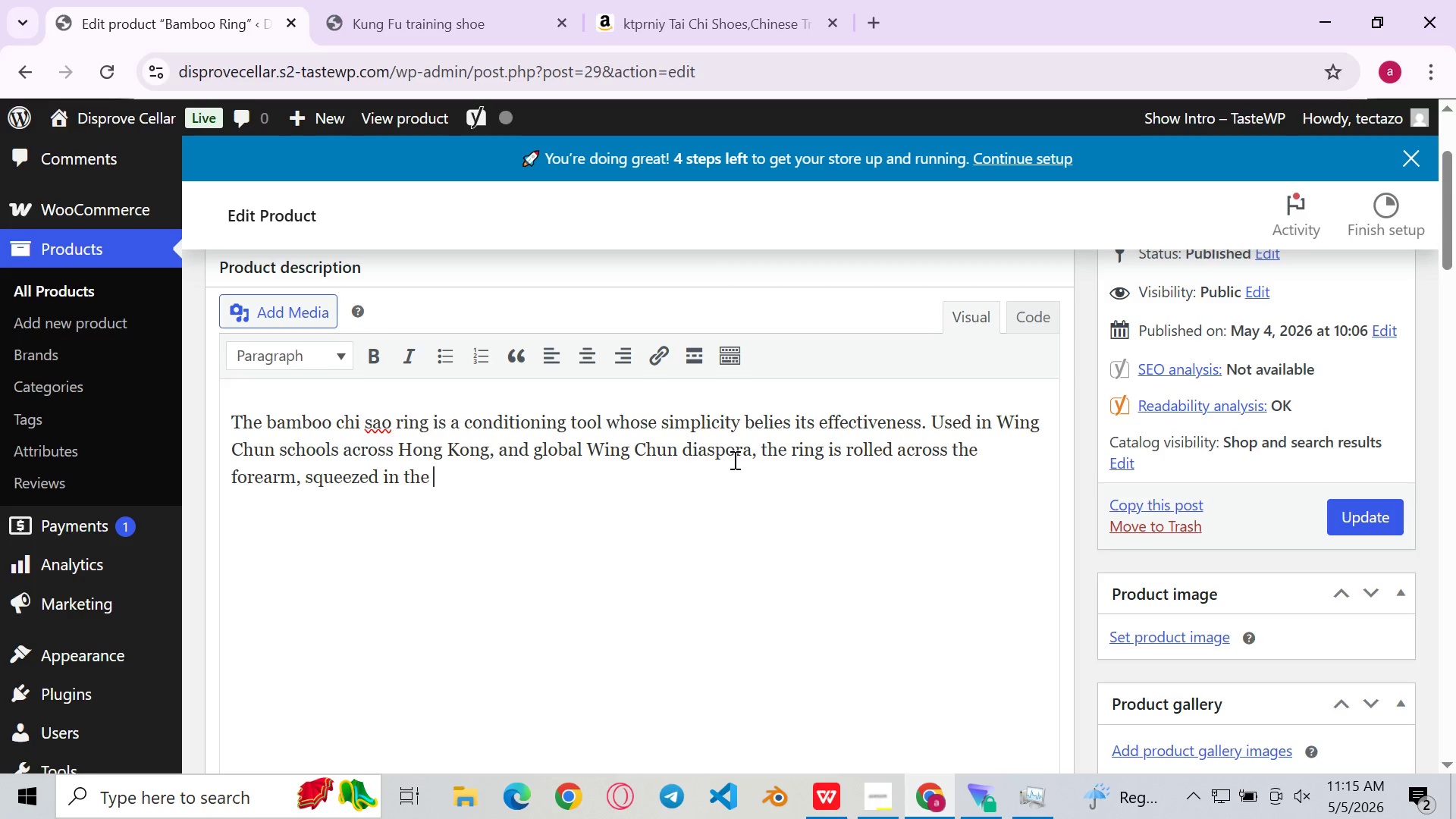 
type(hand, and passd)
key(Backspace)
type(ed between partners during chi sao sensetivi)
key(Backspace)
key(Backspace)
key(Backspace)
key(Backspace)
key(Backspace)
type(itivity )
 